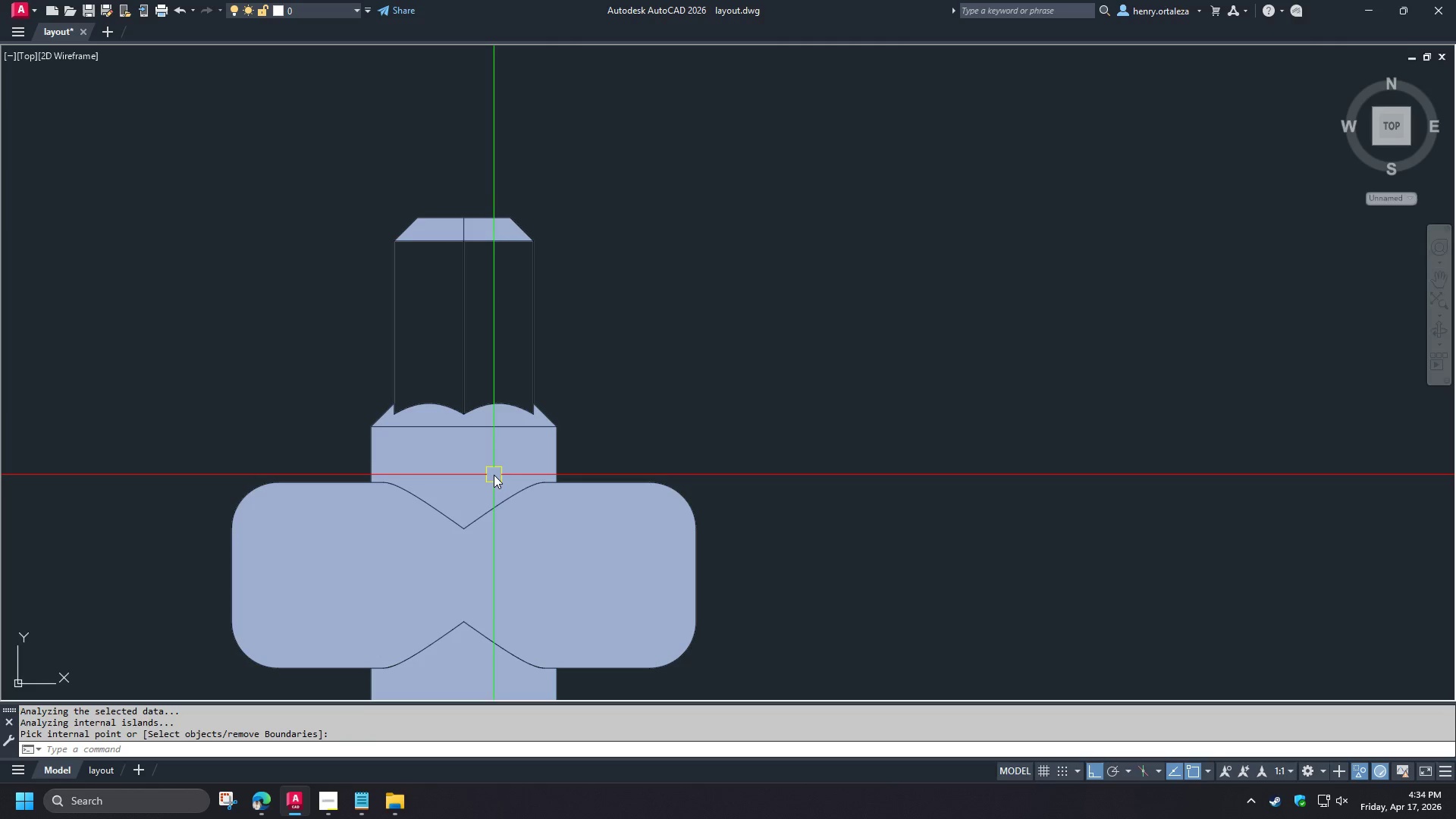 
left_click([494, 475])
 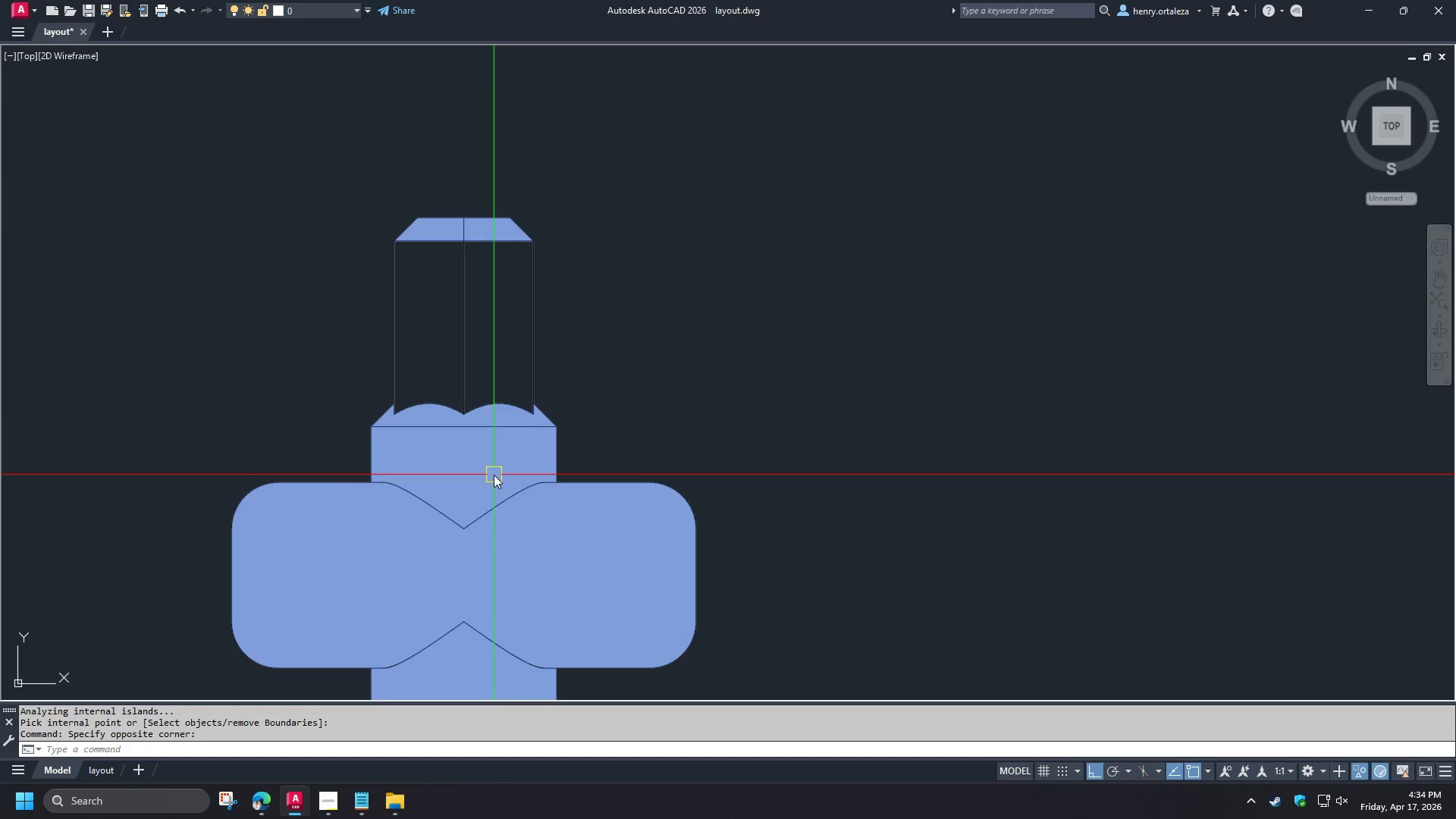 
right_click([494, 475])
 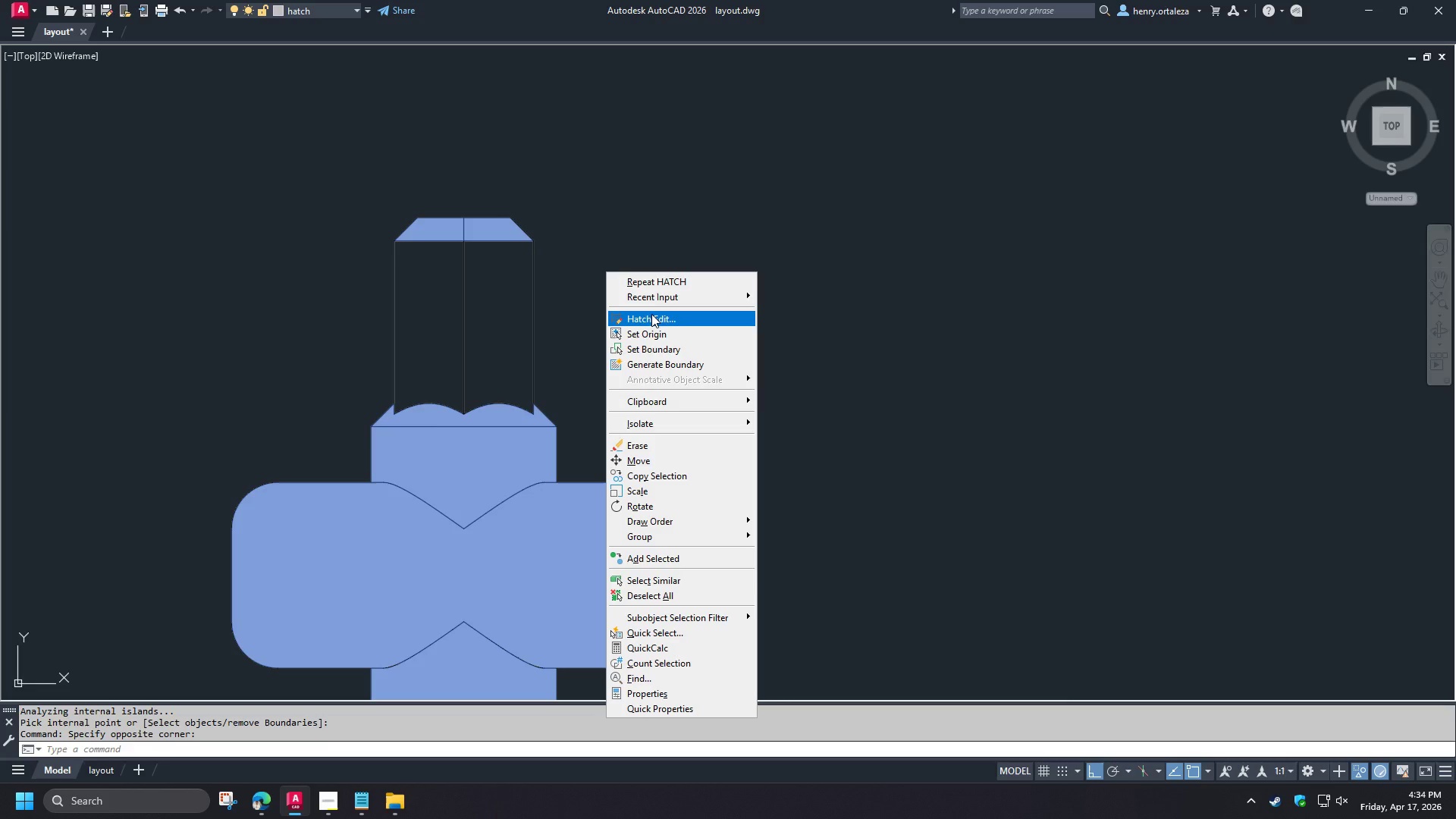 
left_click([651, 318])
 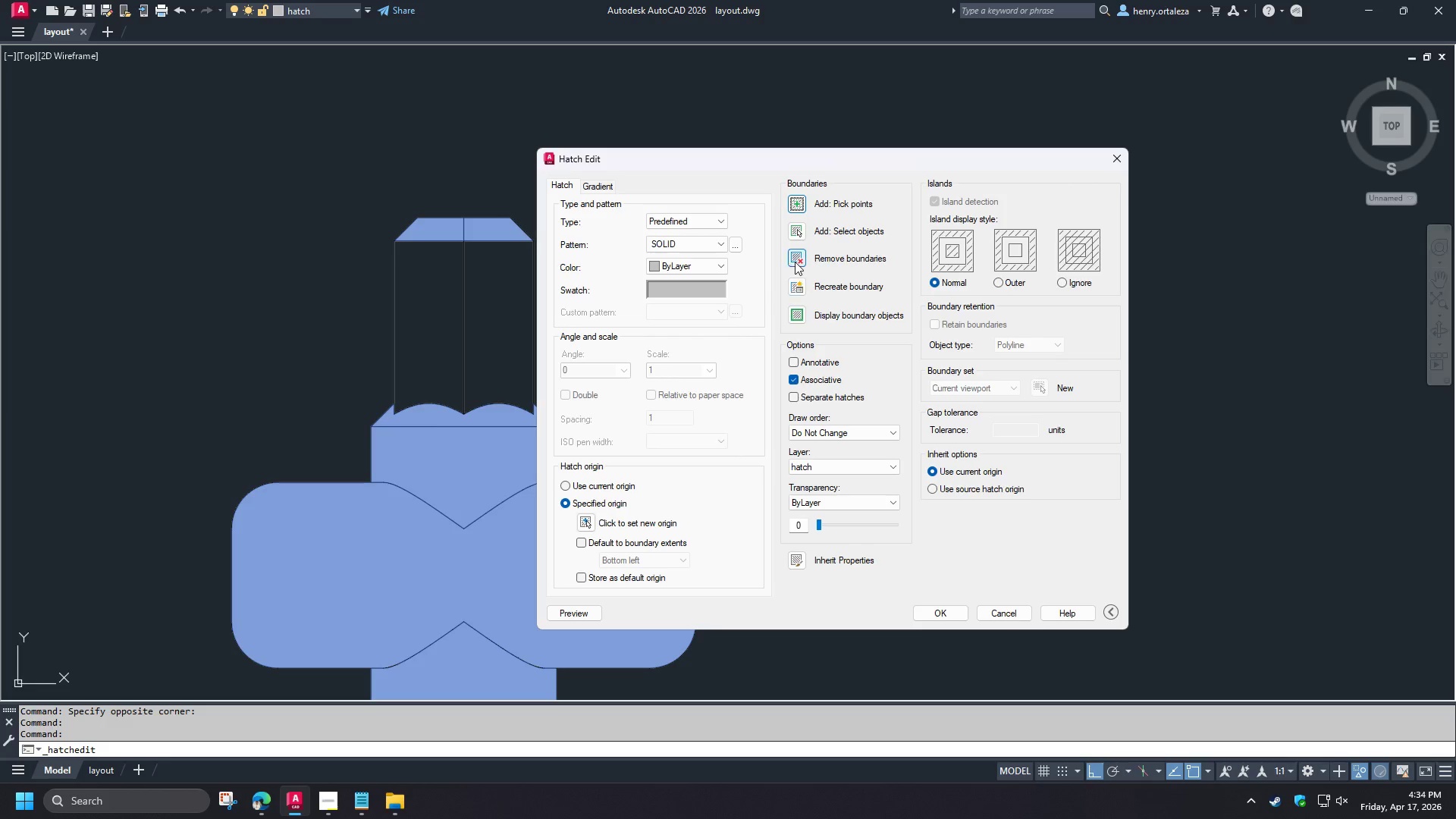 
left_click([793, 259])
 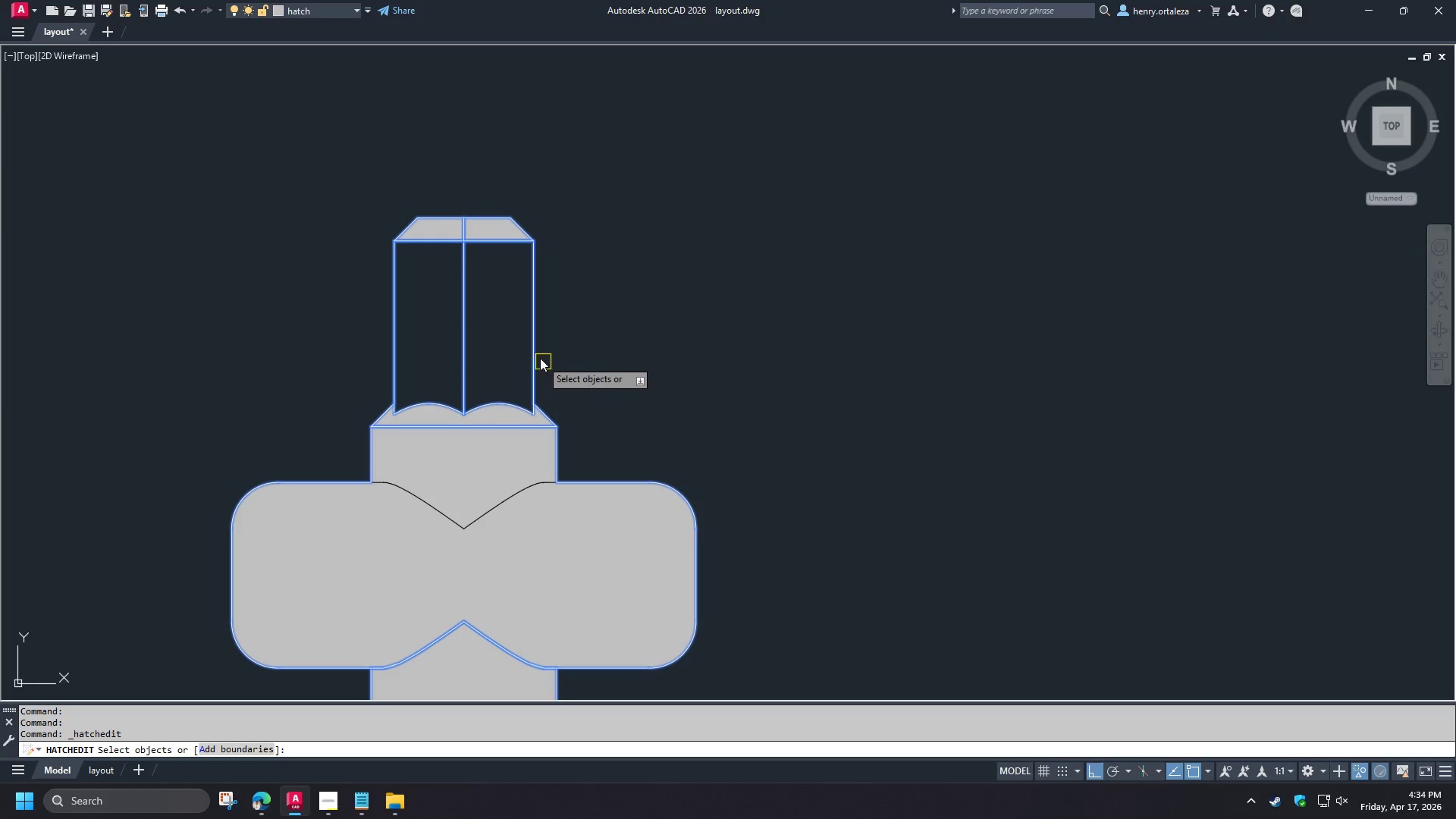 
left_click([532, 351])
 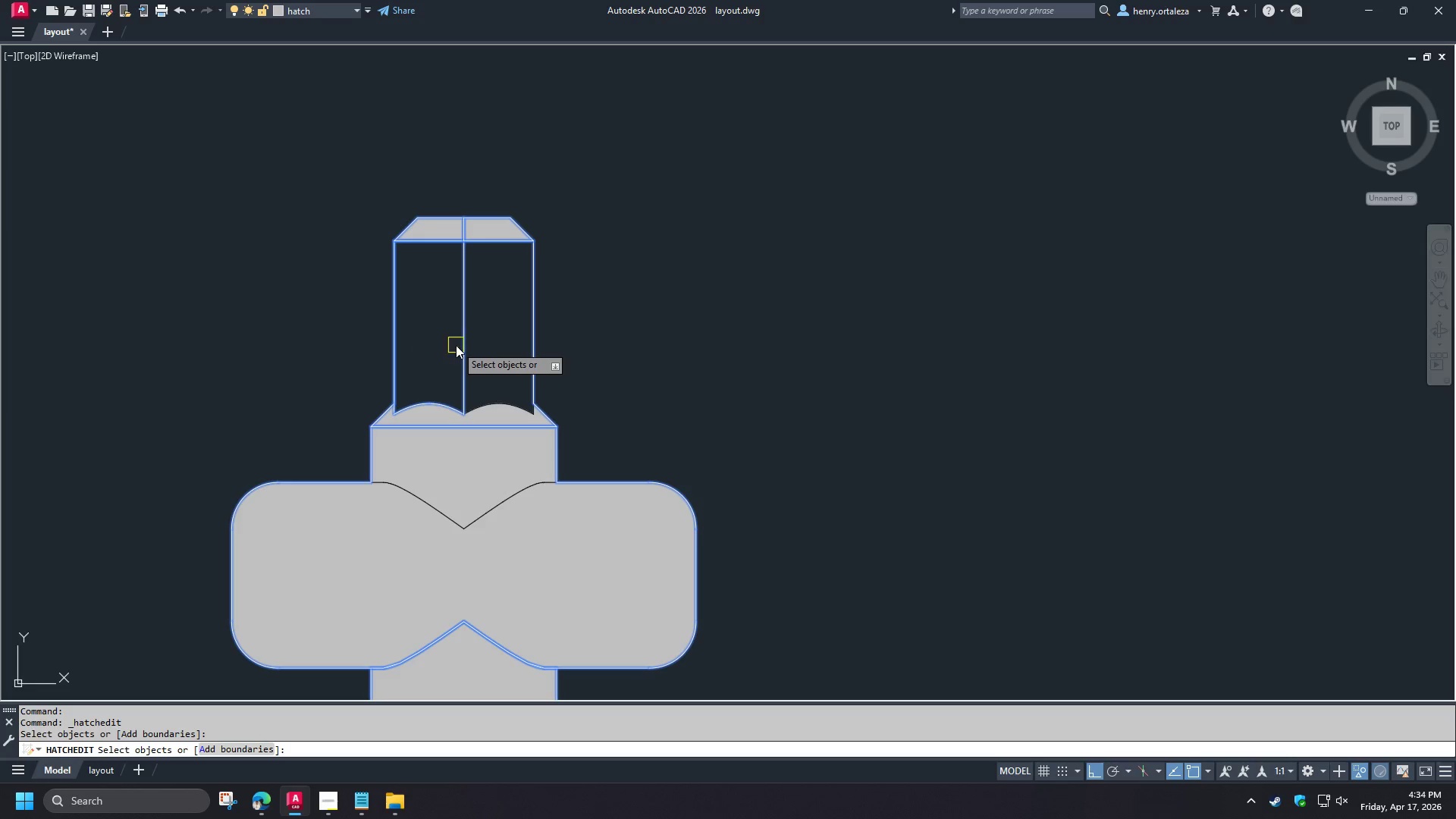 
left_click([463, 350])
 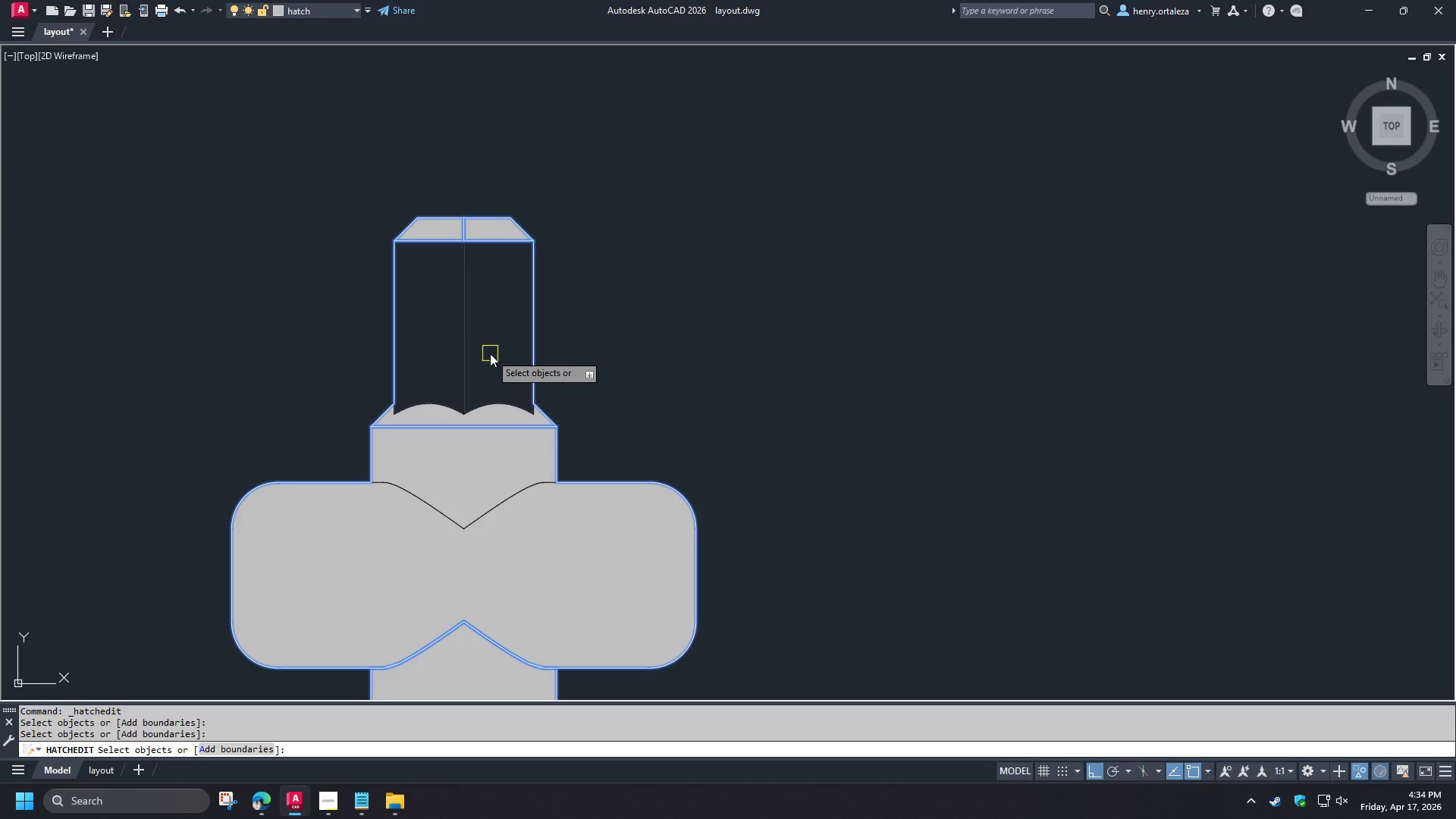 
key(Space)
 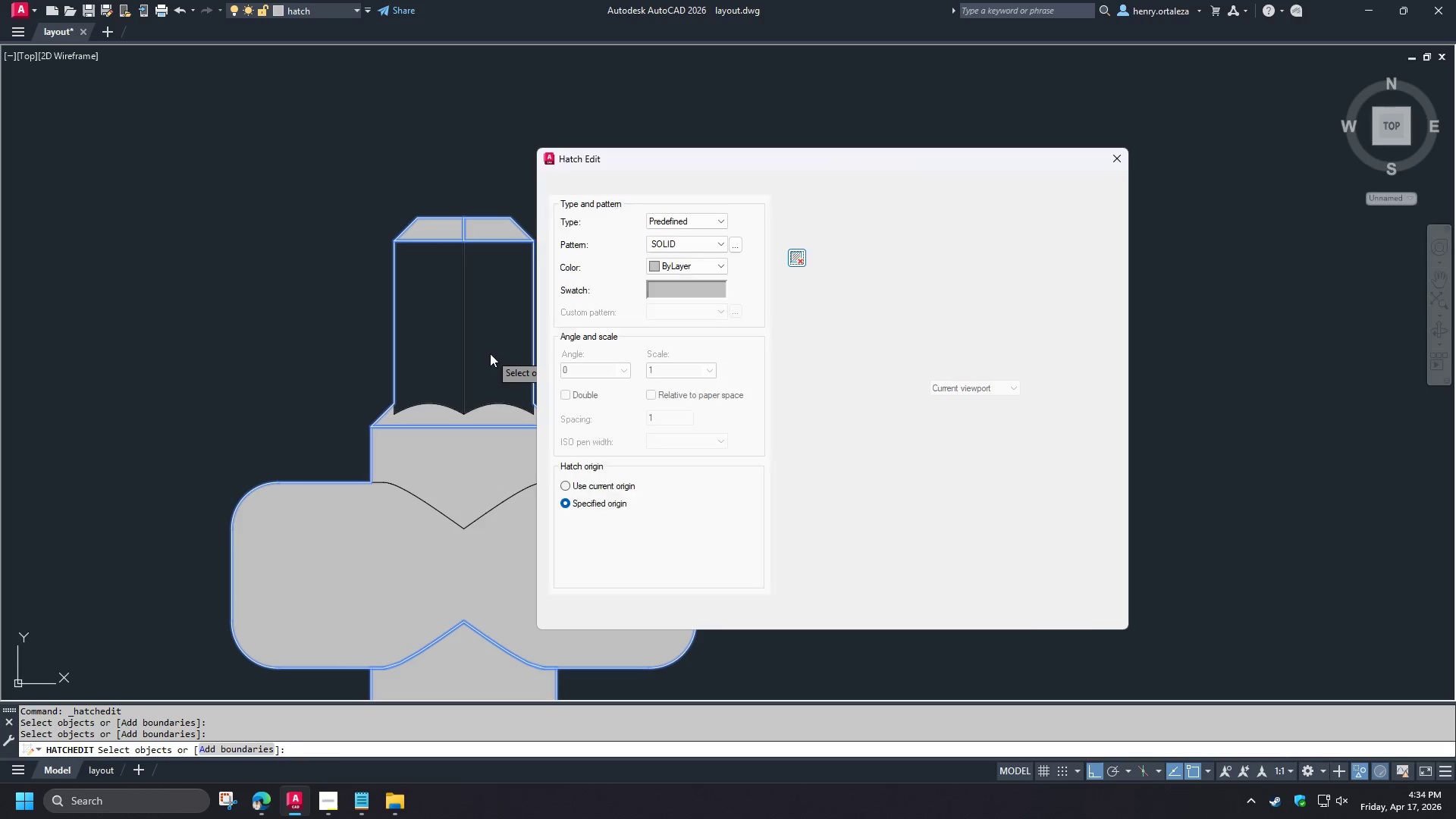 
key(Space)
 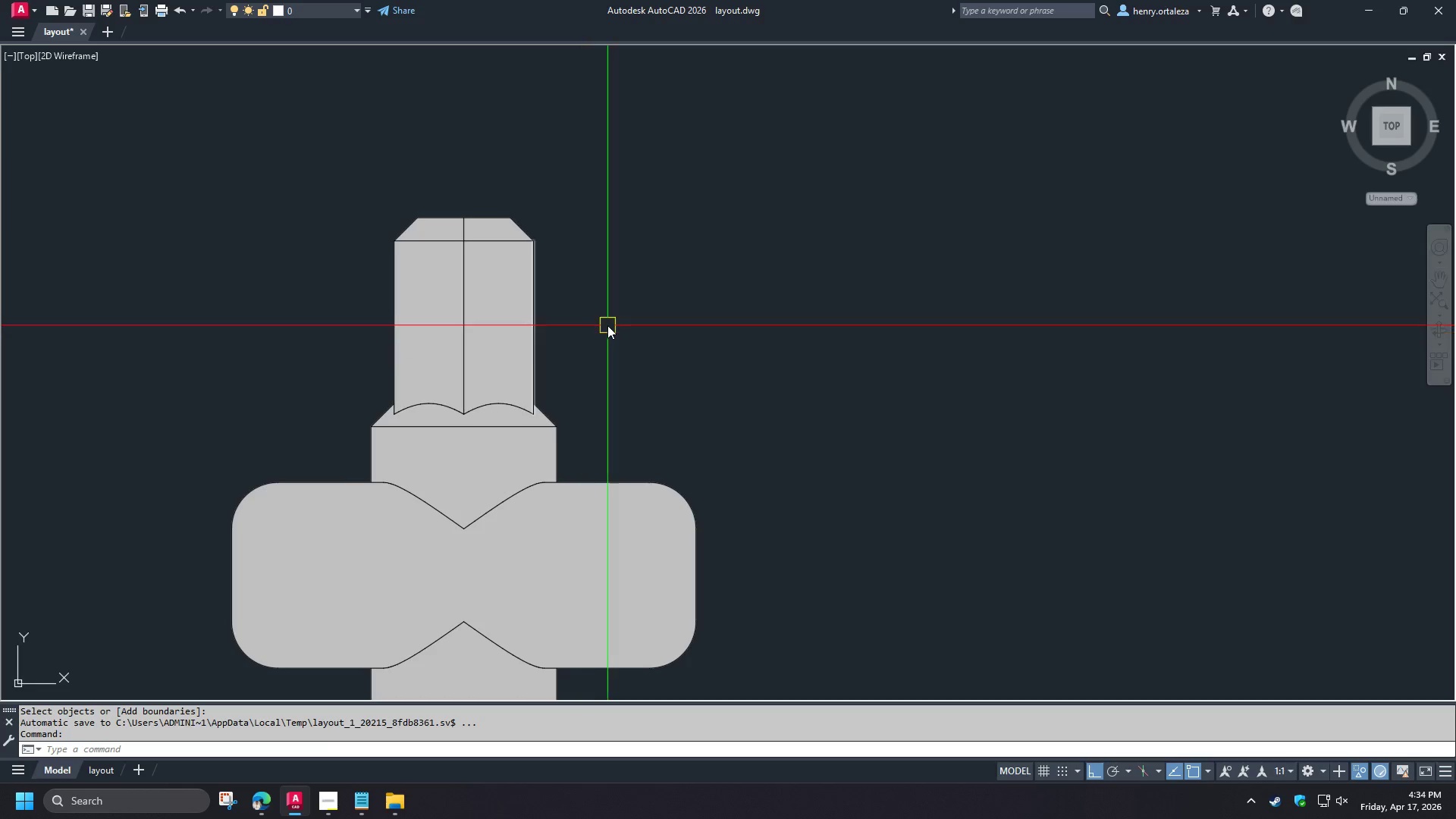 
scroll: coordinate [658, 295], scroll_direction: down, amount: 5.0
 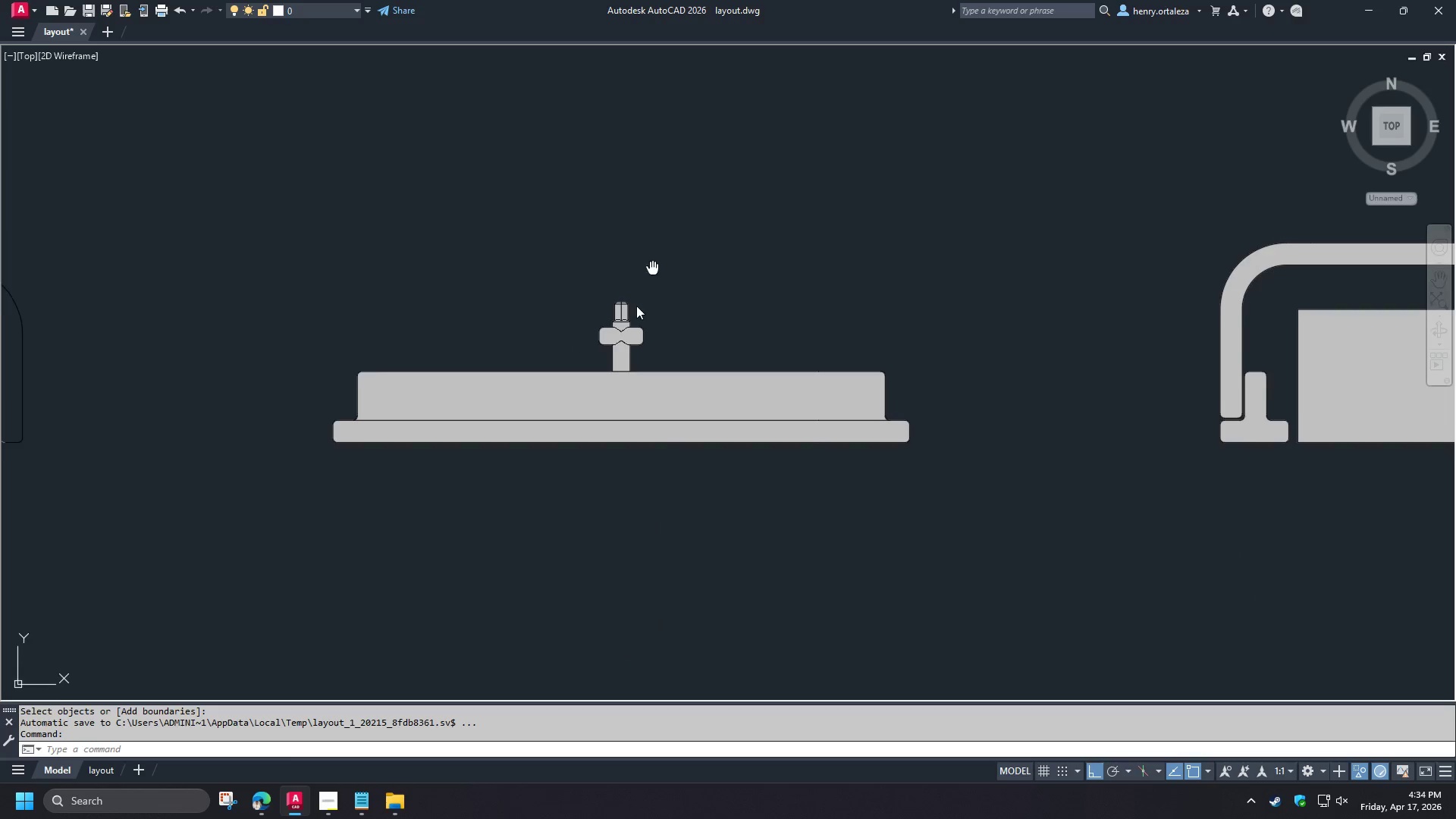 
type(re )
 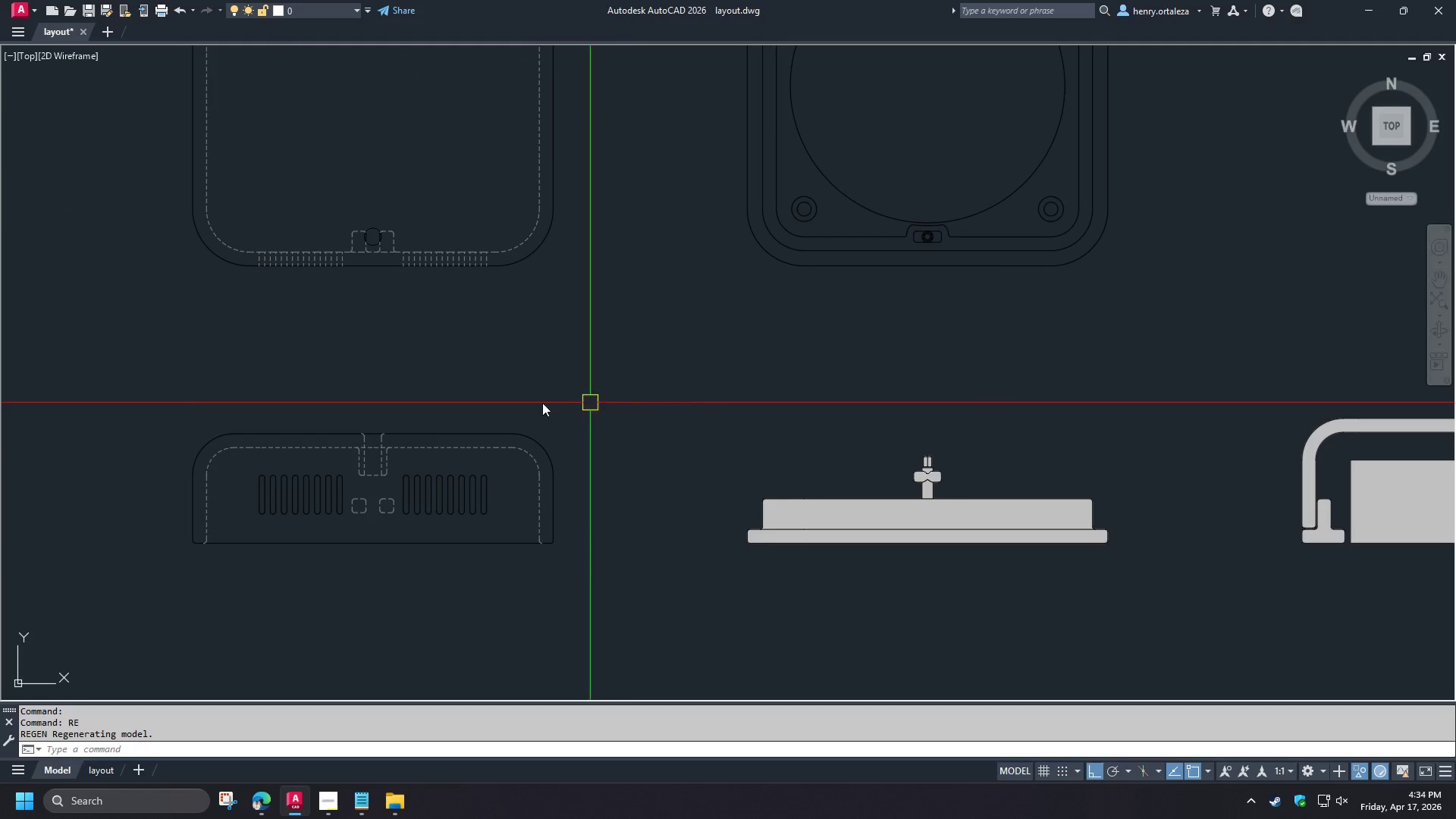 
scroll: coordinate [595, 378], scroll_direction: down, amount: 1.0
 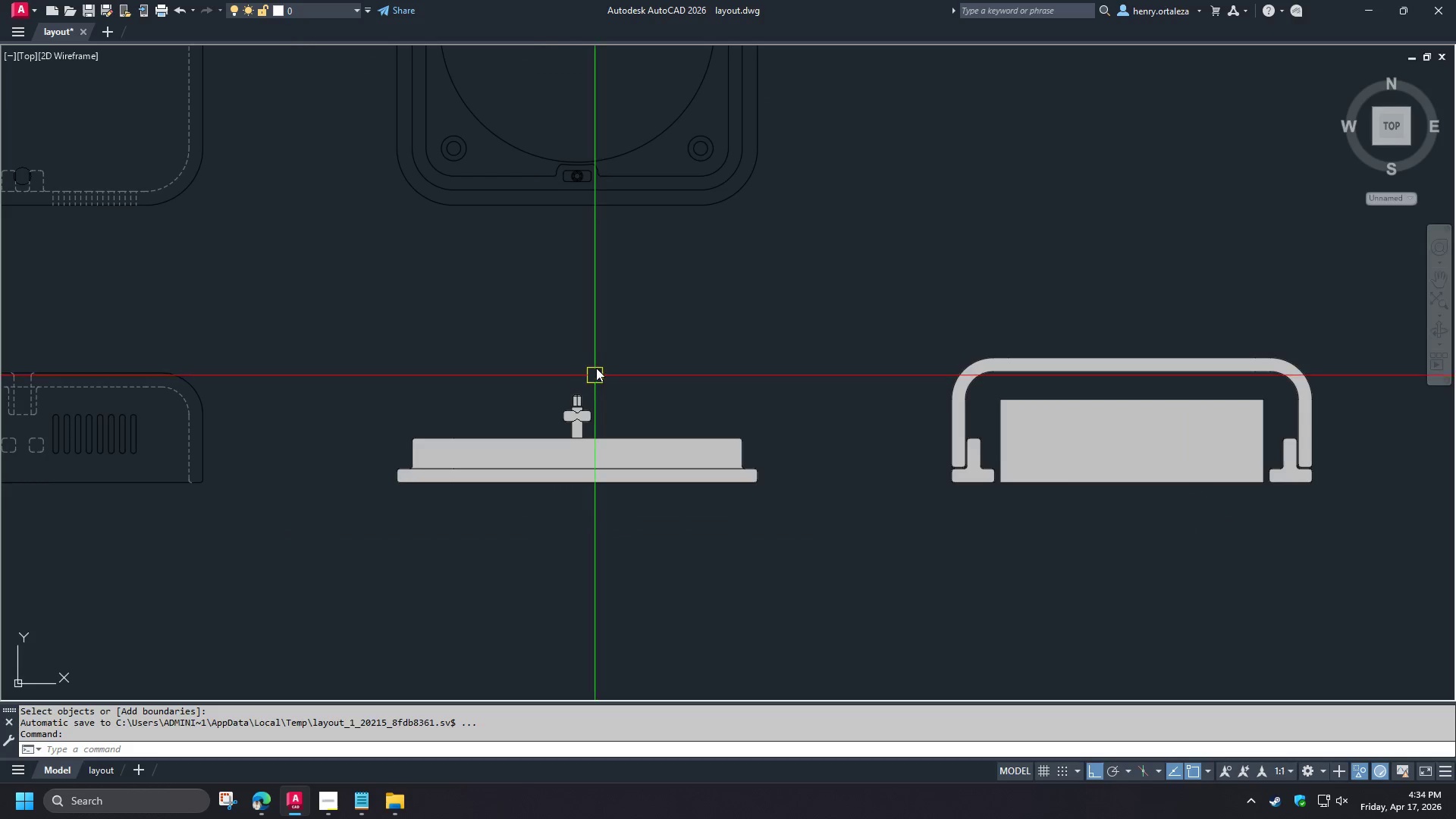 
scroll: coordinate [239, 538], scroll_direction: up, amount: 2.0
 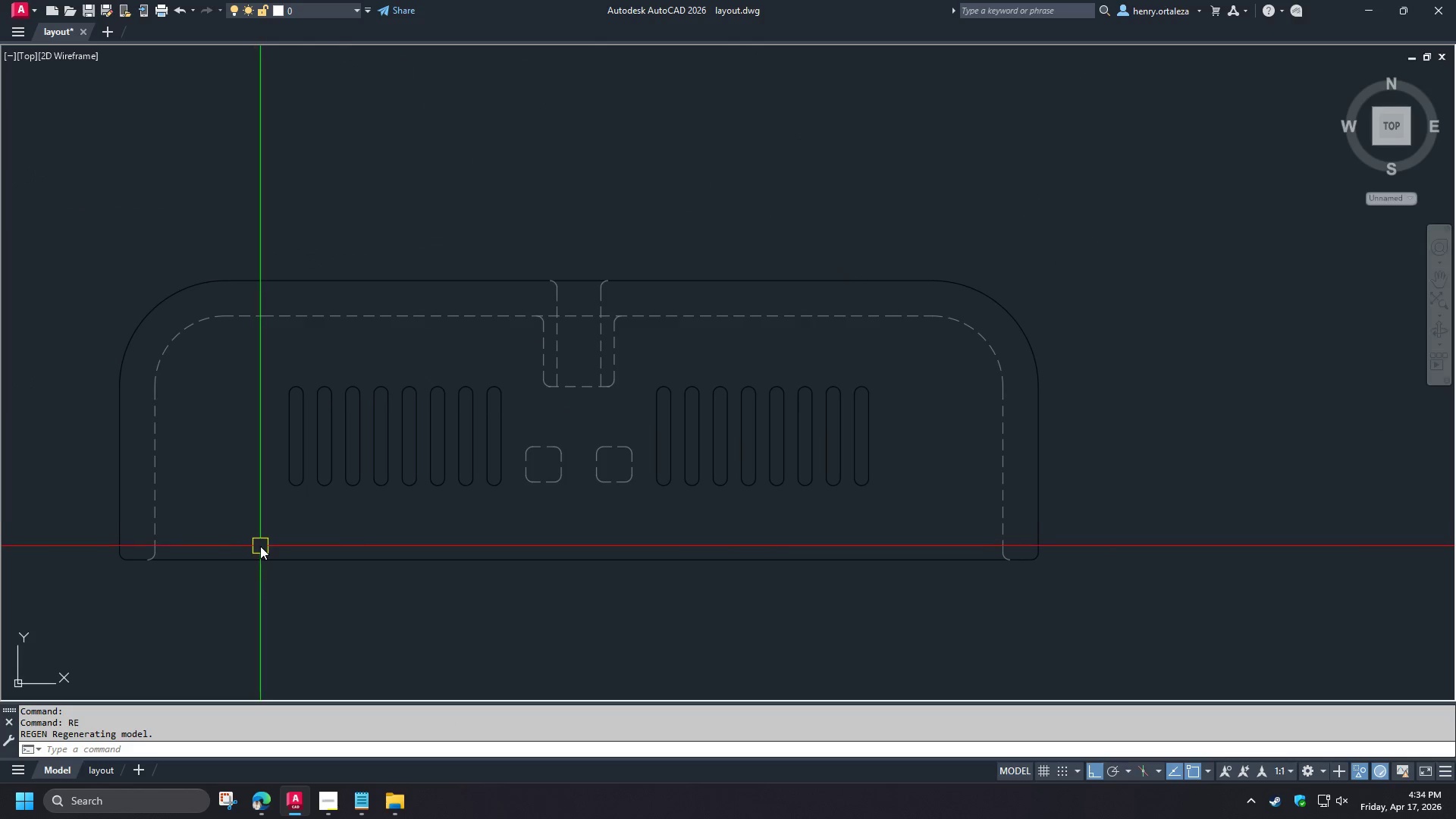 
type(re)
 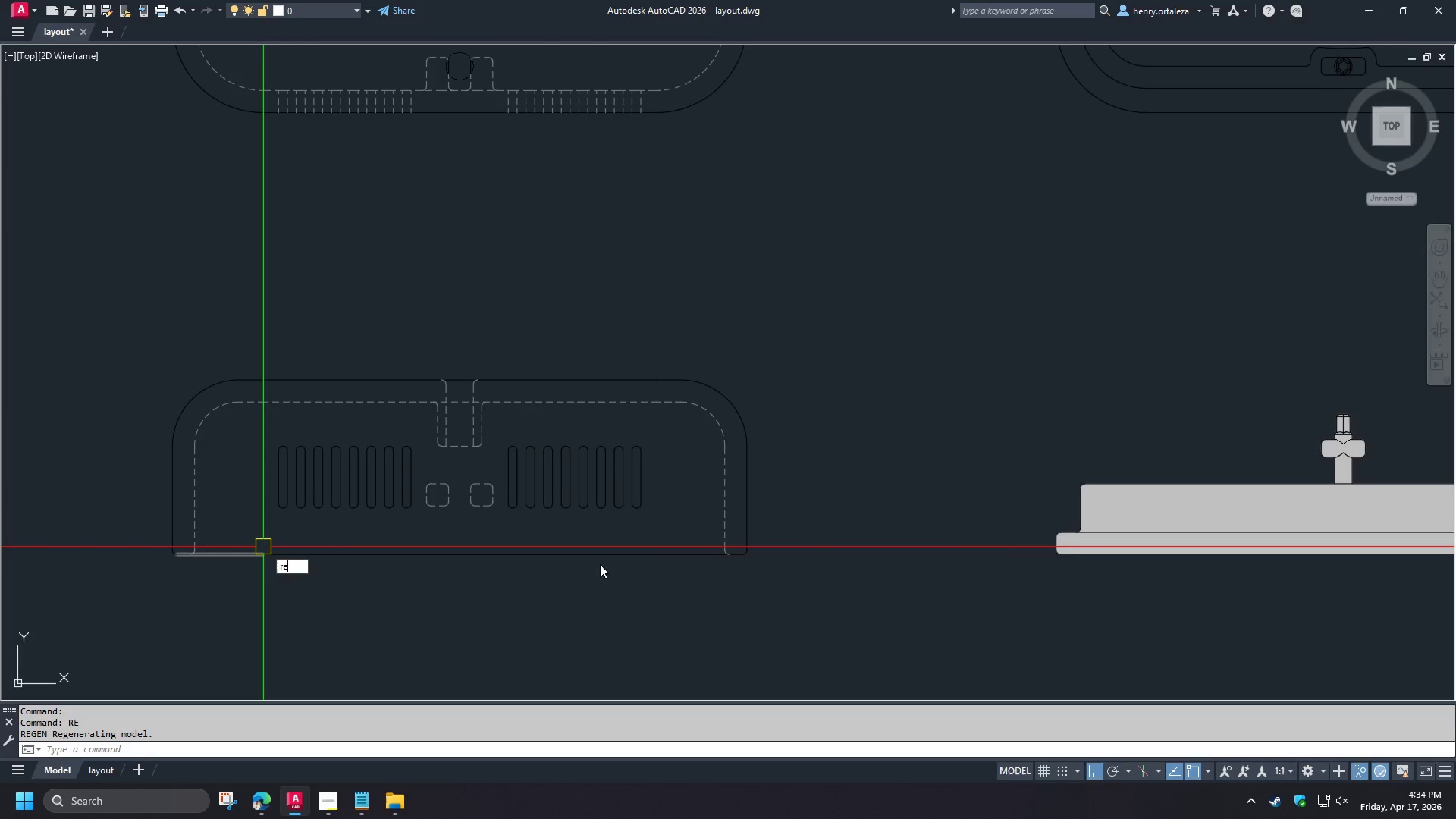 
scroll: coordinate [261, 546], scroll_direction: down, amount: 1.0
 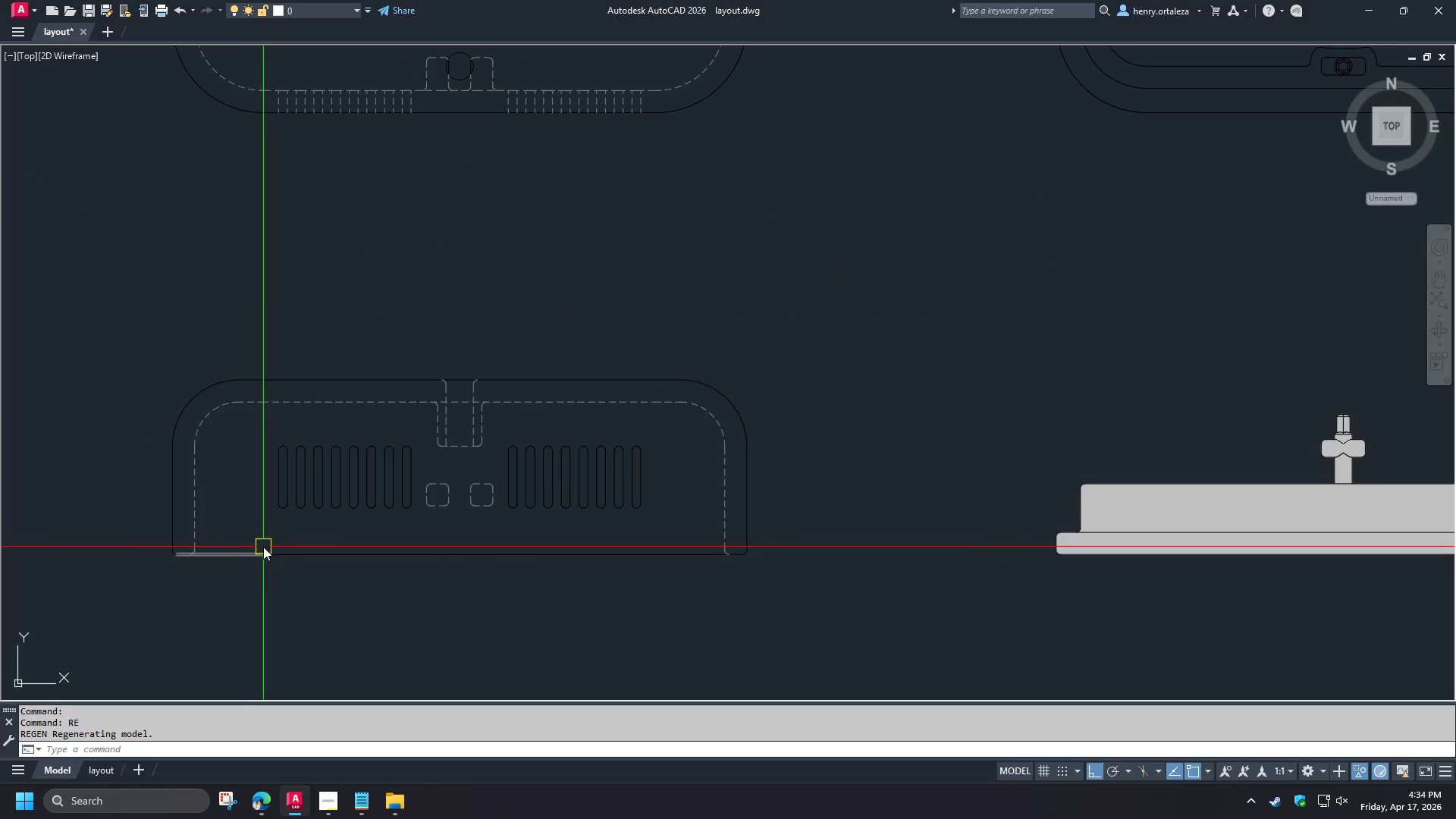 
key(C)
 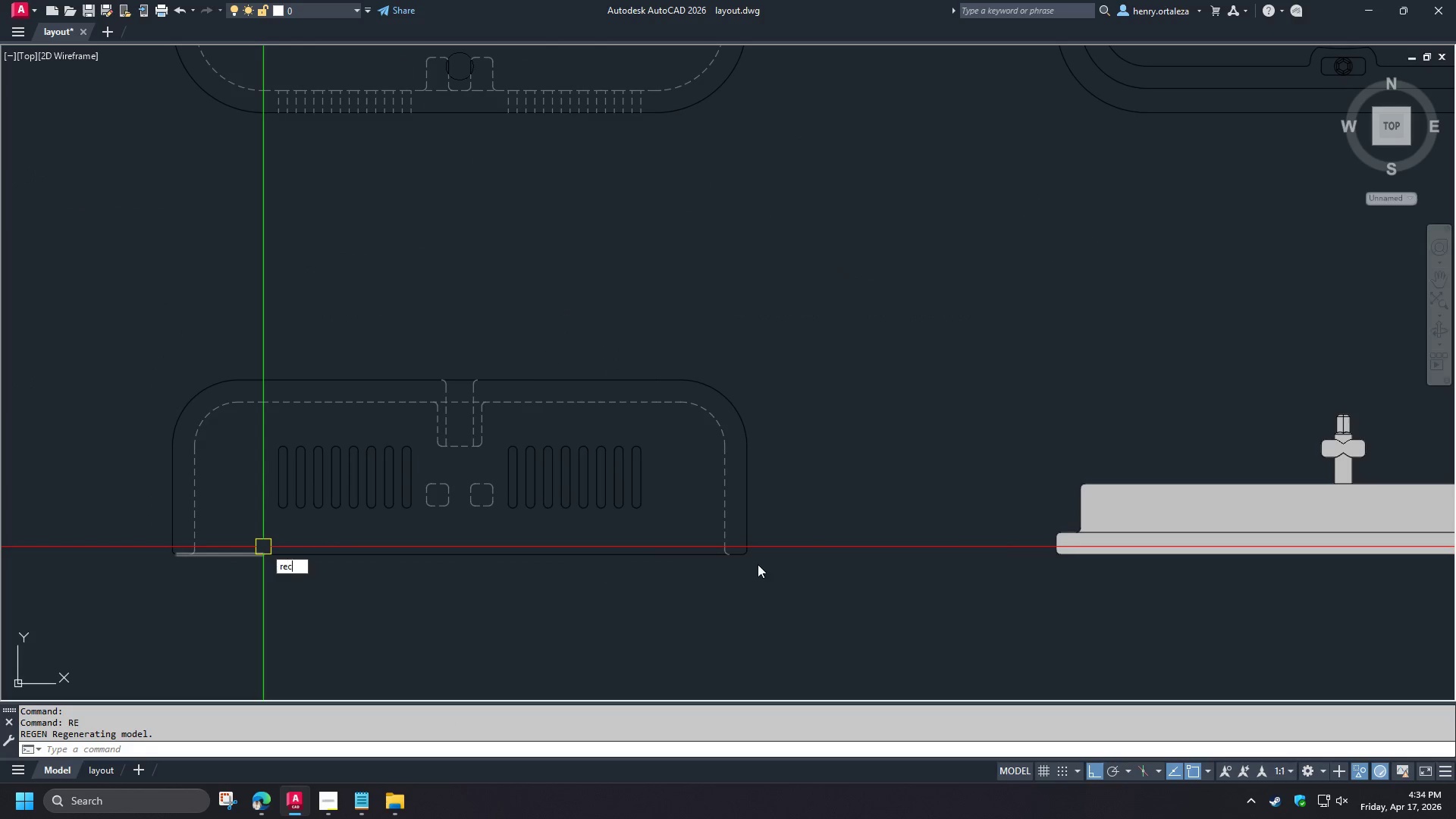 
key(Space)
 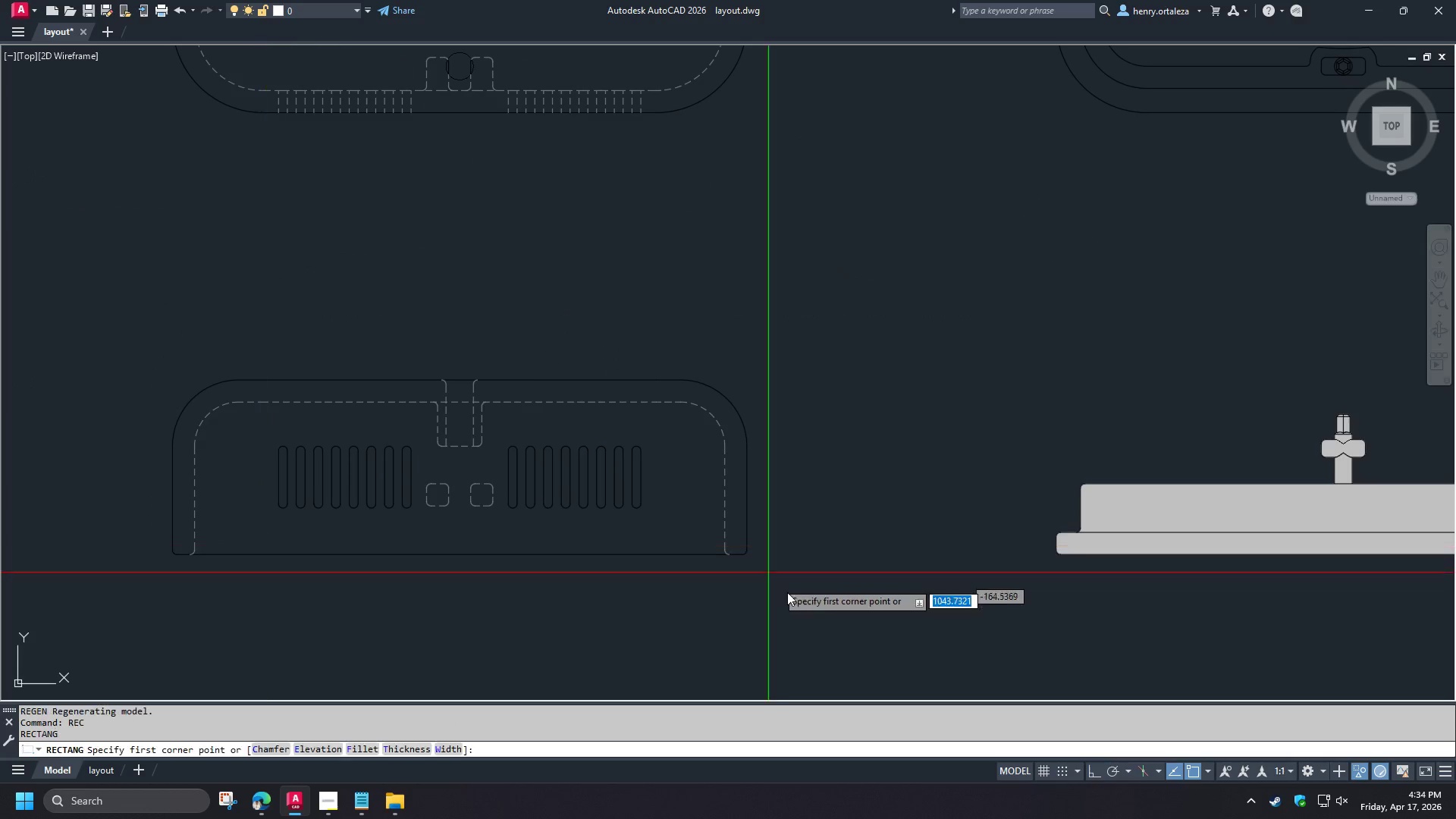 
left_click_drag(start_coordinate=[812, 610], to_coordinate=[805, 603])
 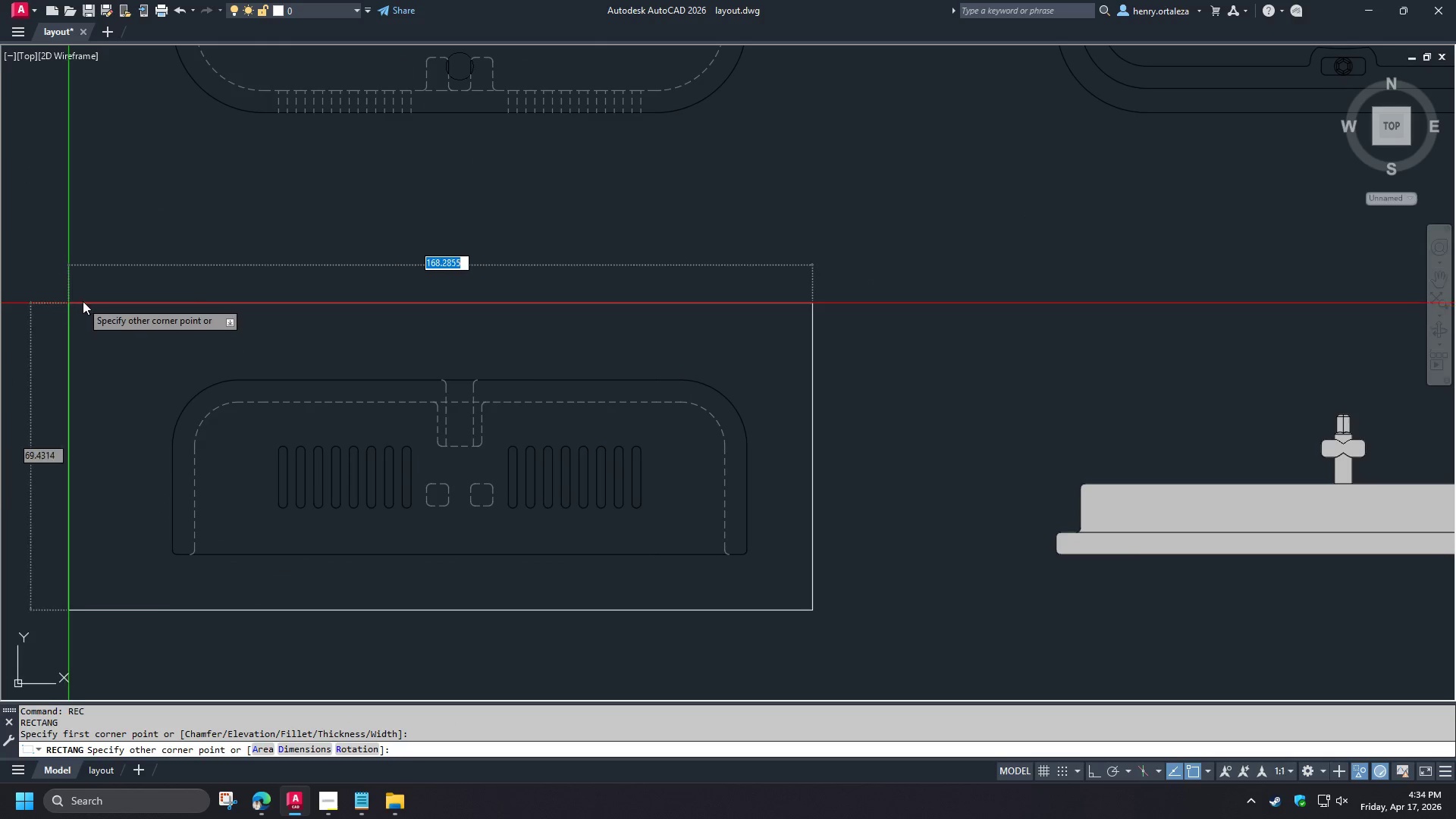 
left_click([83, 301])
 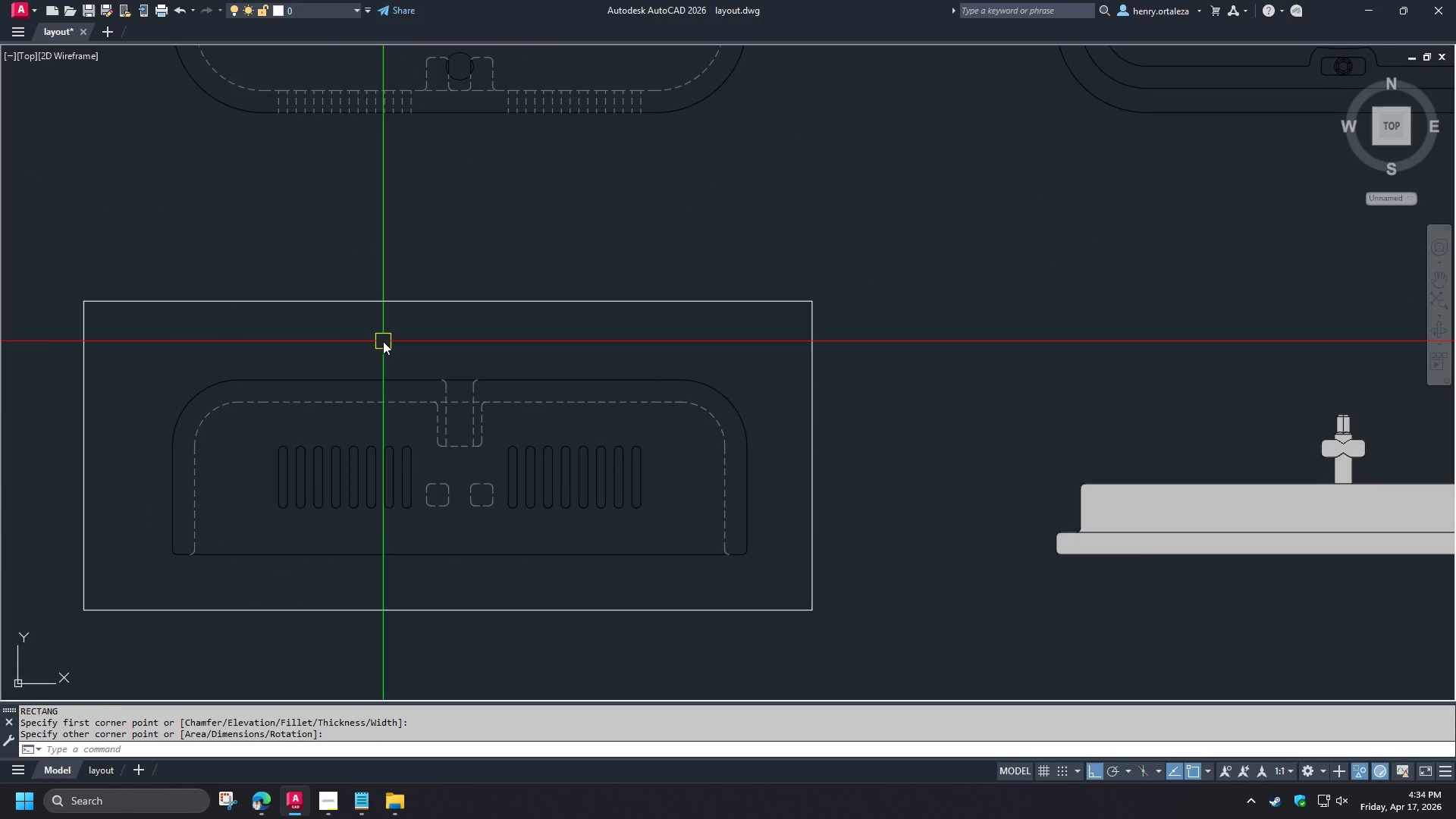 
type(tr )
 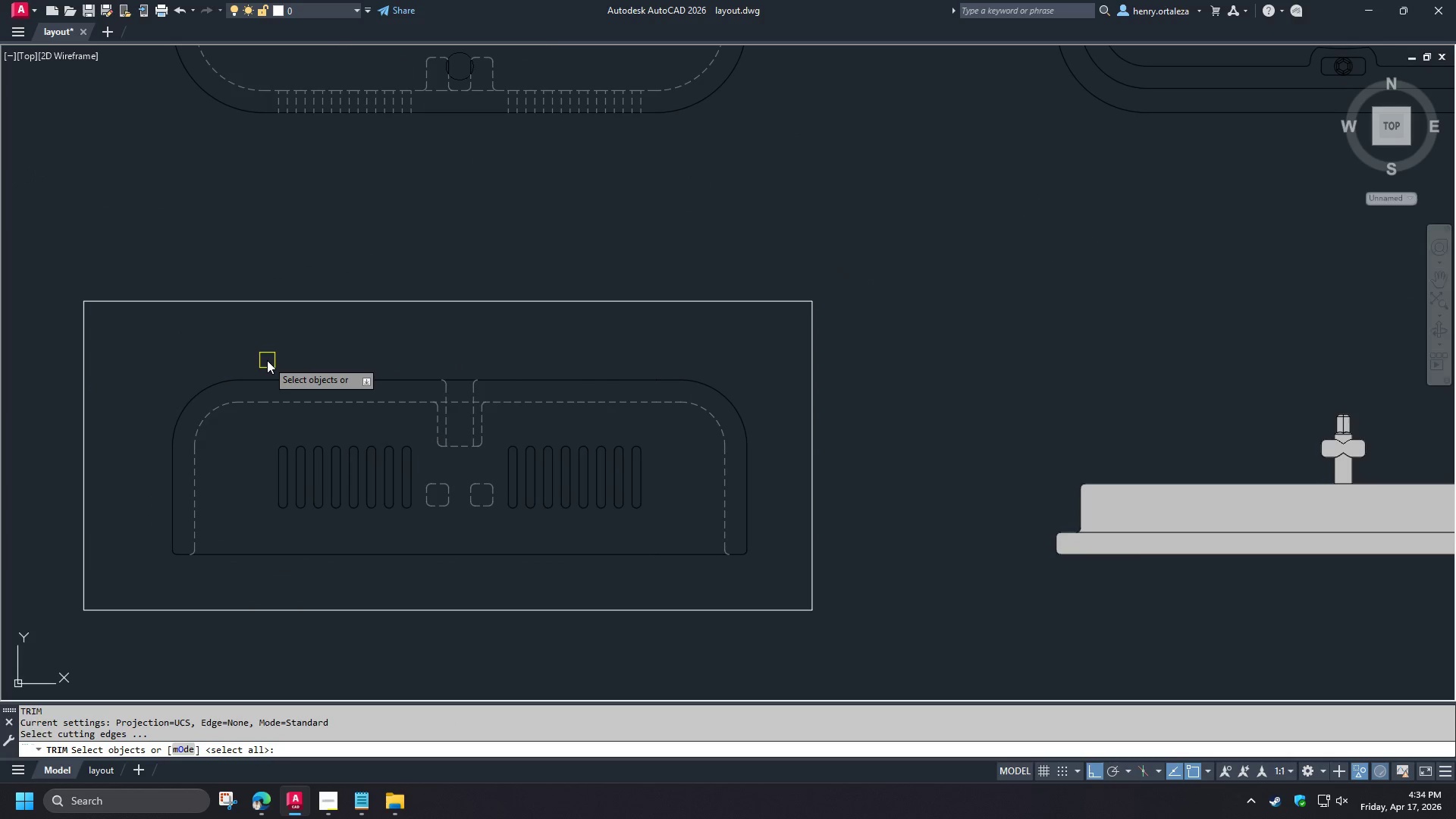 
key(Escape)
 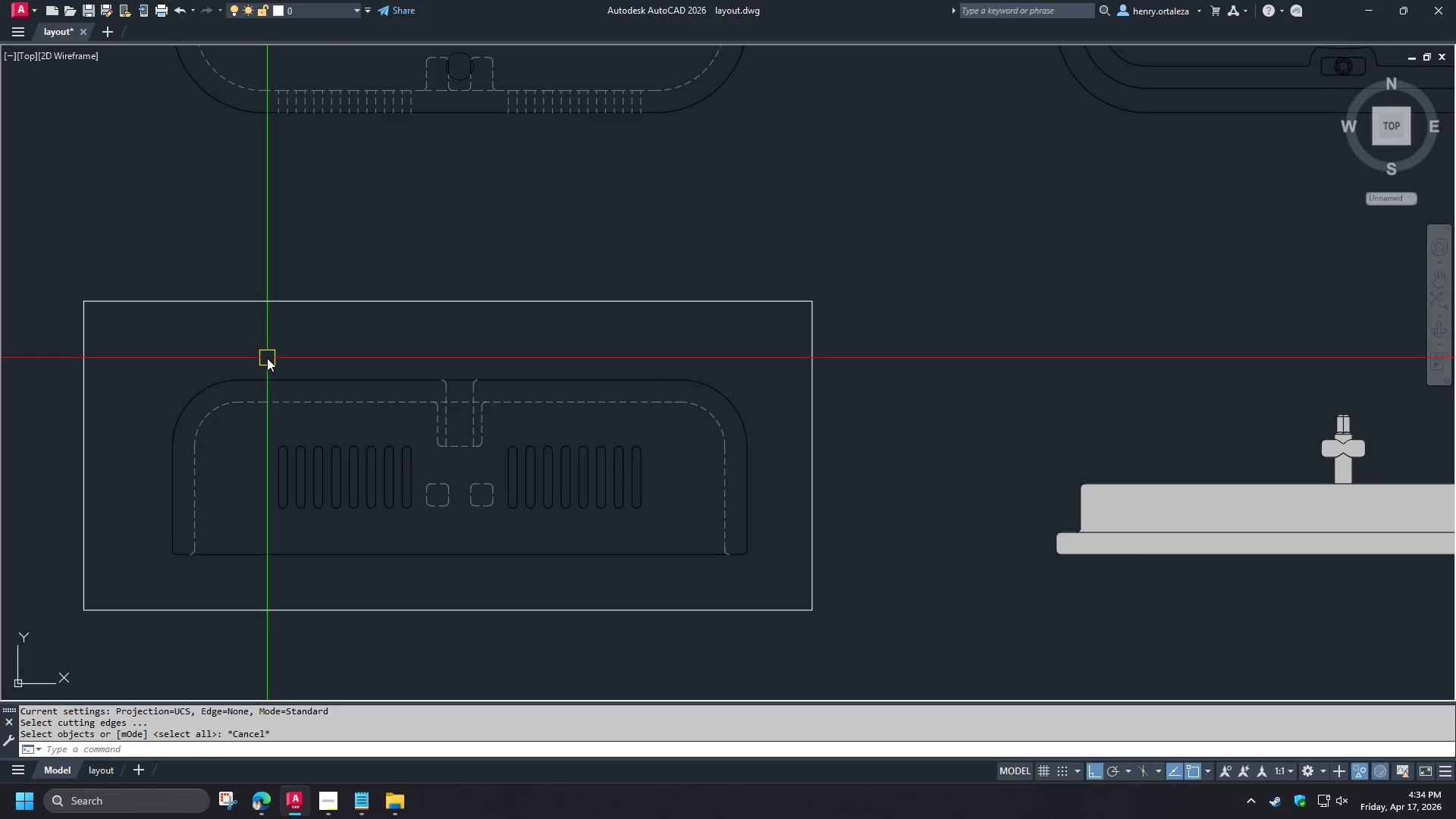 
key(H)
 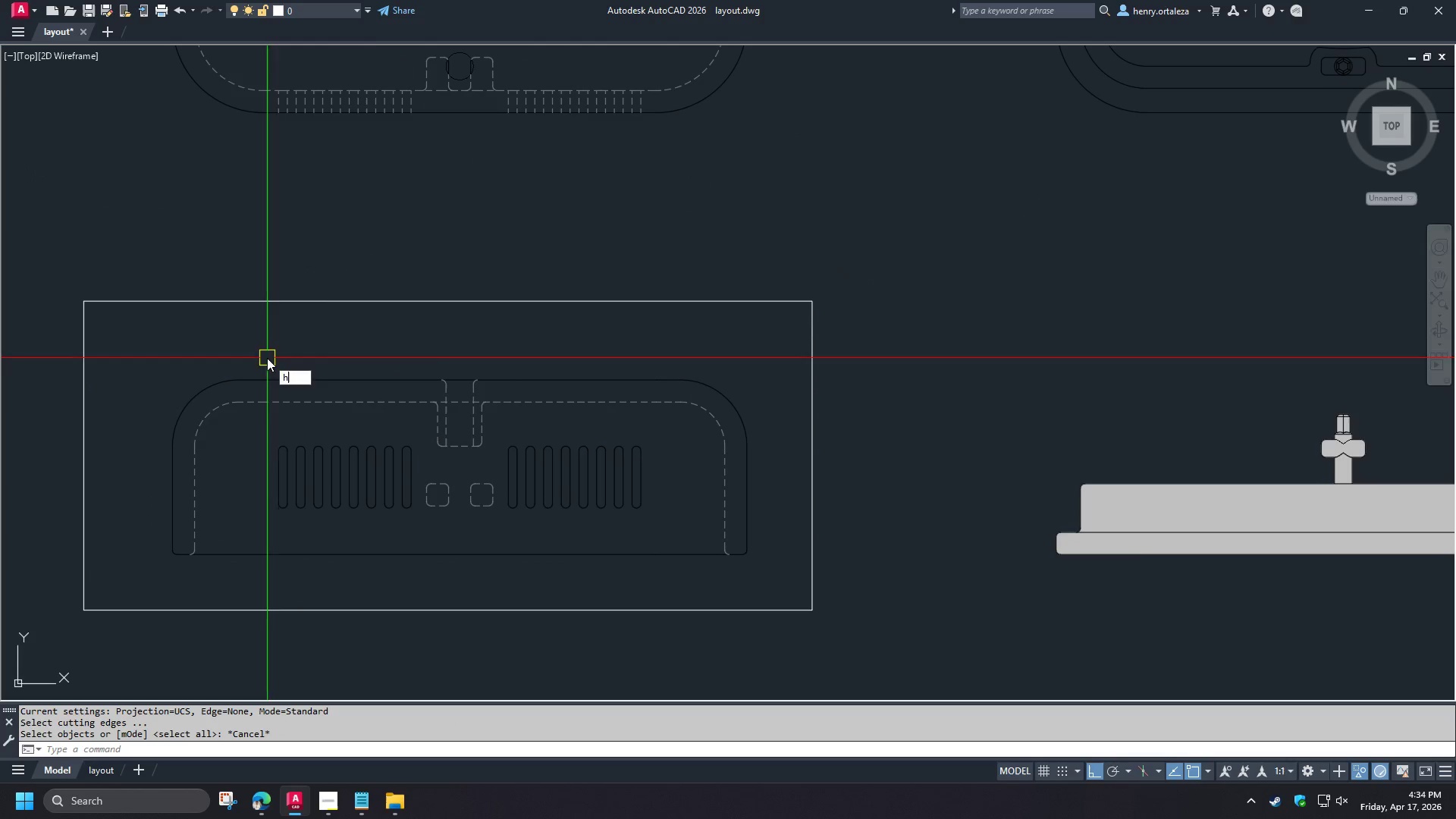 
key(Space)
 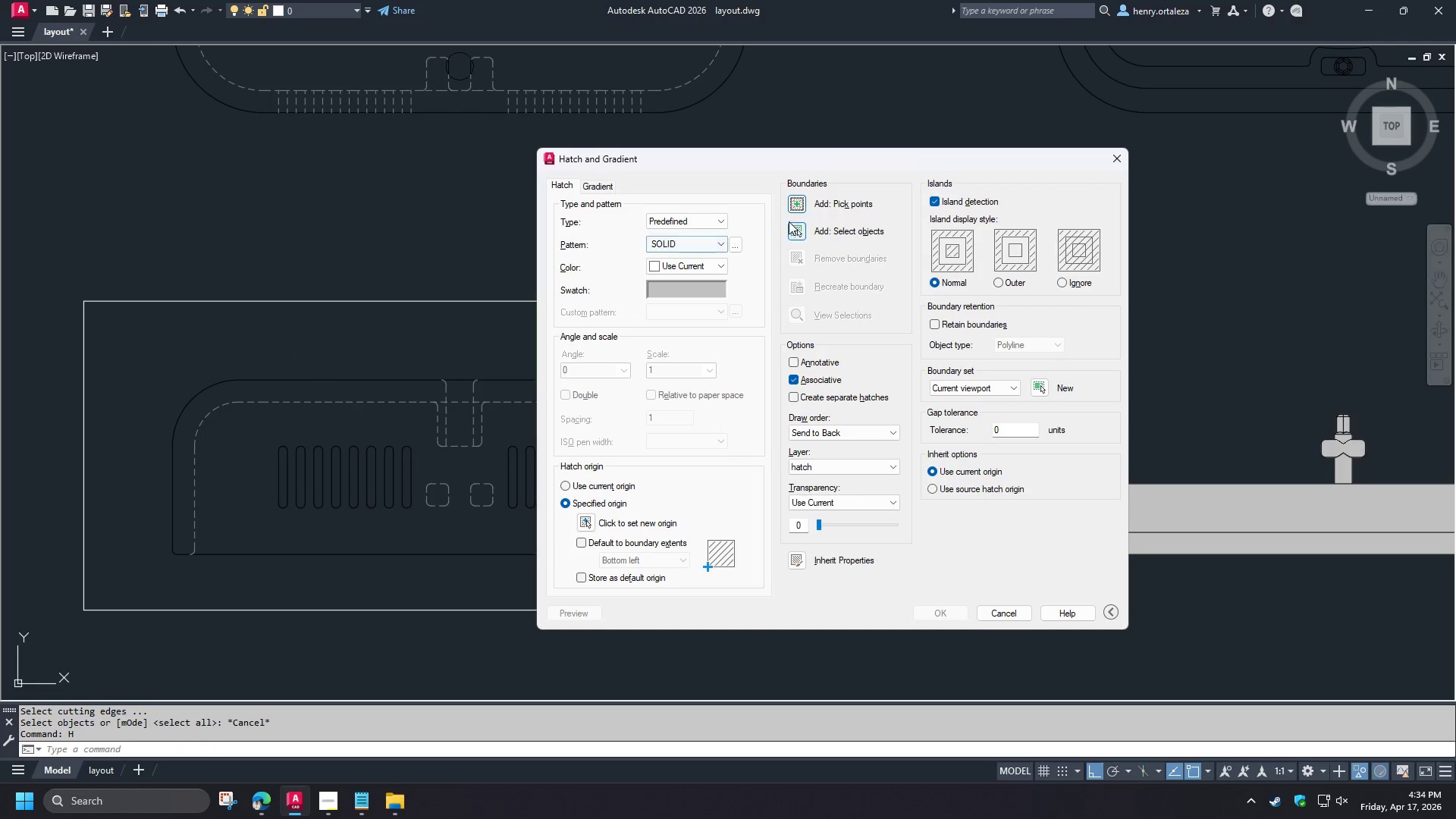 
left_click([796, 230])
 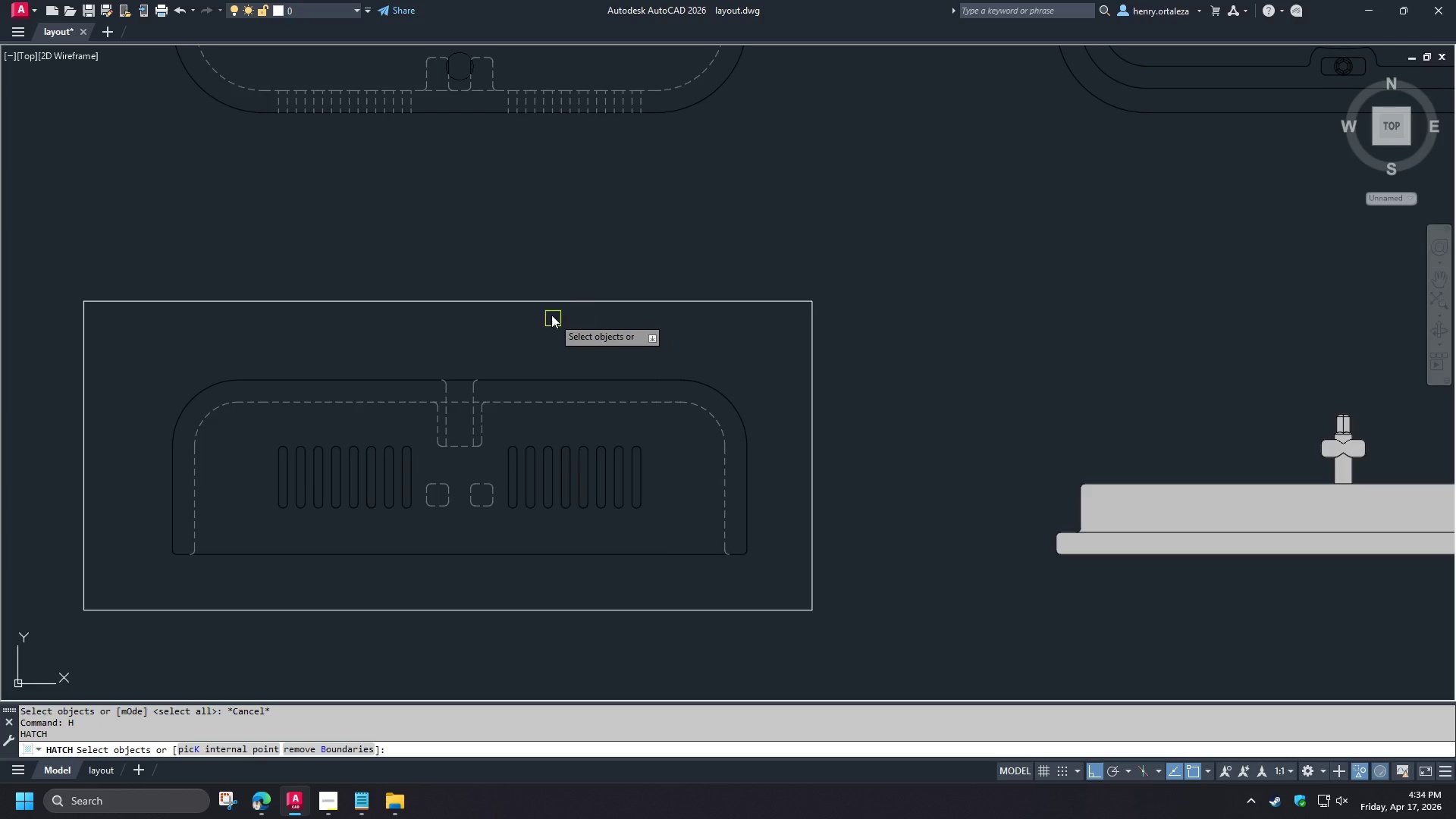 
left_click([549, 306])
 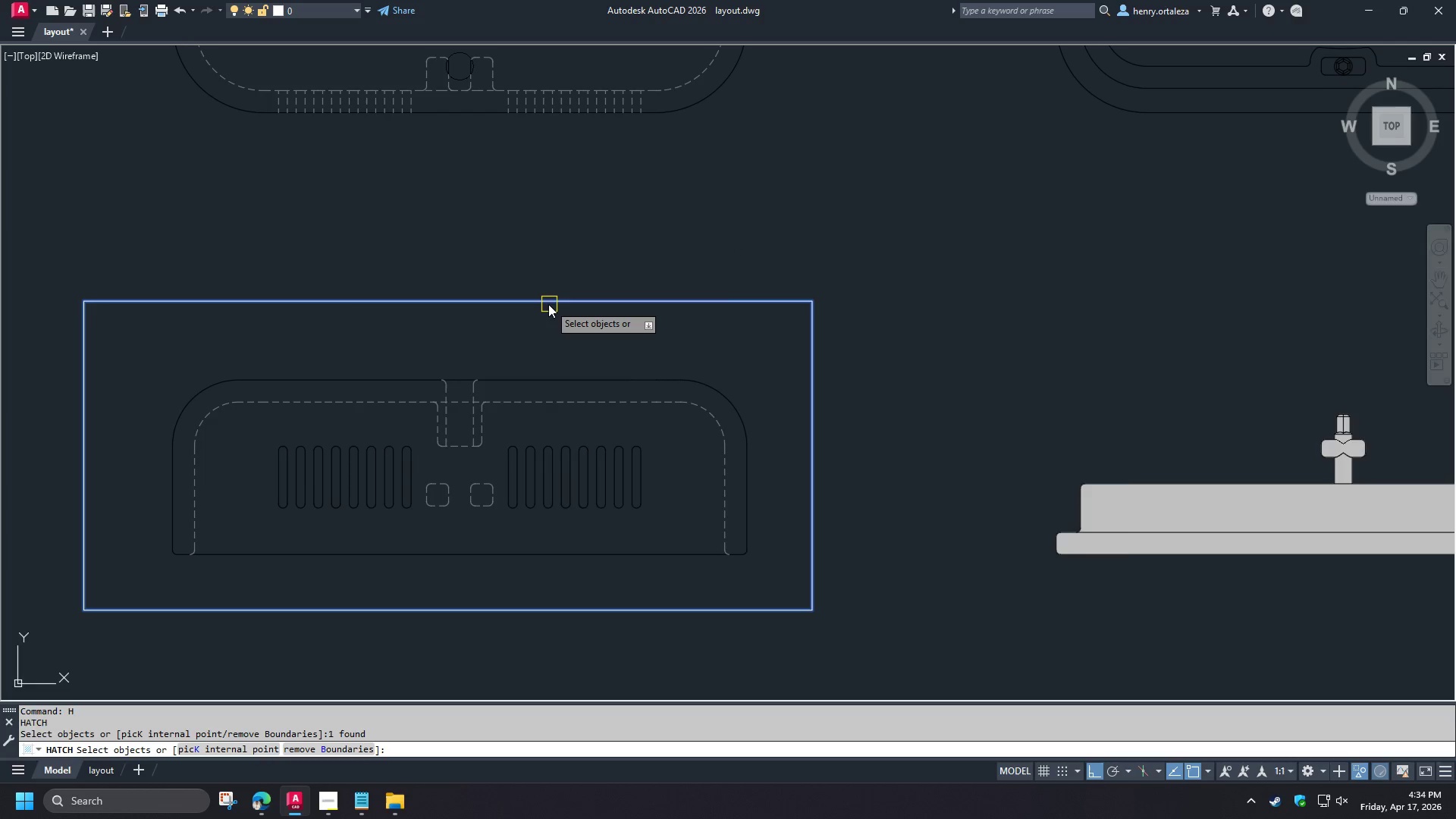 
key(Space)
 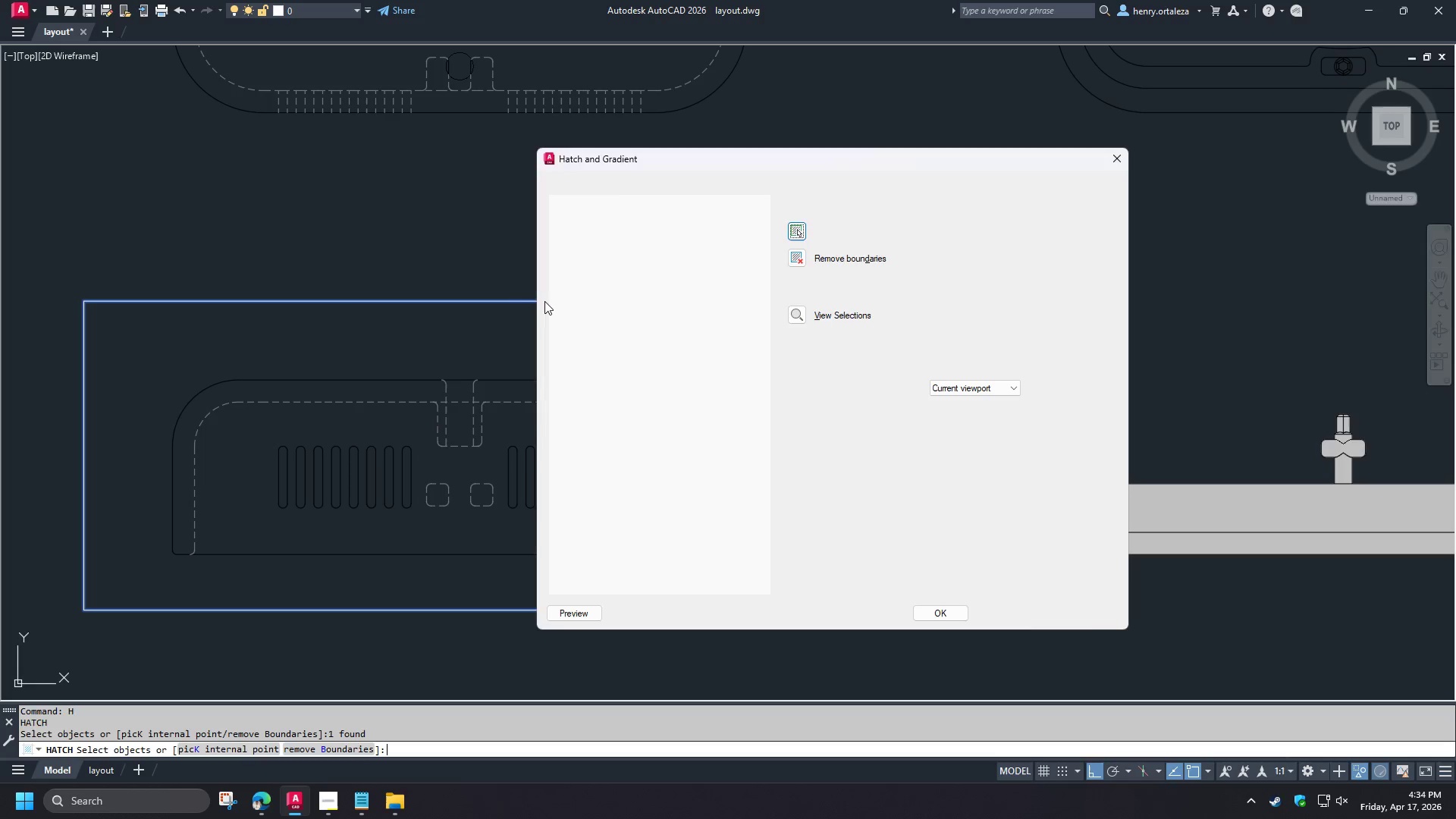 
key(Space)
 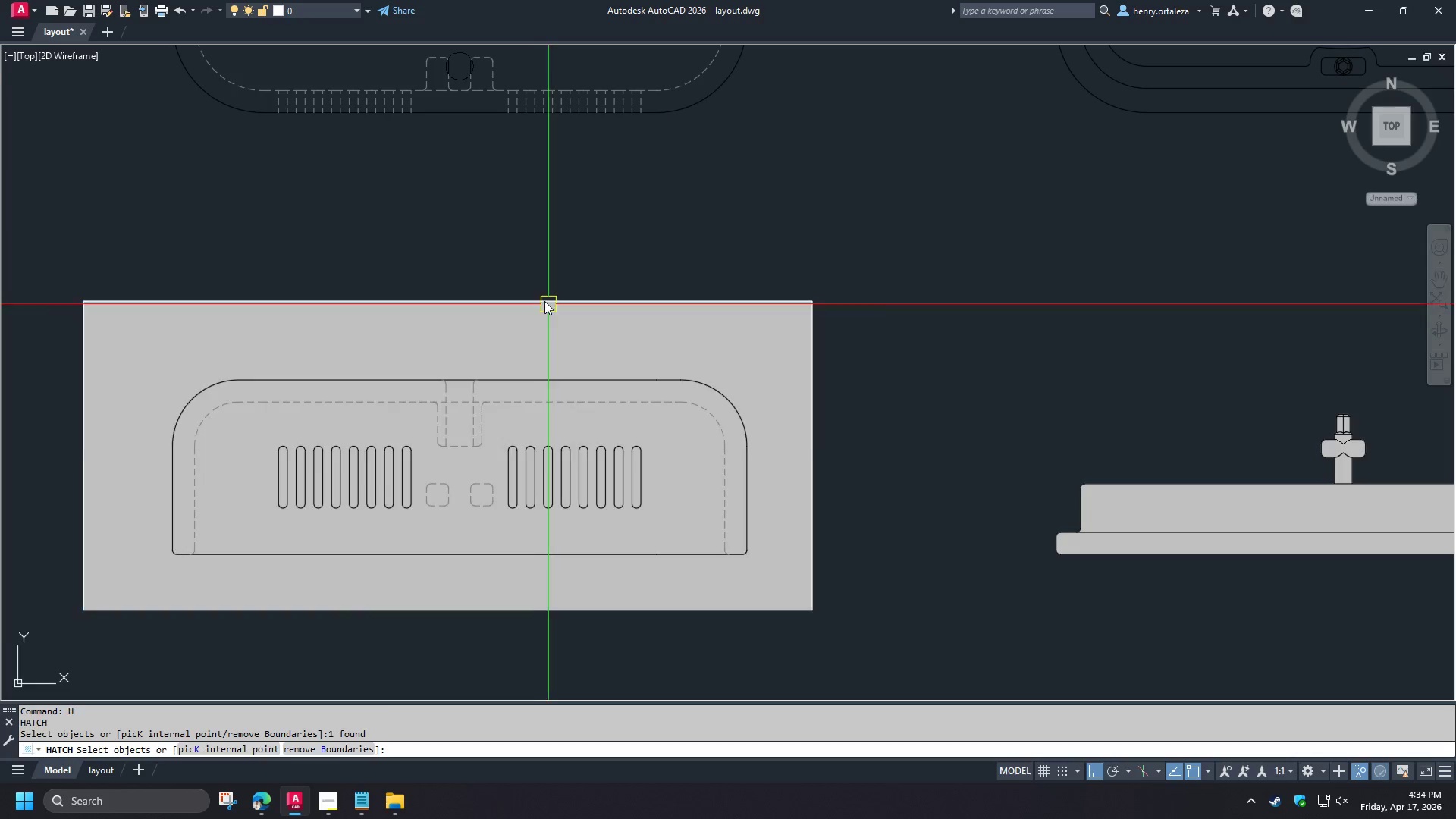 
left_click([544, 301])
 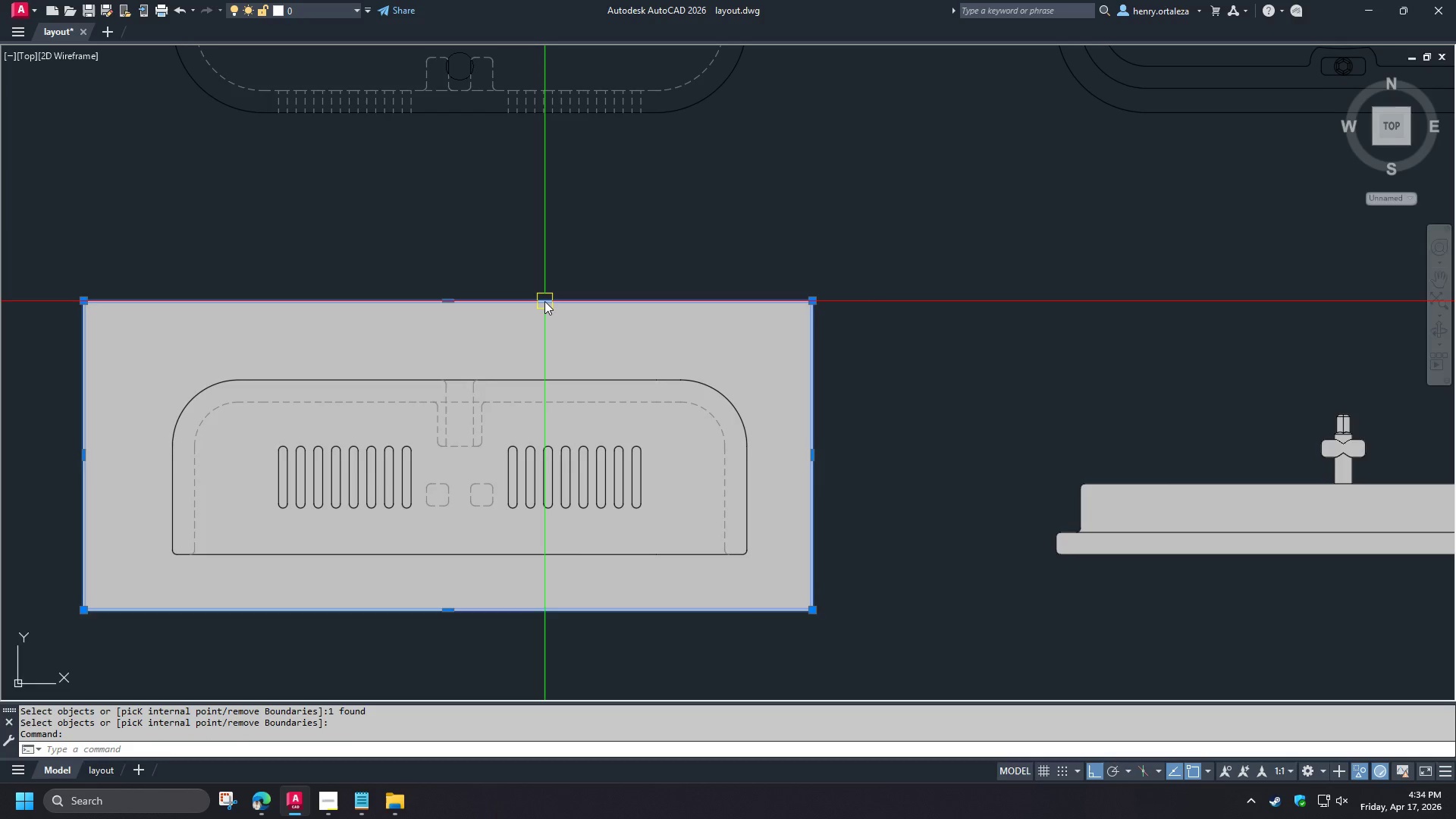 
type(e tr )
 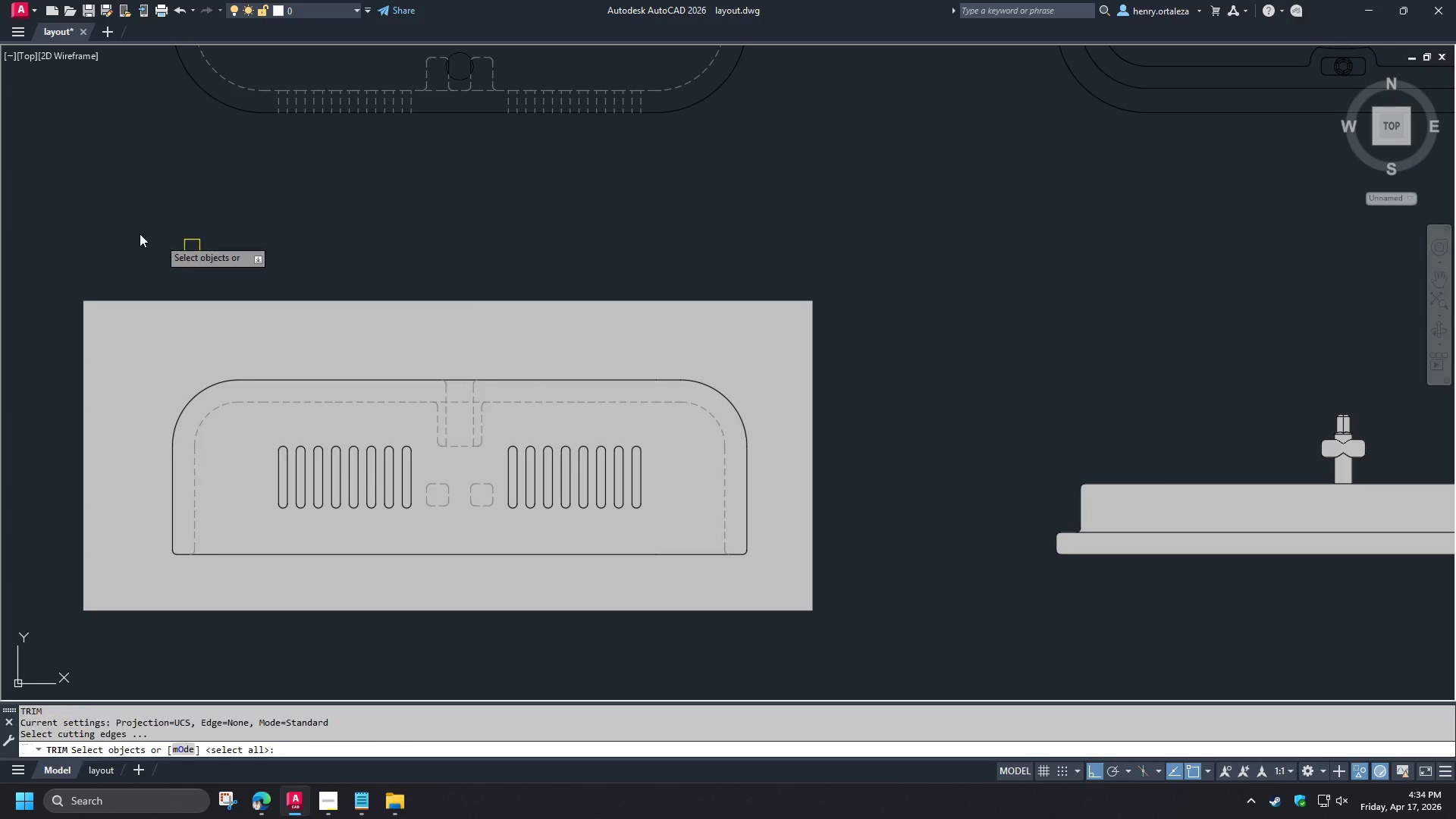 
left_click_drag(start_coordinate=[131, 241], to_coordinate=[162, 282])
 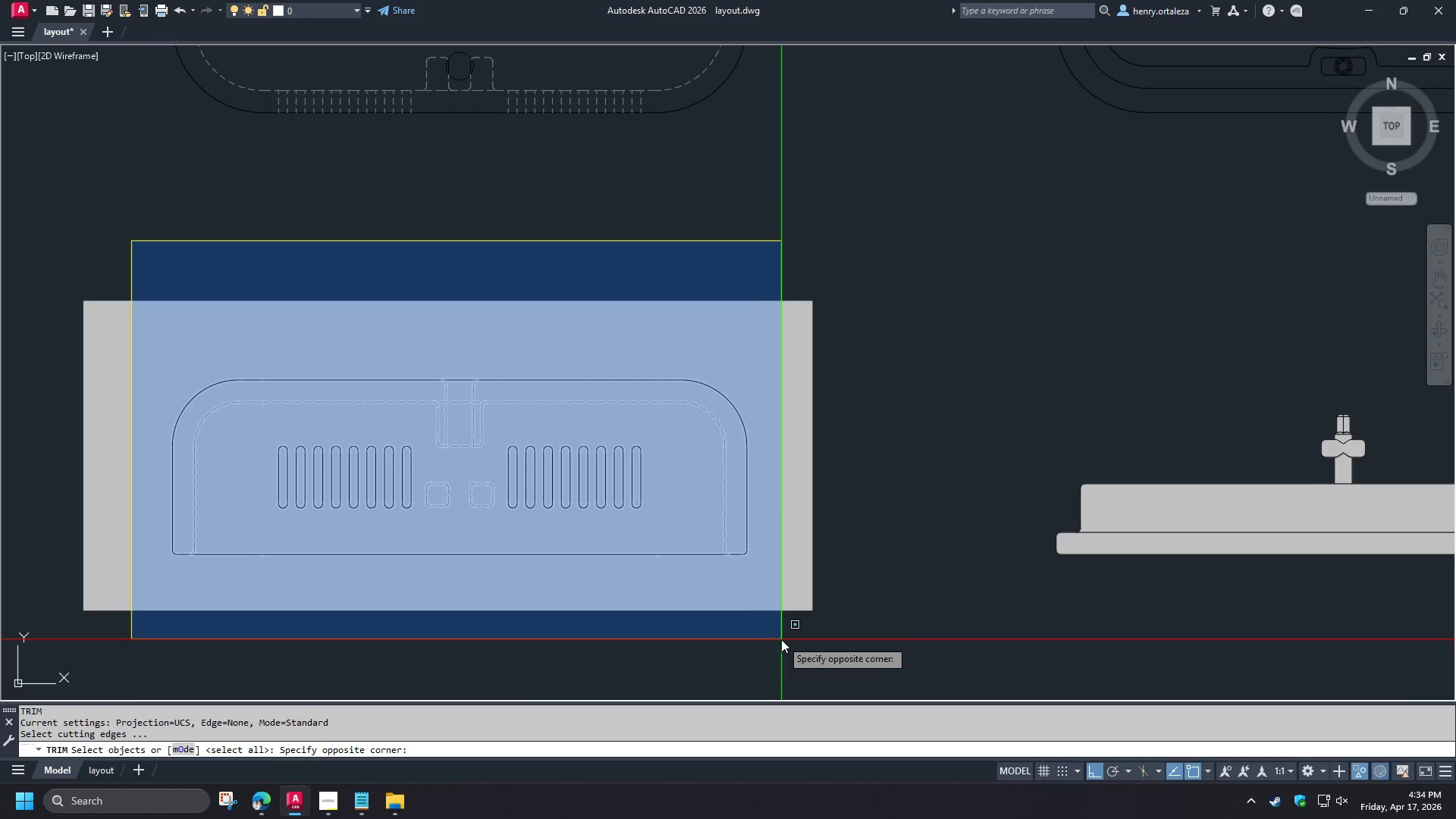 
left_click([786, 641])
 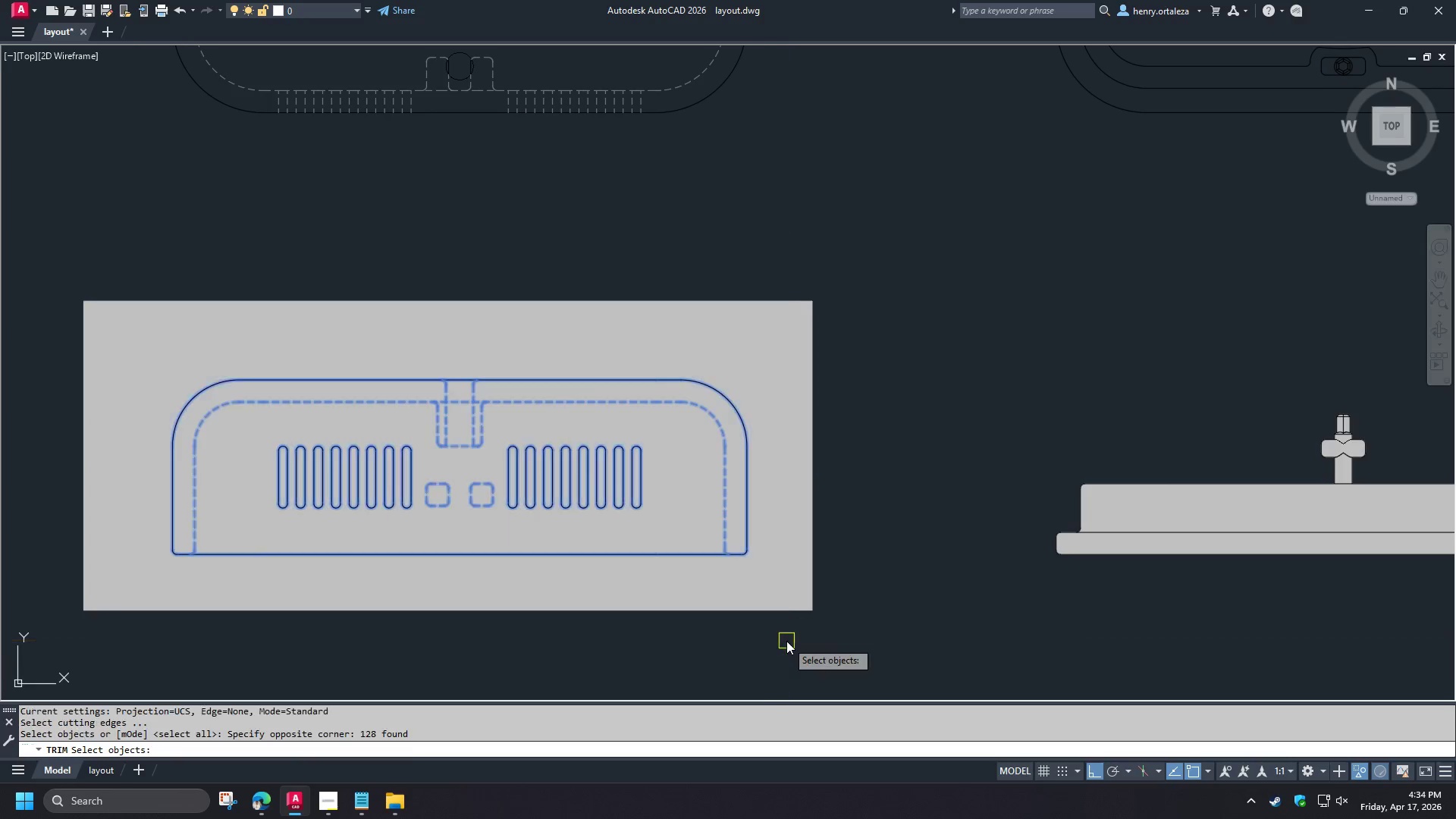 
key(Space)
 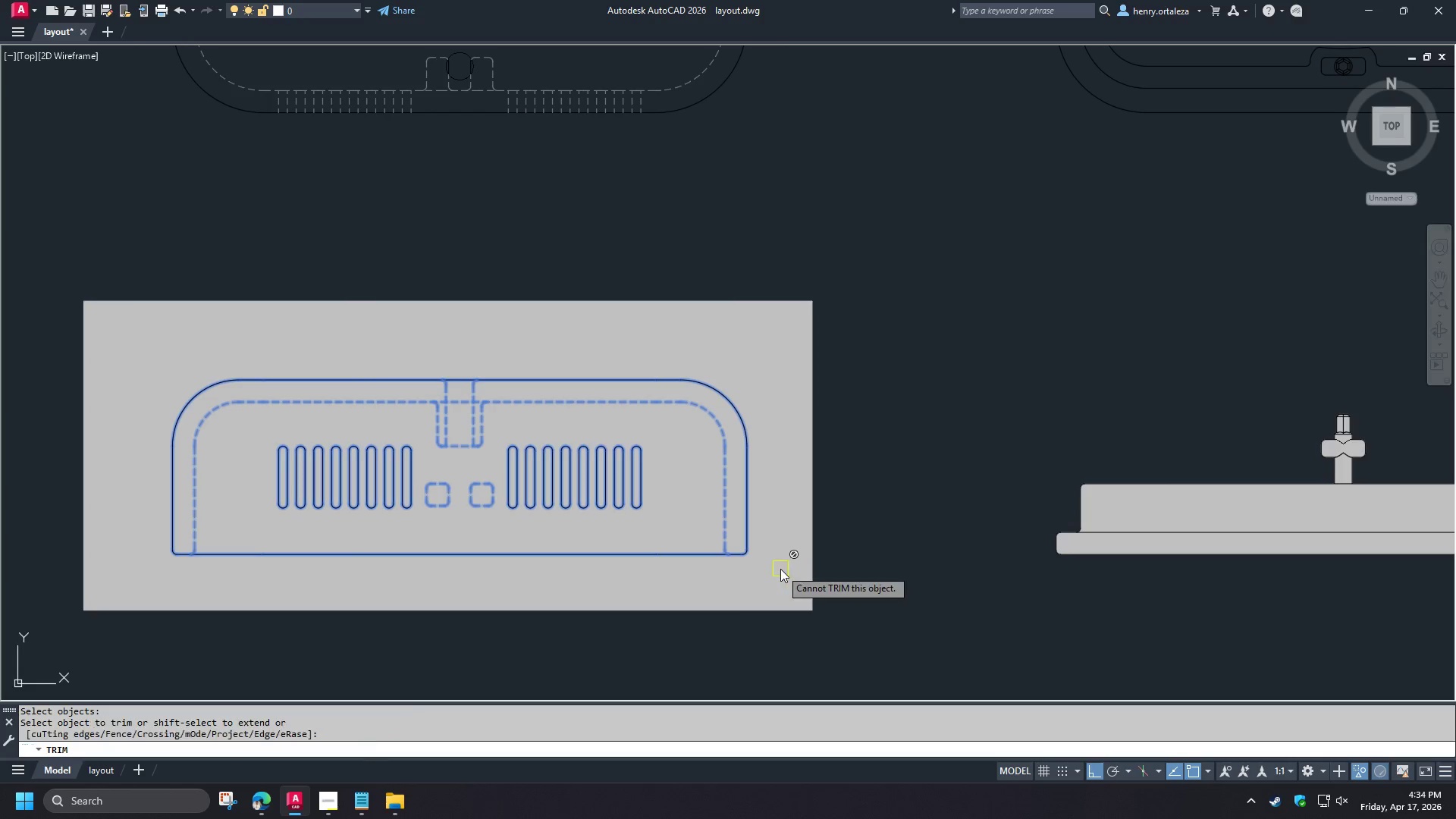 
left_click([780, 569])
 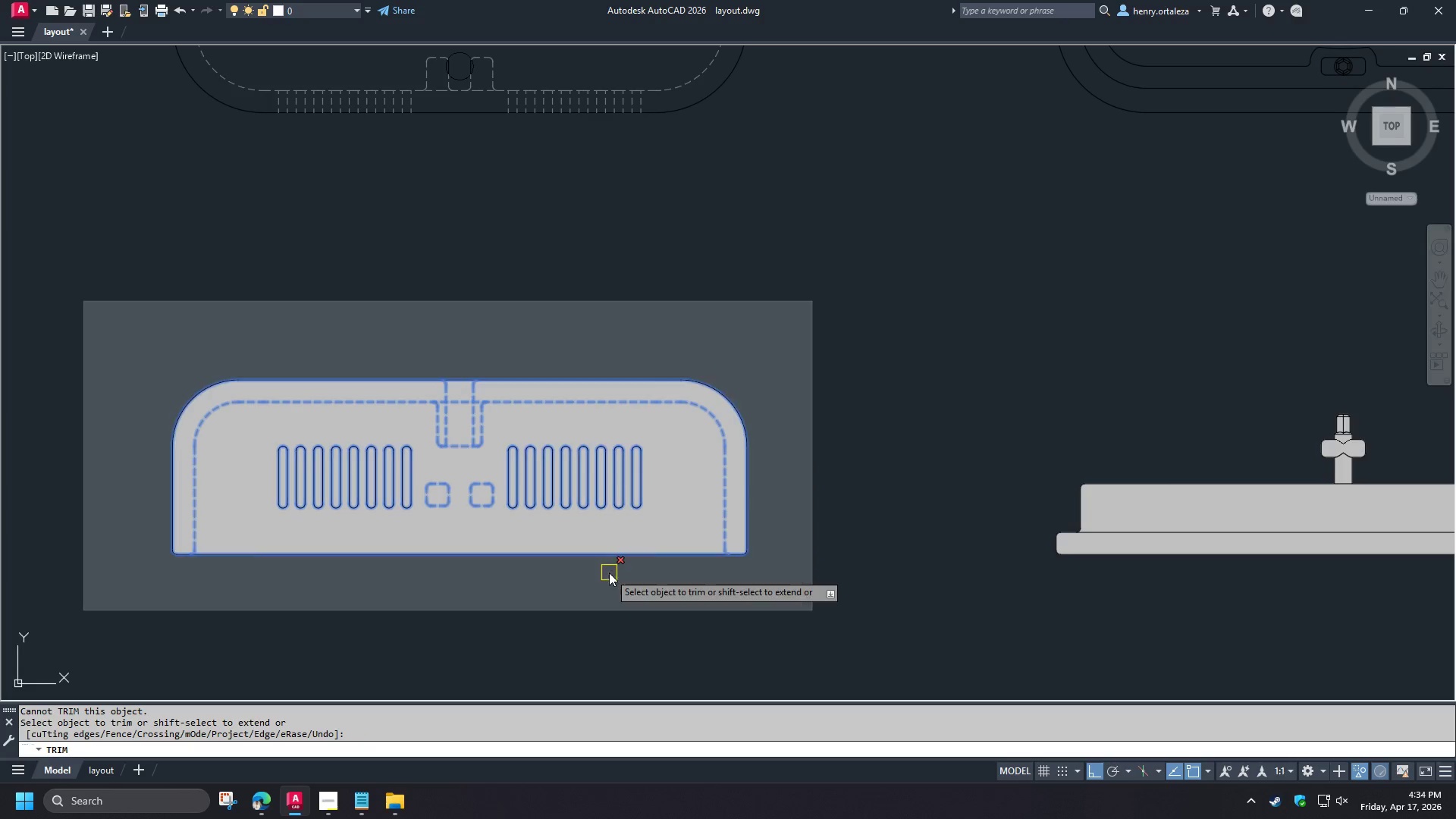 
left_click([609, 573])
 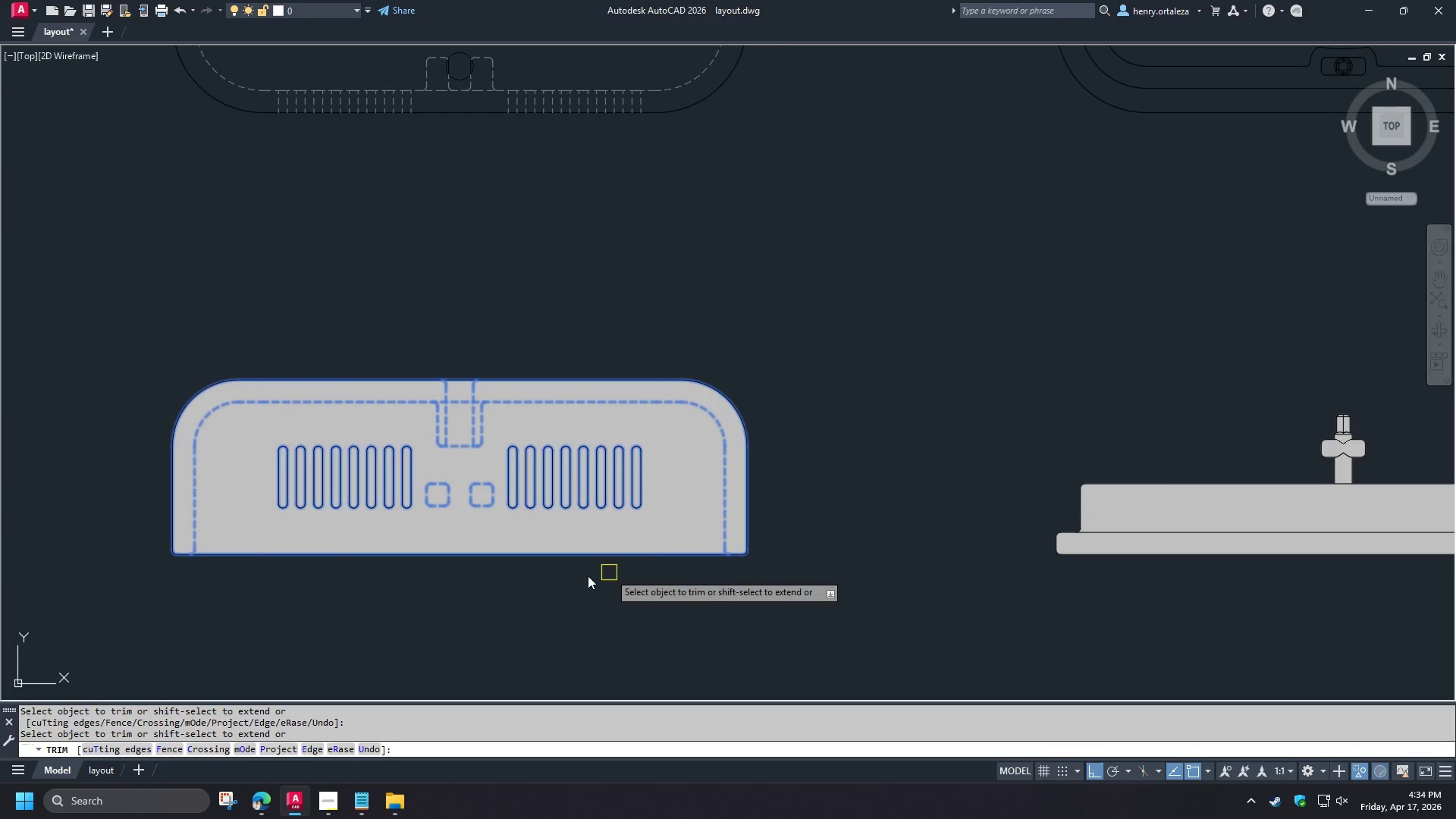 
type( tr )
 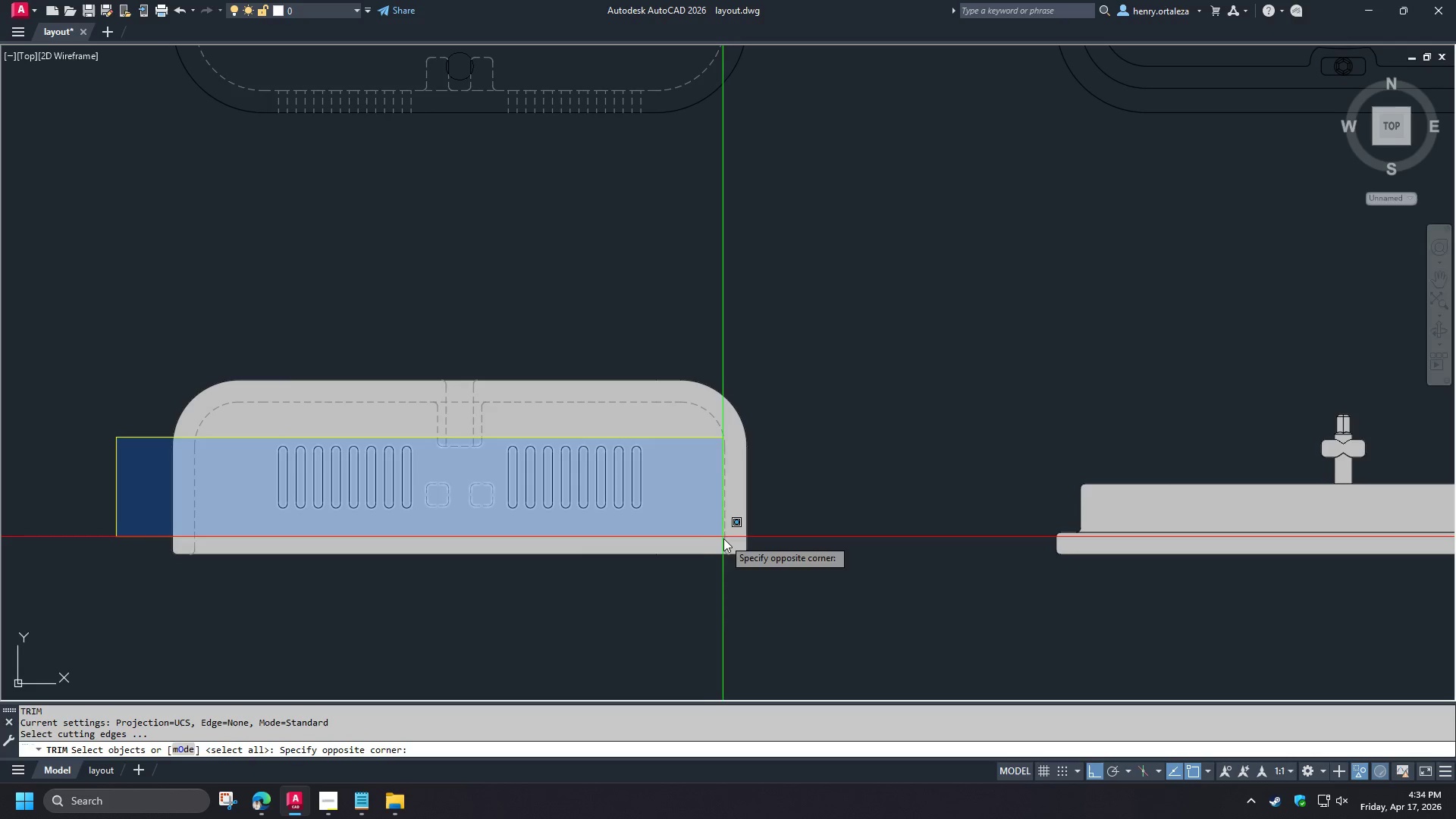 
left_click([708, 529])
 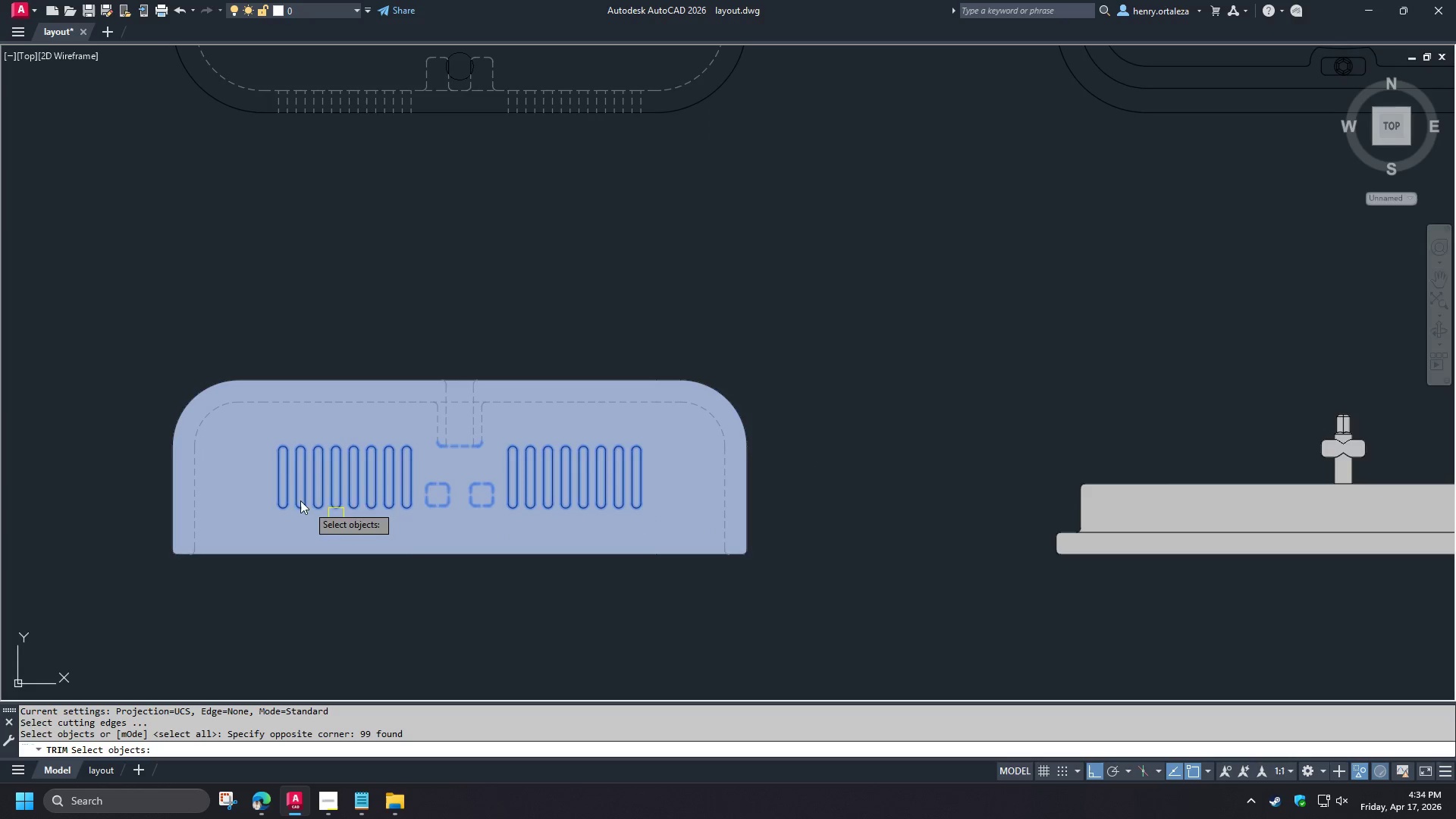 
key(Space)
 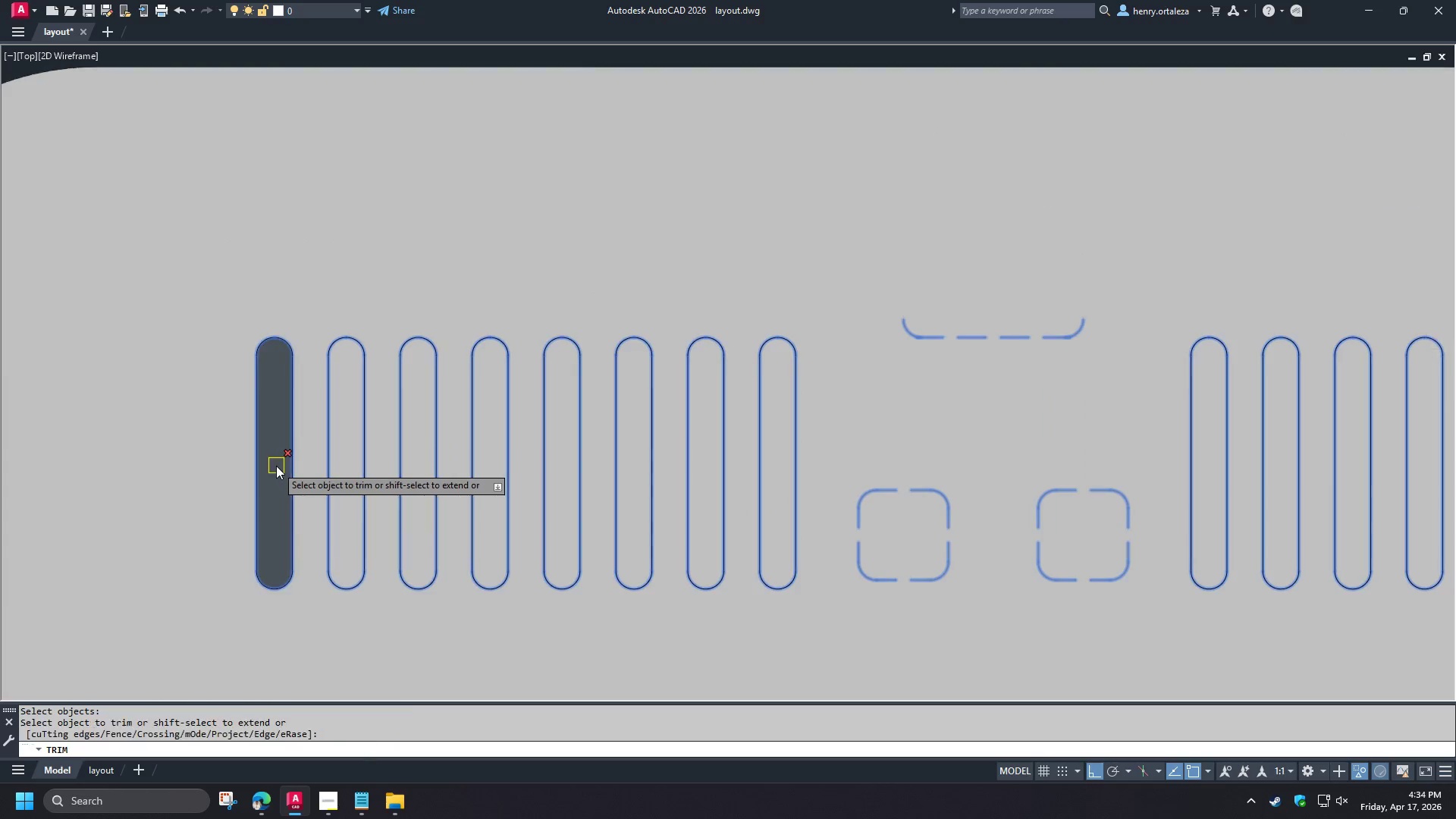 
scroll: coordinate [282, 479], scroll_direction: up, amount: 3.0
 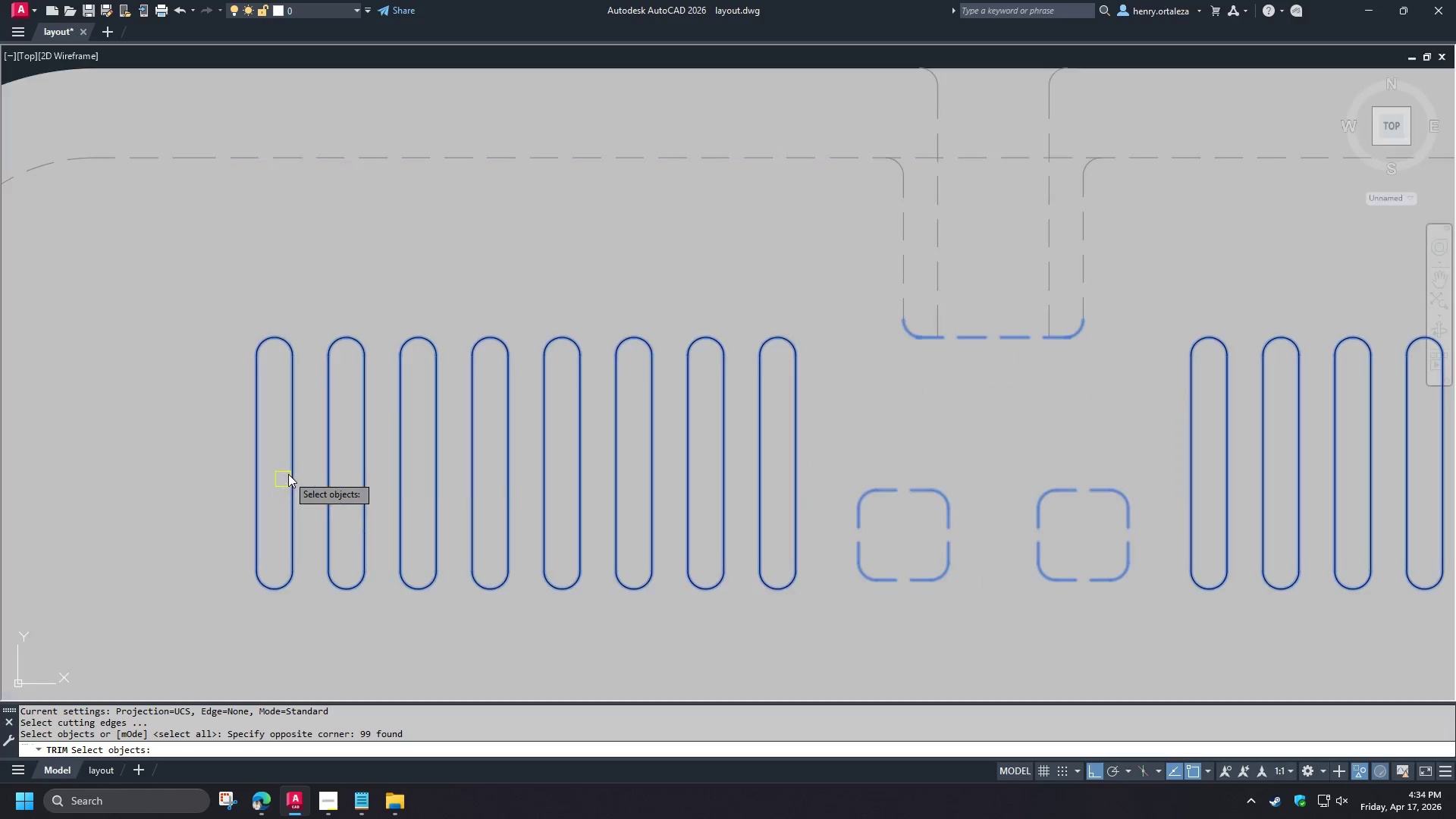 
left_click([276, 466])
 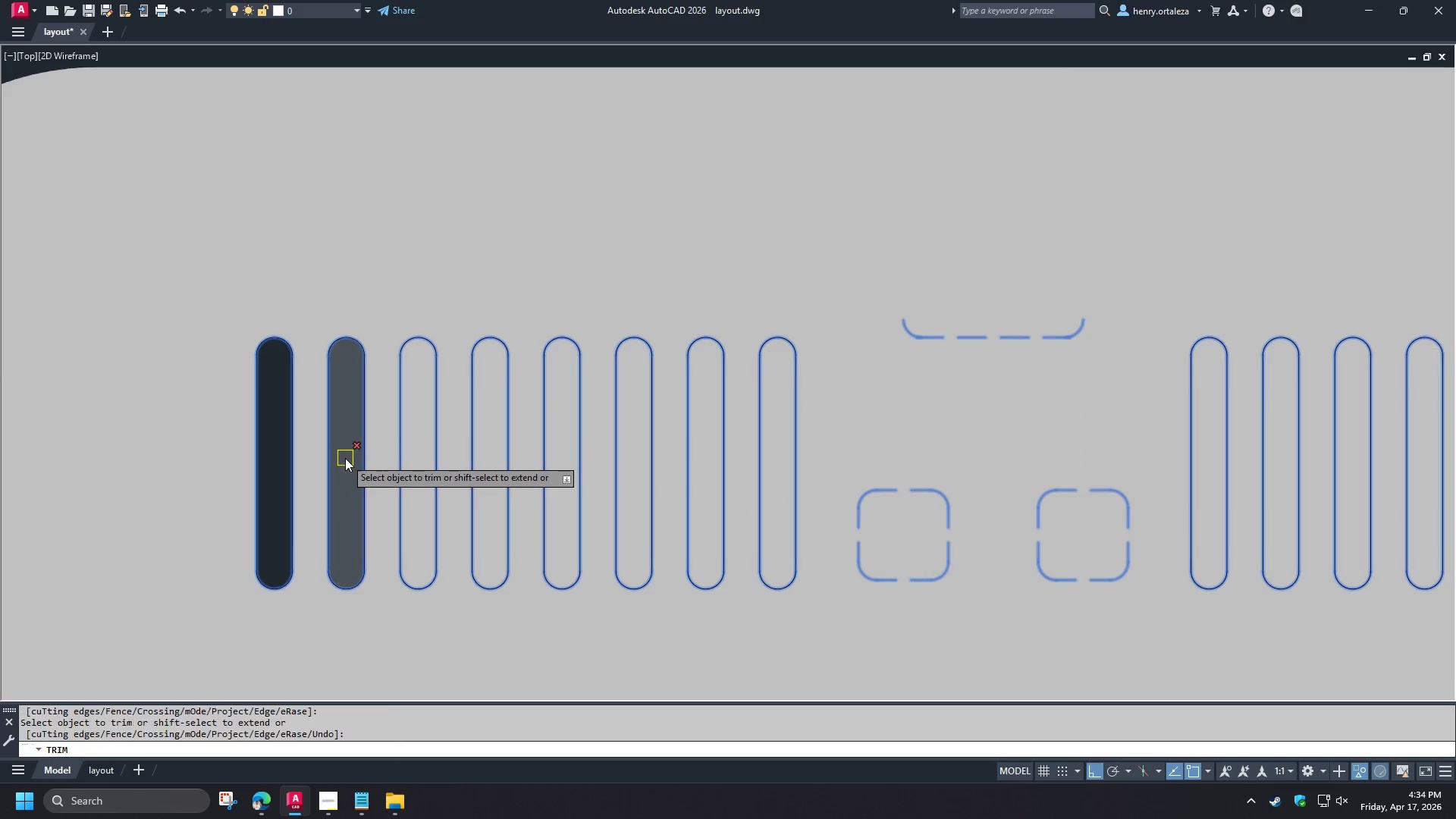 
left_click([345, 458])
 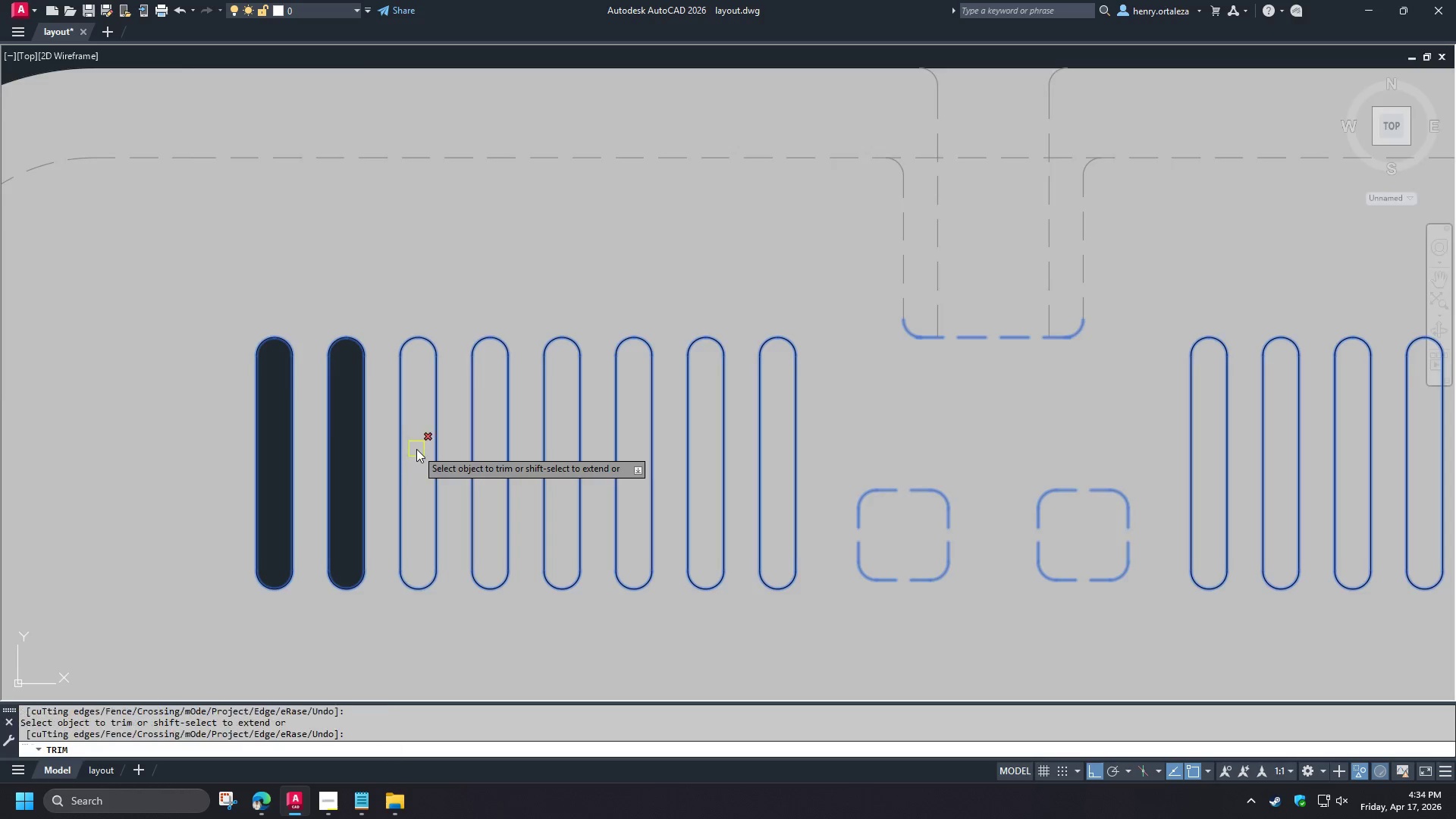 
left_click([416, 449])
 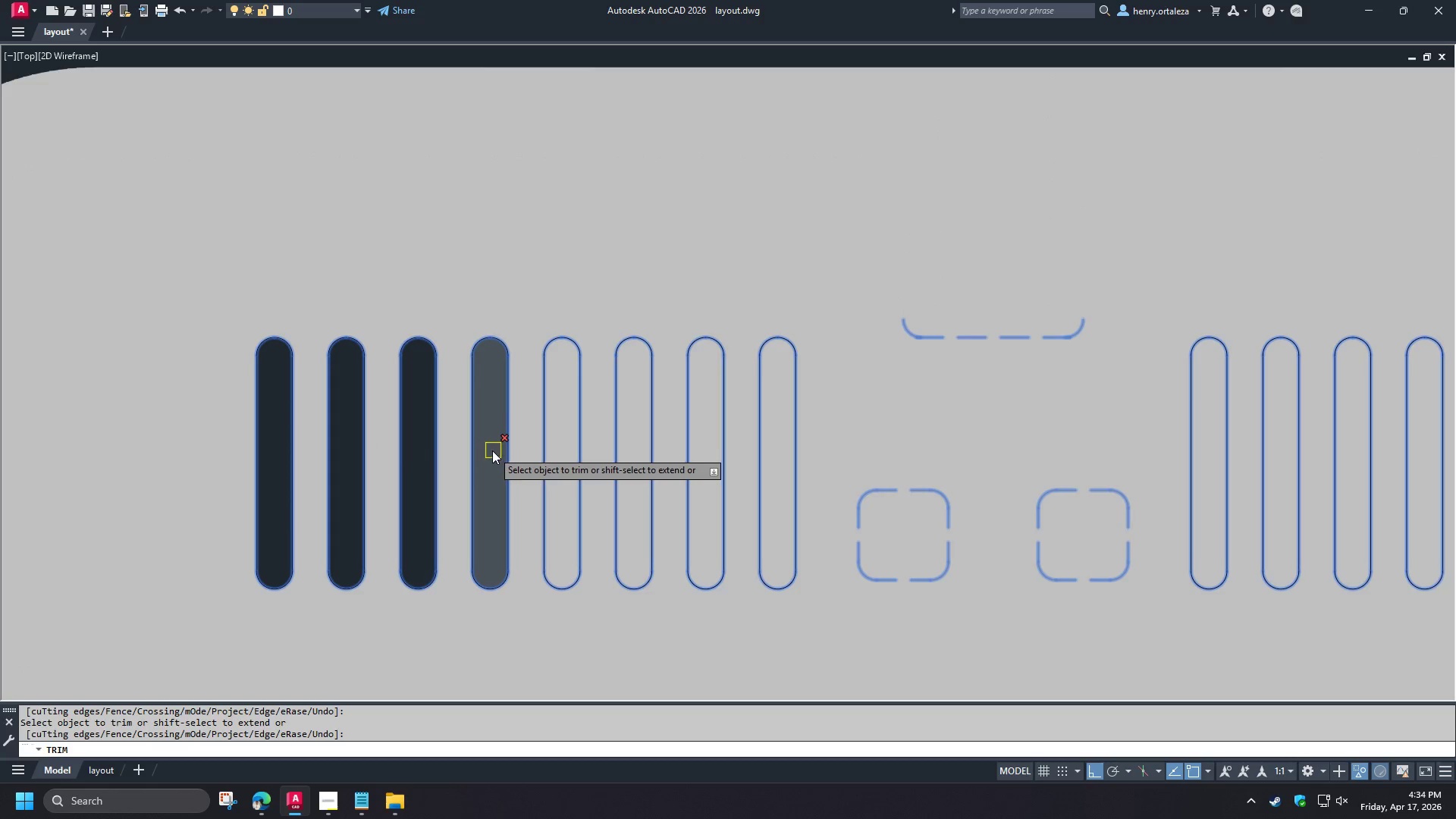 
left_click([489, 451])
 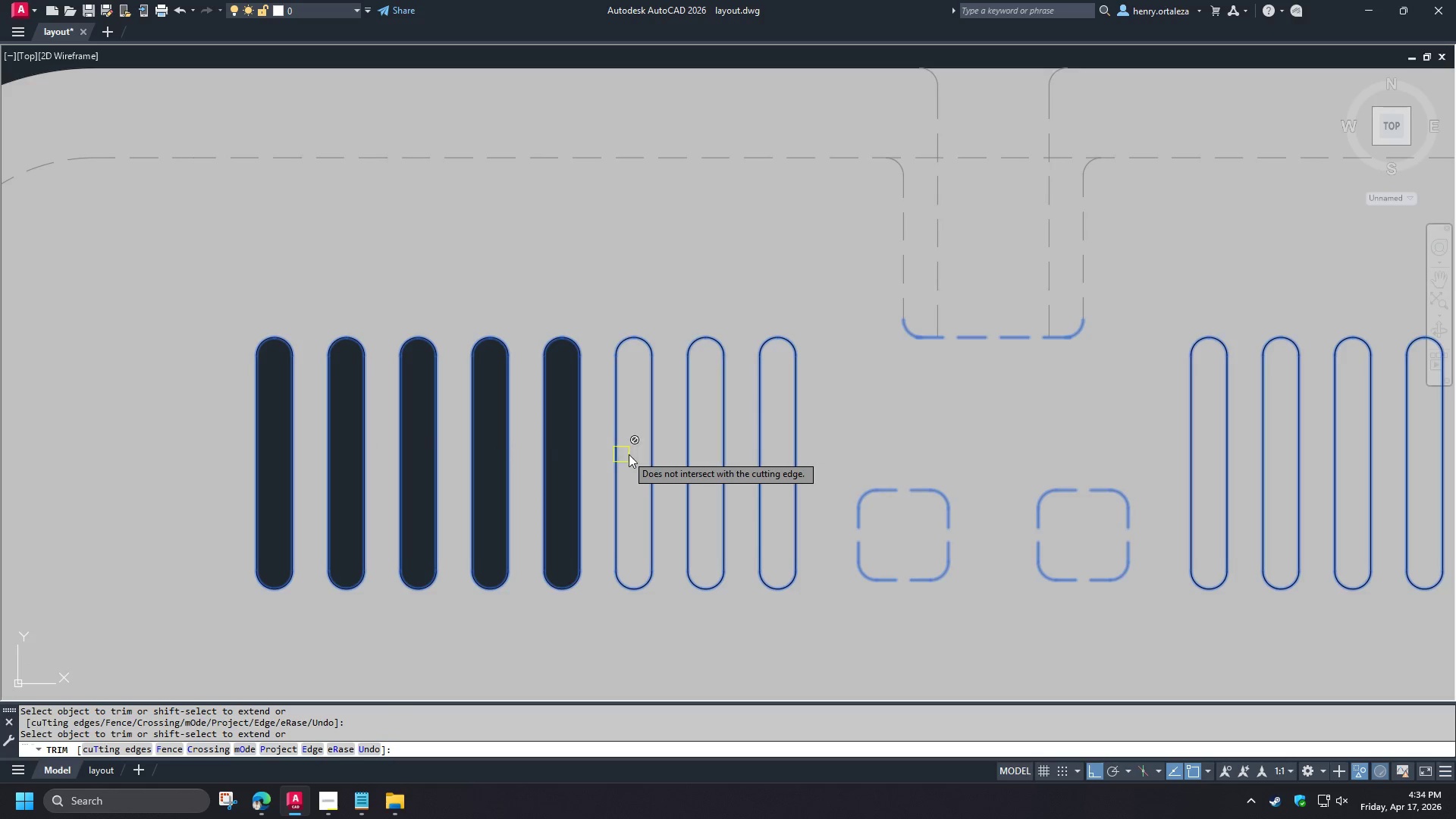 
left_click([637, 455])
 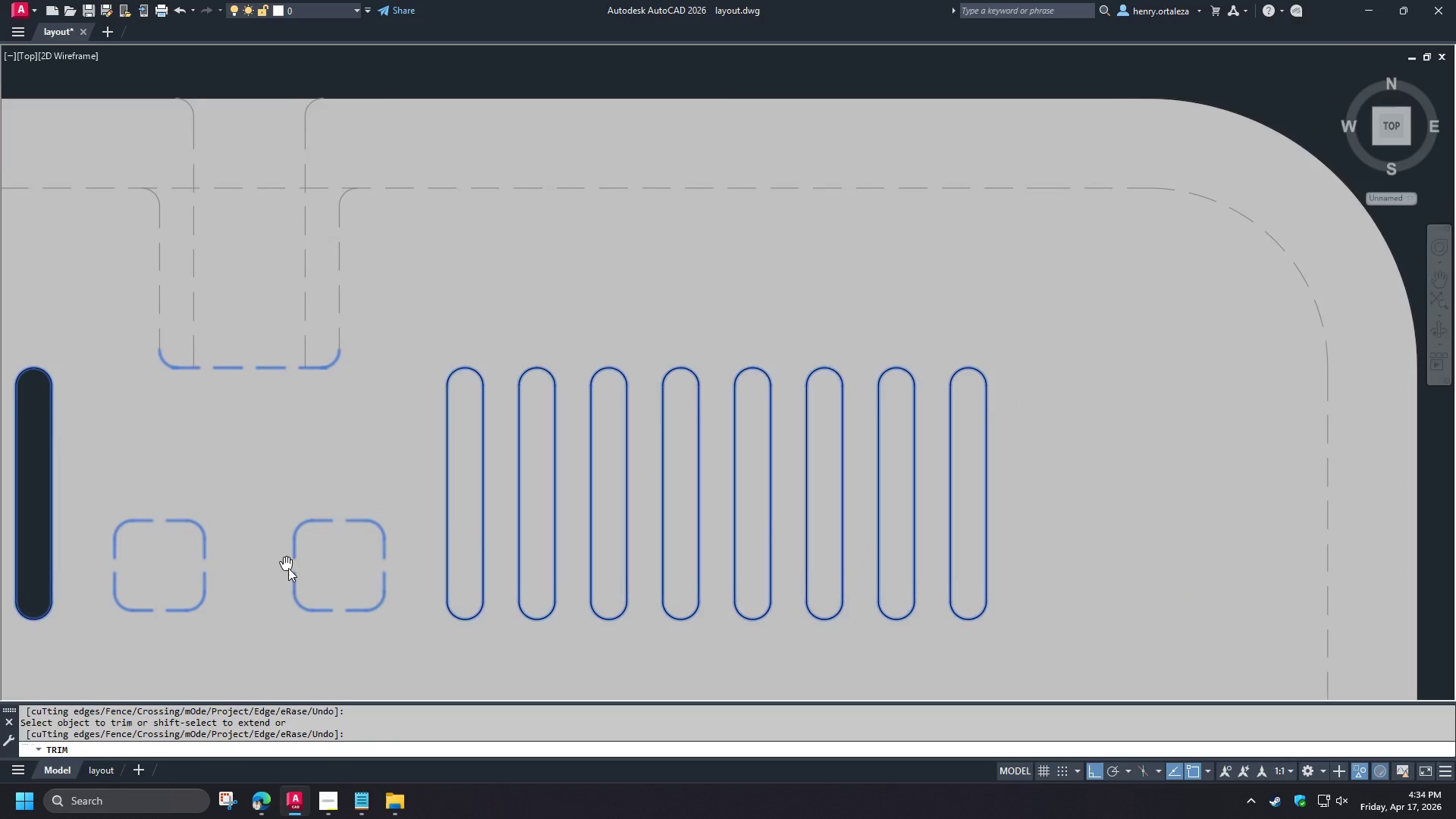 
left_click([457, 502])
 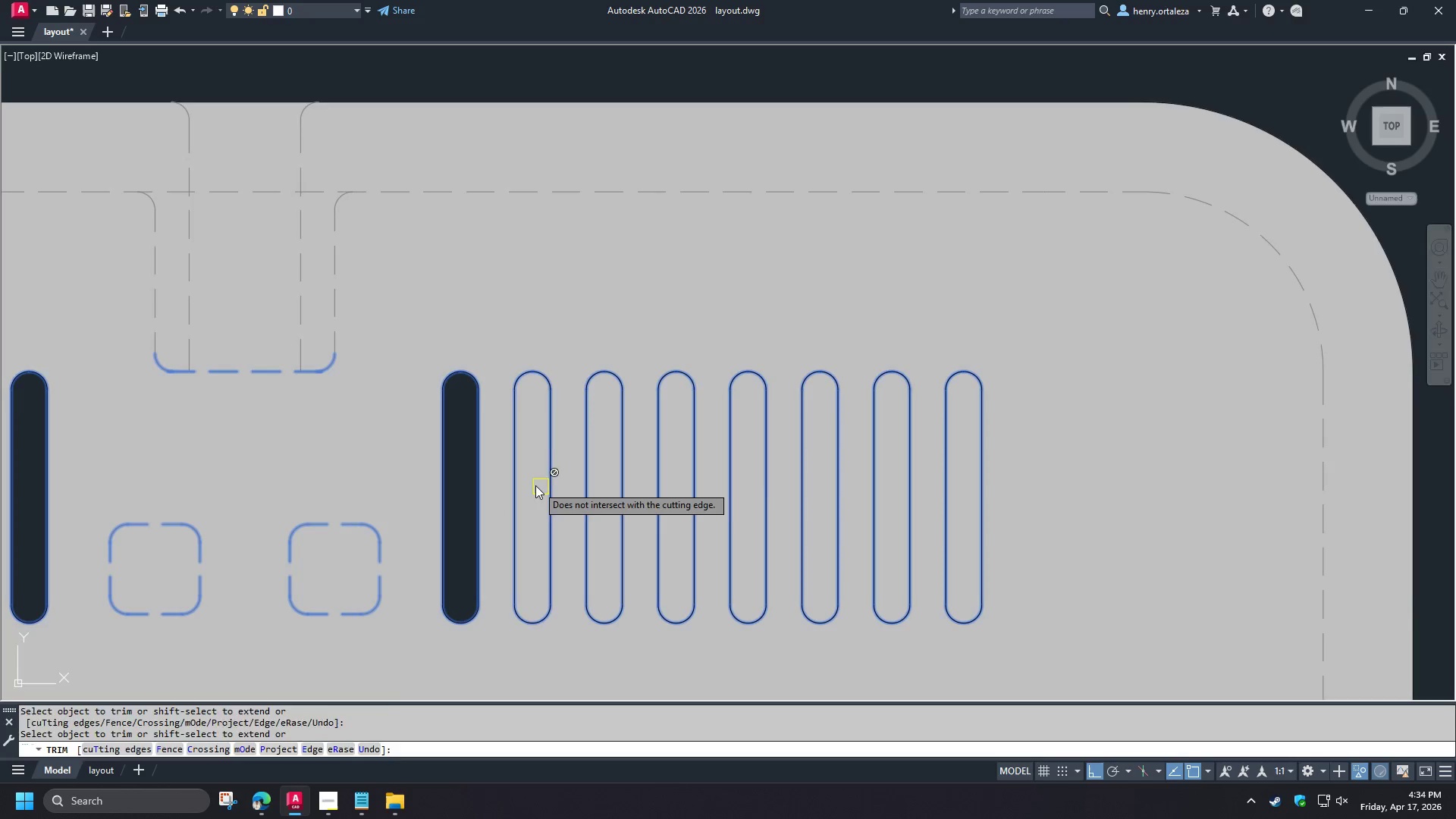 
left_click([533, 485])
 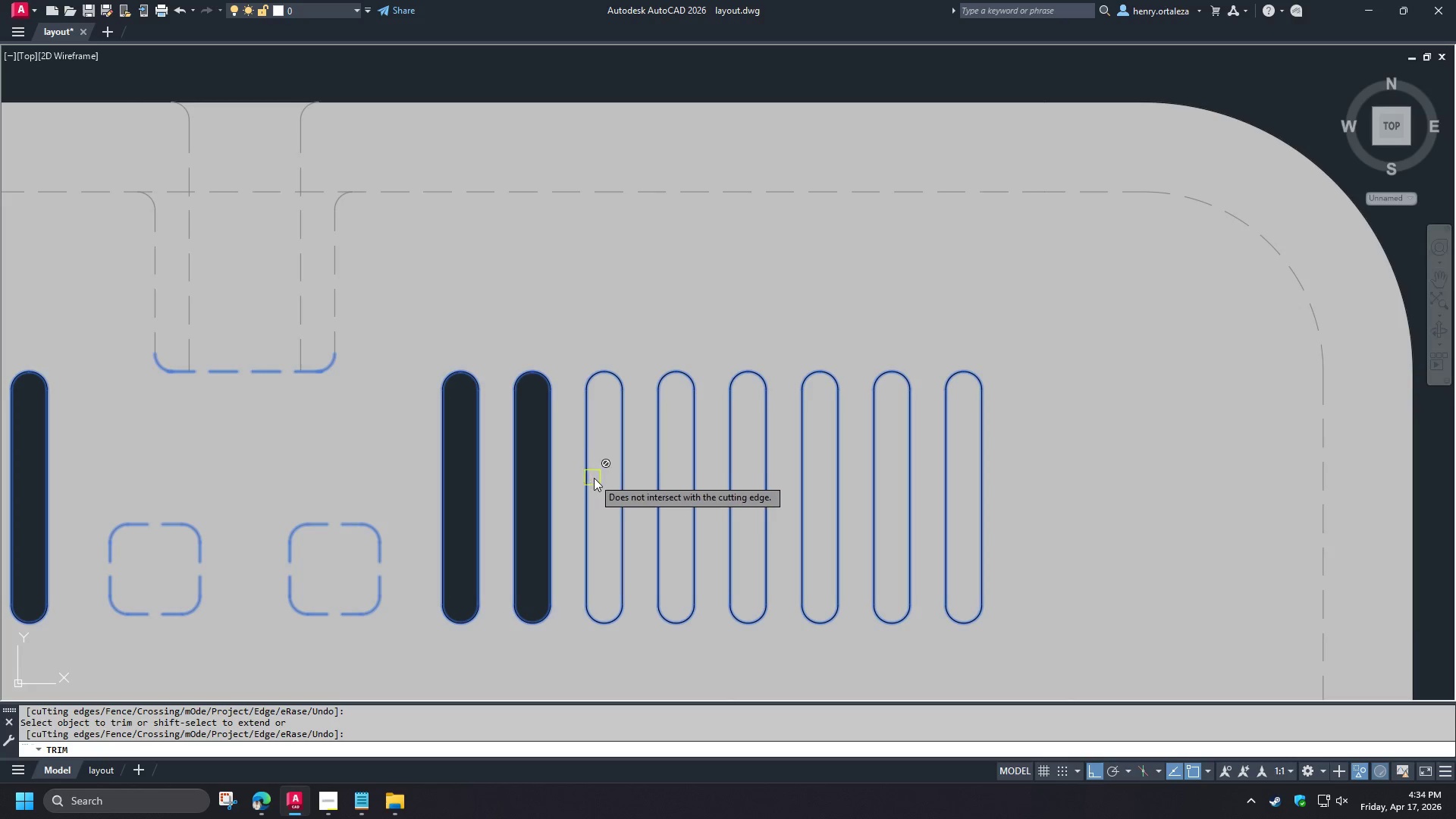 
left_click([601, 482])
 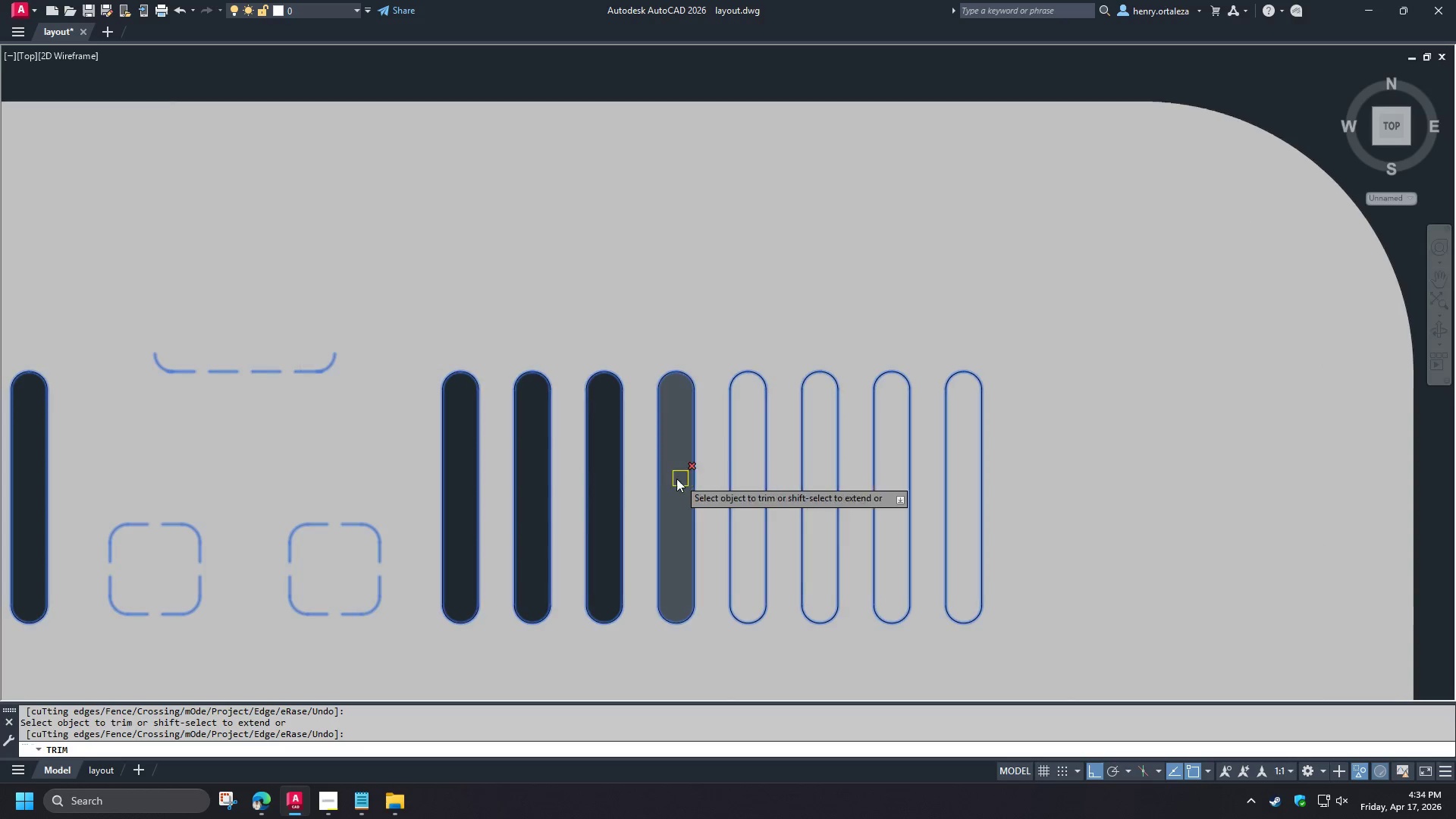 
left_click([674, 478])
 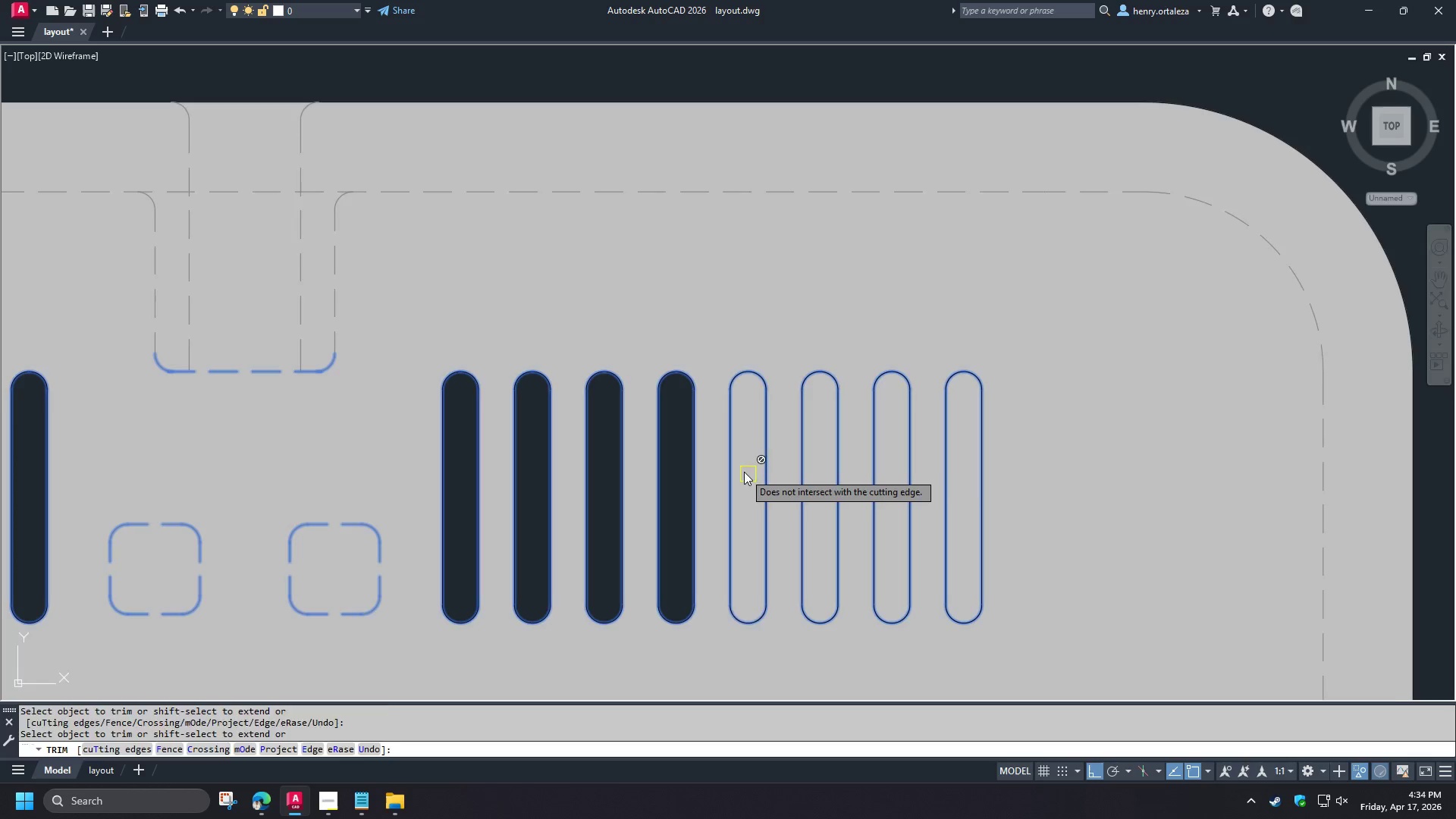 
left_click([744, 472])
 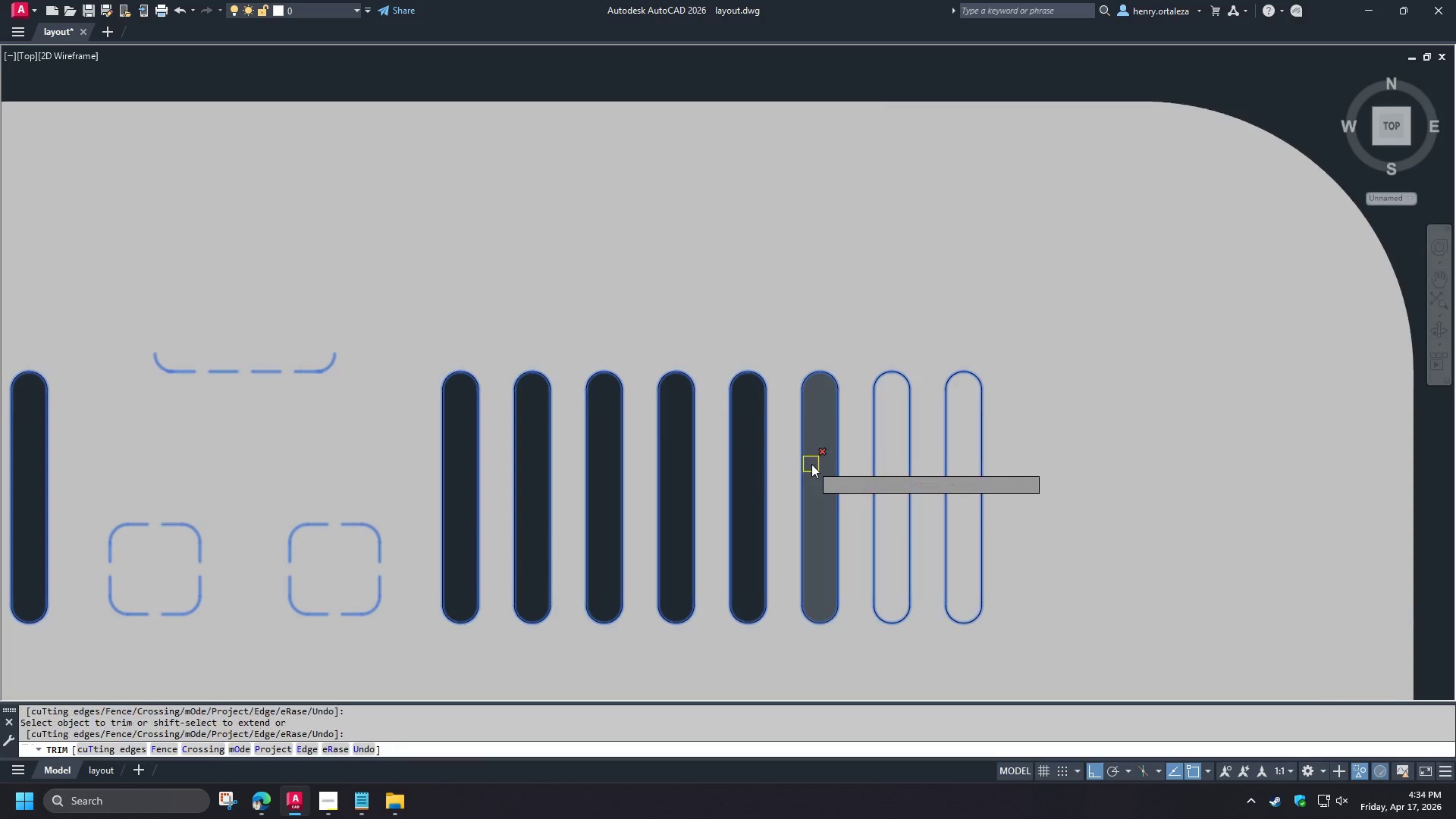 
left_click([816, 466])
 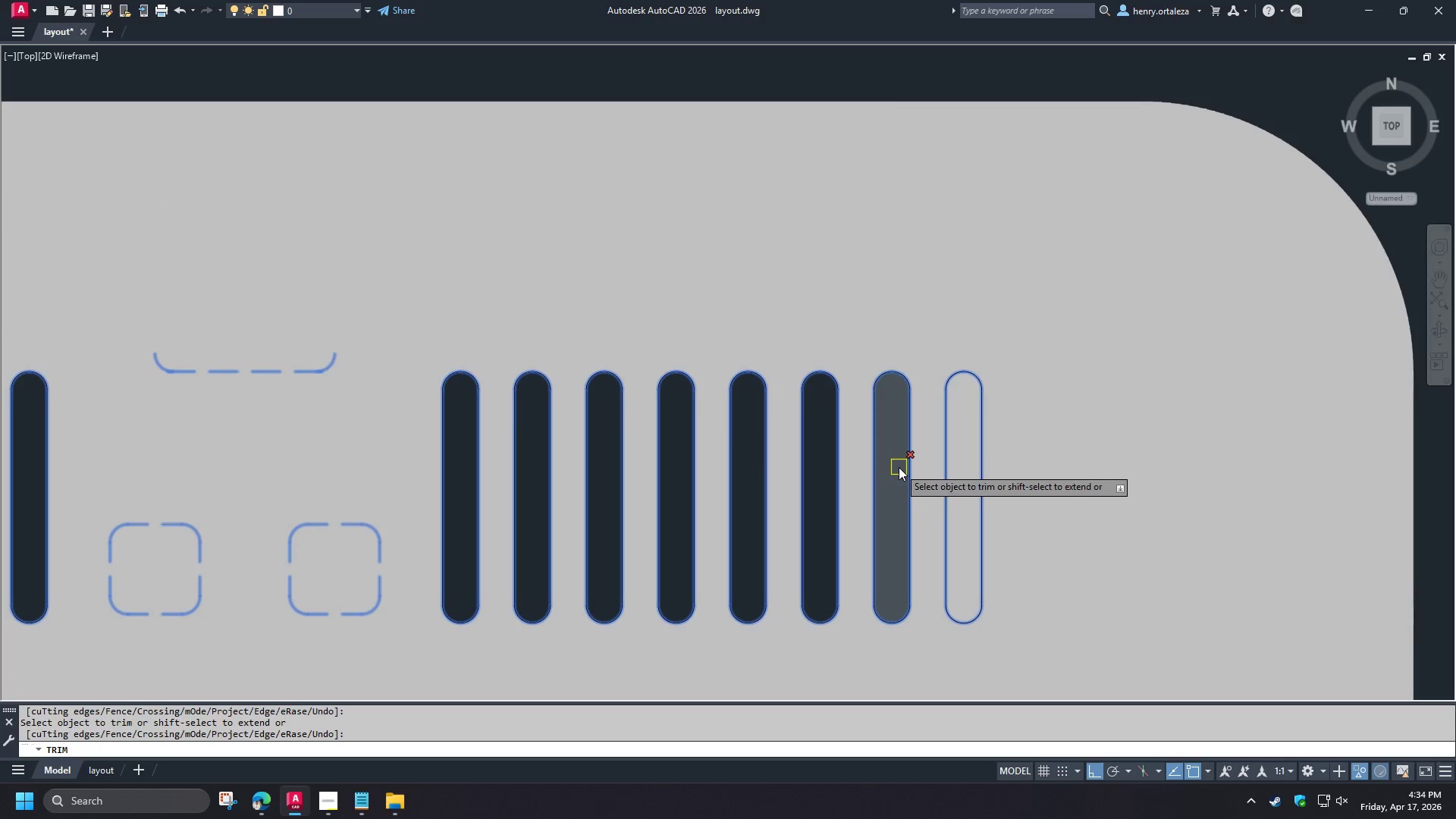 
left_click([899, 467])
 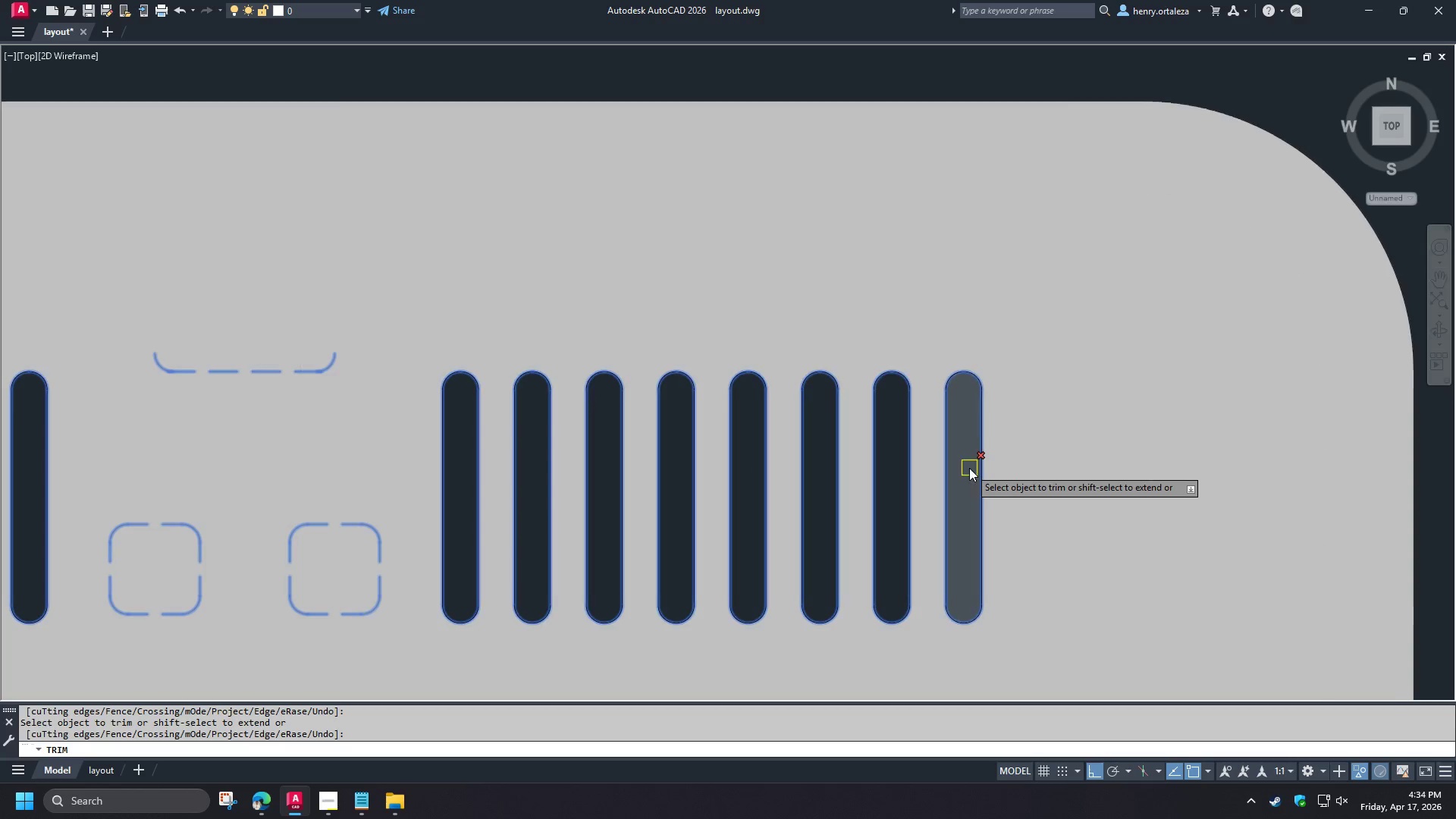 
left_click([969, 469])
 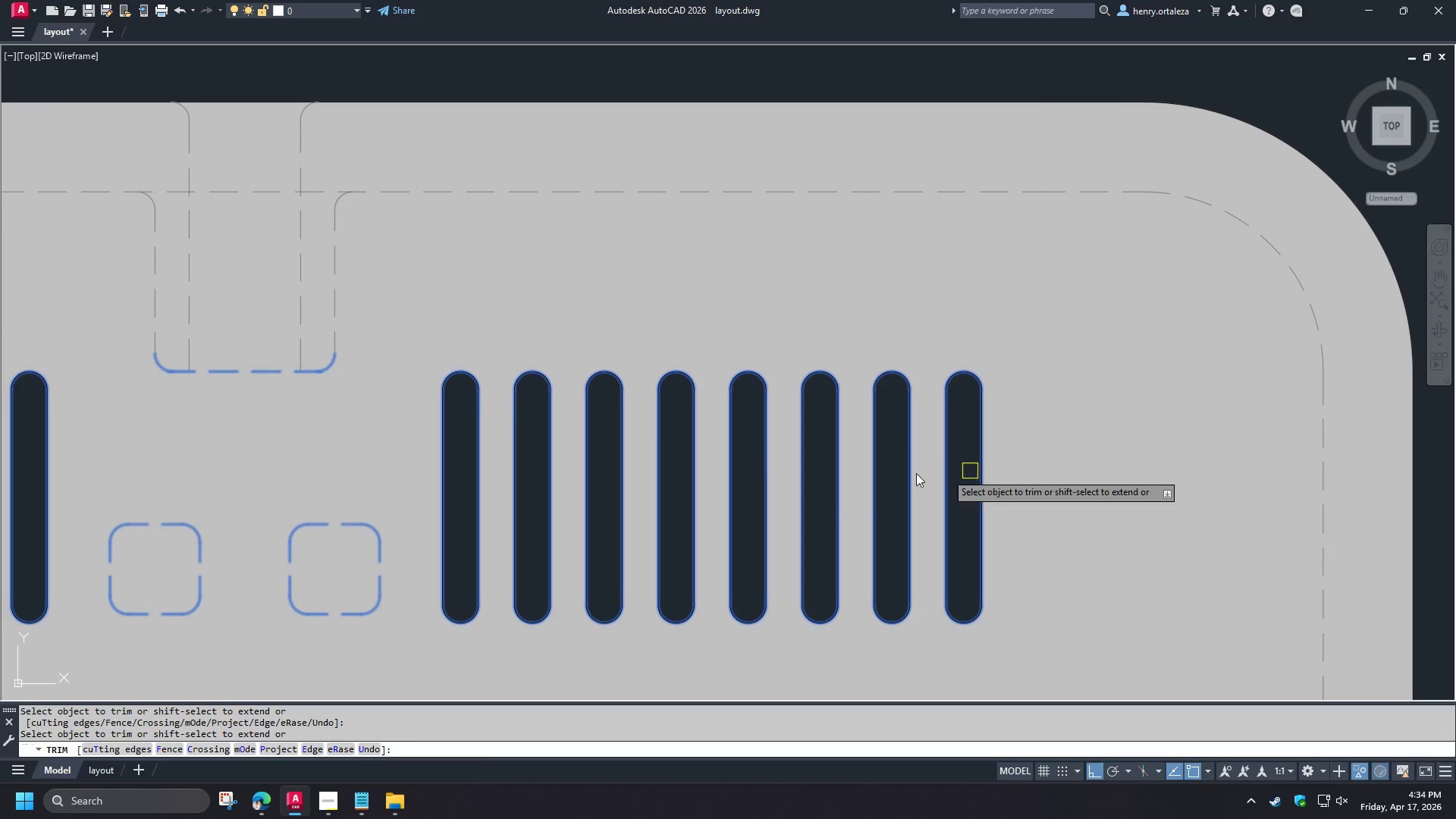 
key(Space)
 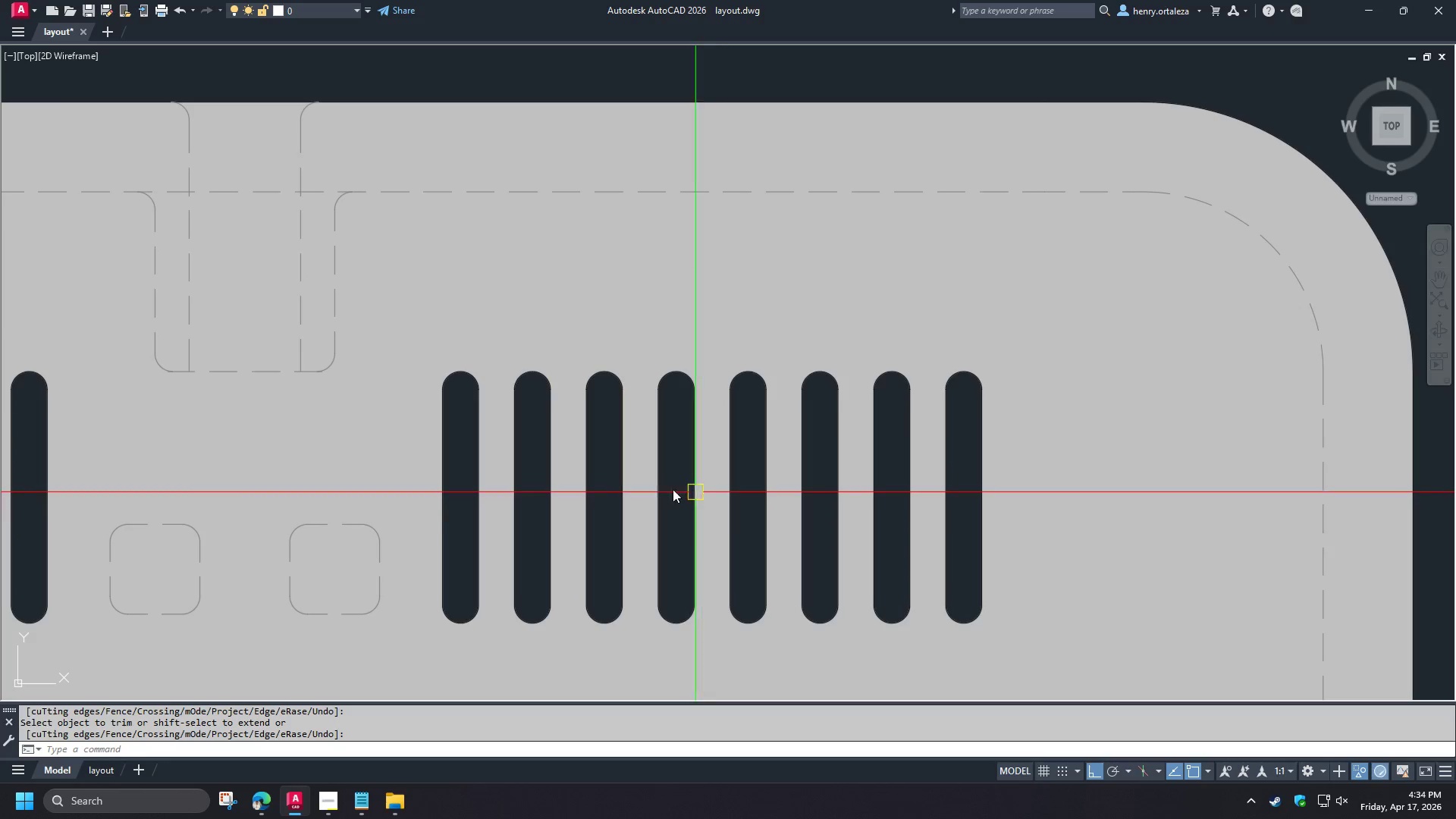 
scroll: coordinate [555, 604], scroll_direction: down, amount: 4.0
 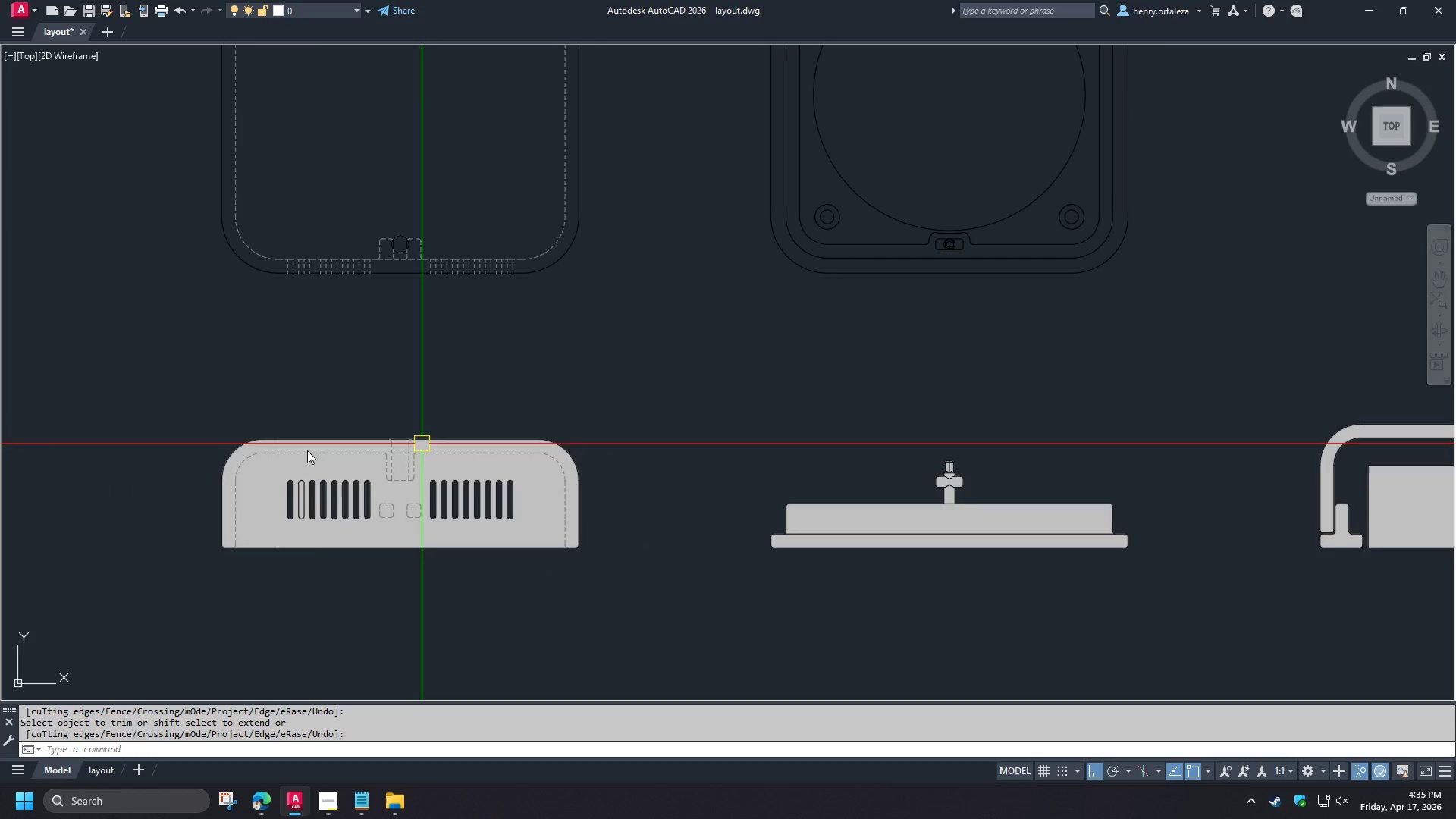 
scroll: coordinate [297, 491], scroll_direction: up, amount: 3.0
 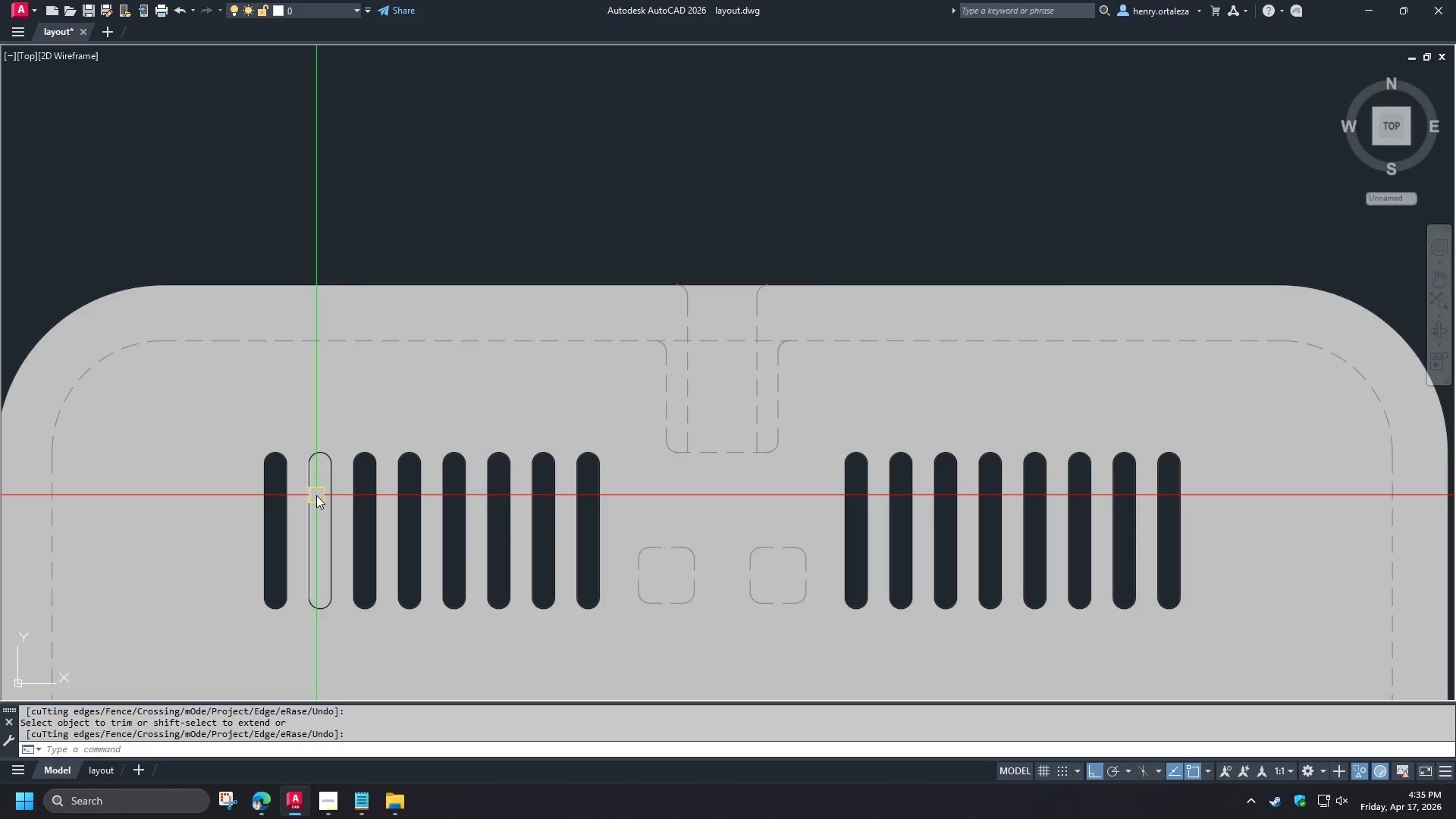 
type(yt [F1])
key(Escape)
 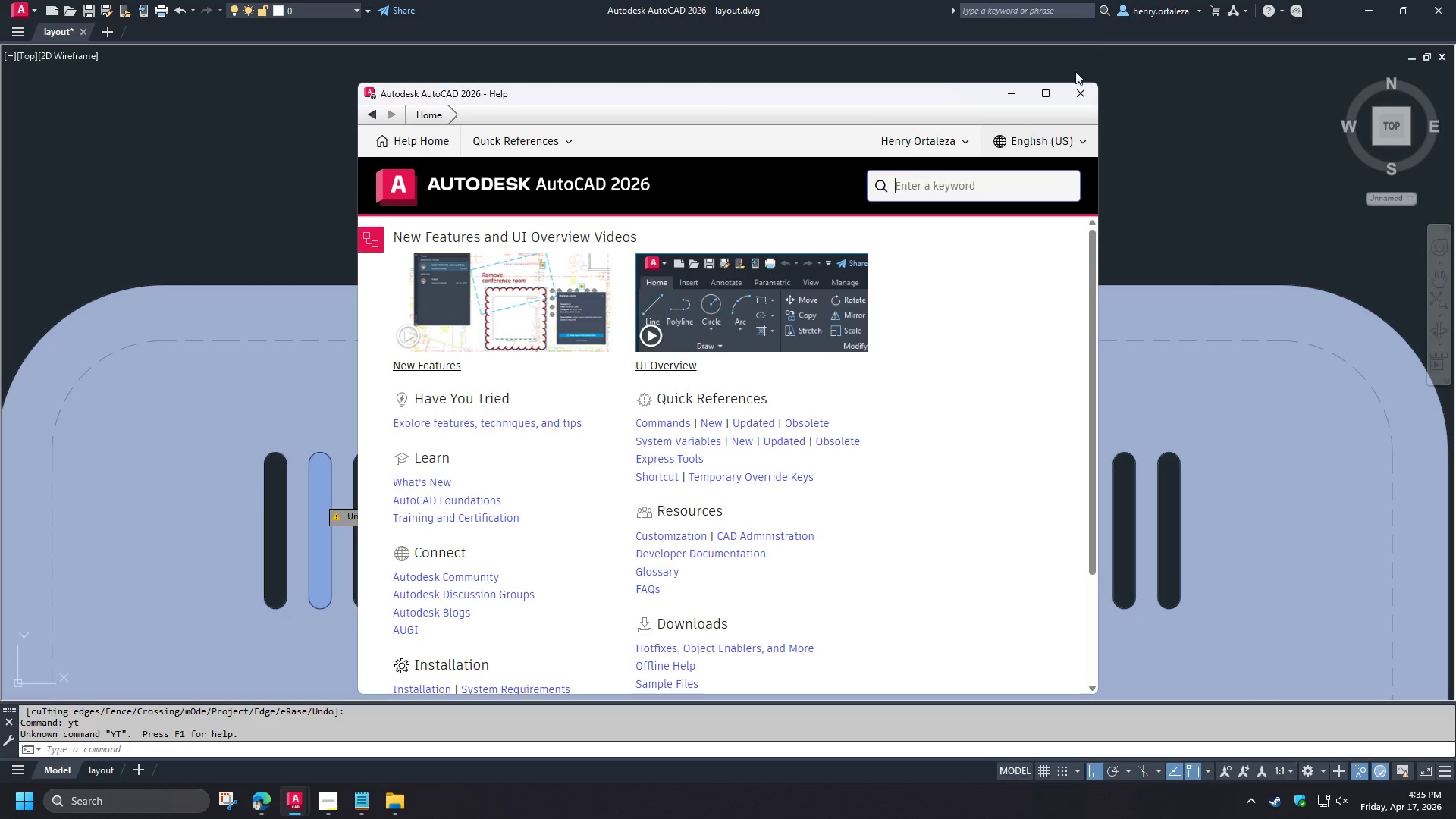 
left_click([1096, 88])
 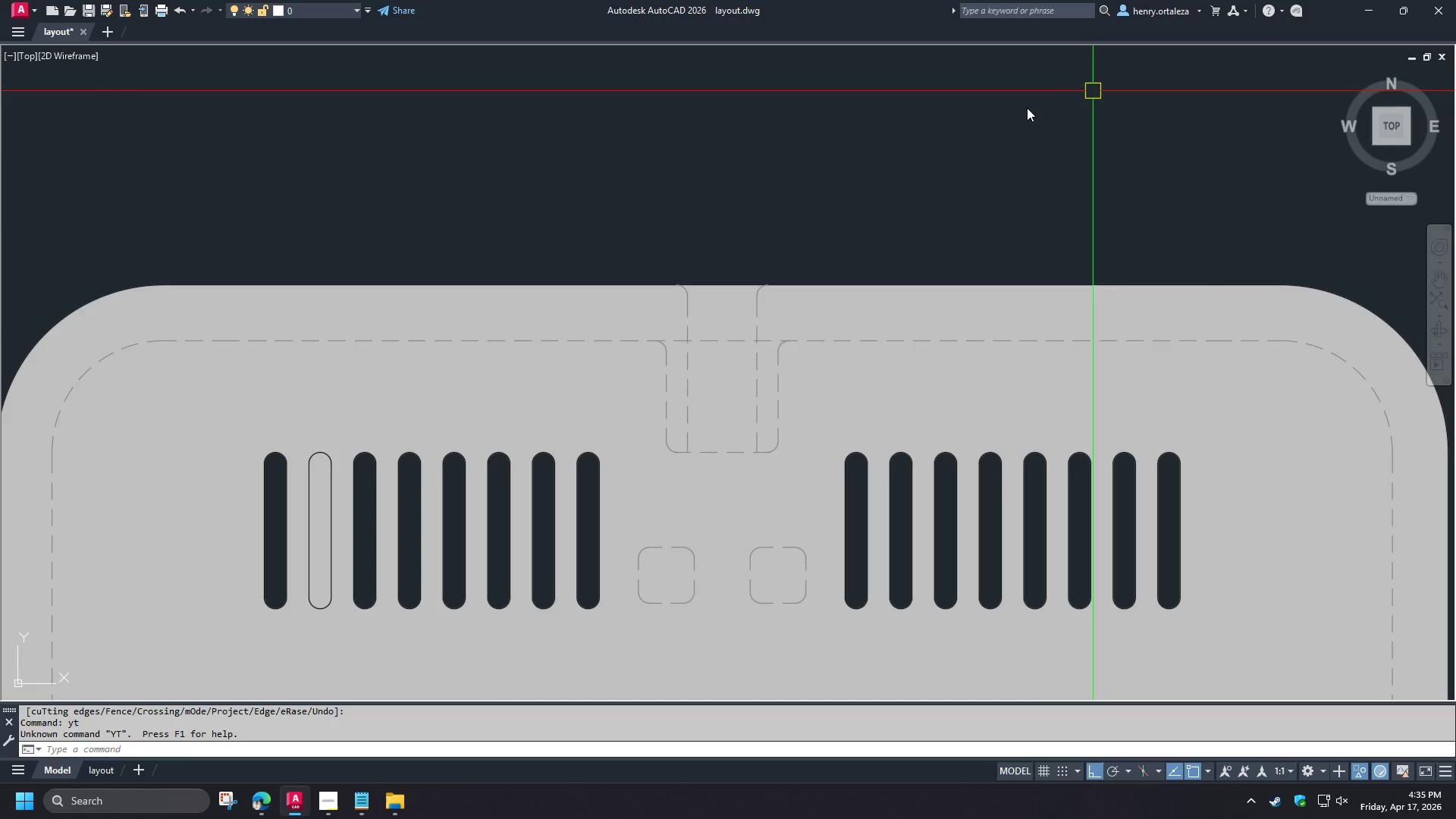 
key(Escape)
 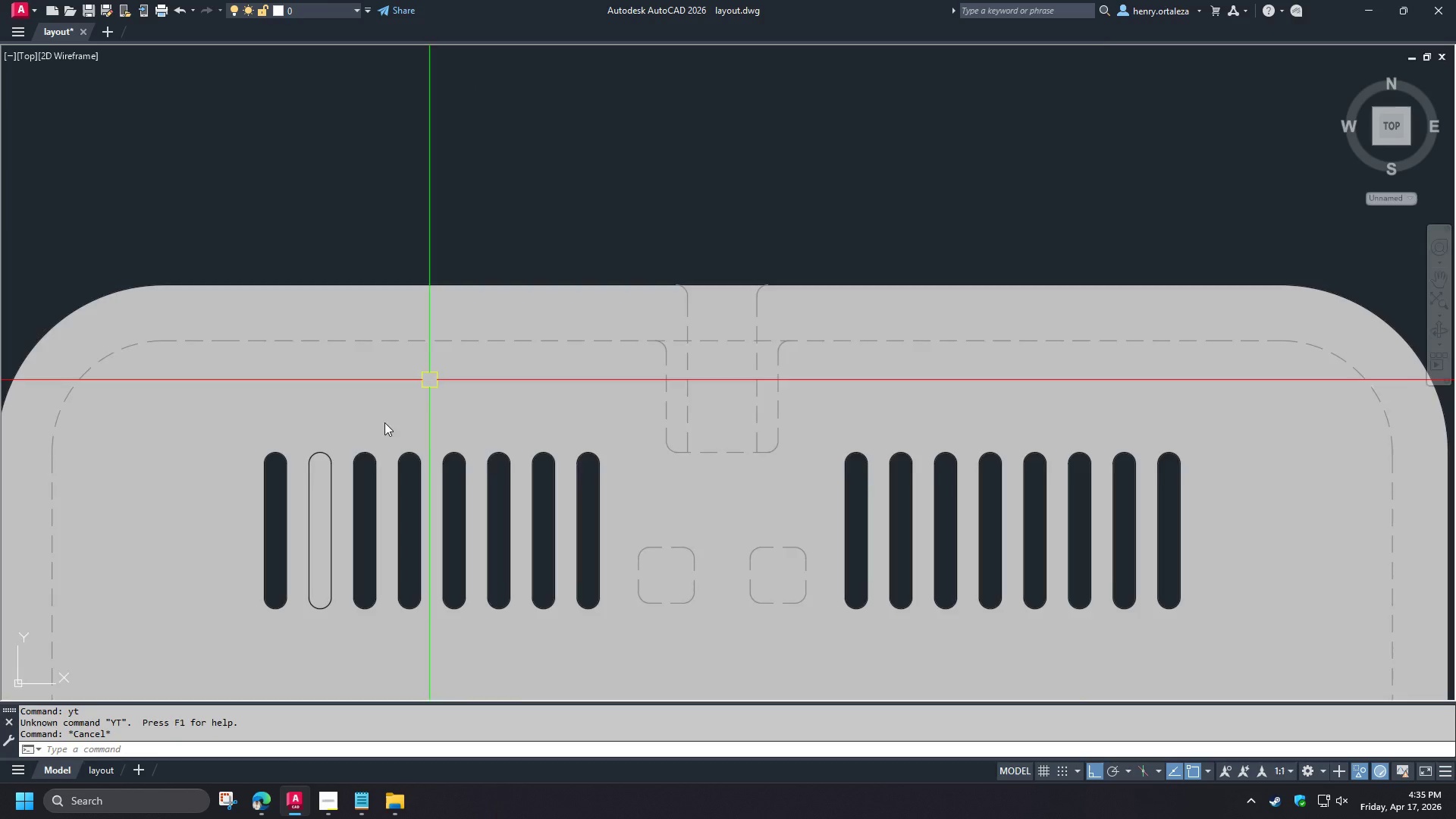 
key(Escape)
 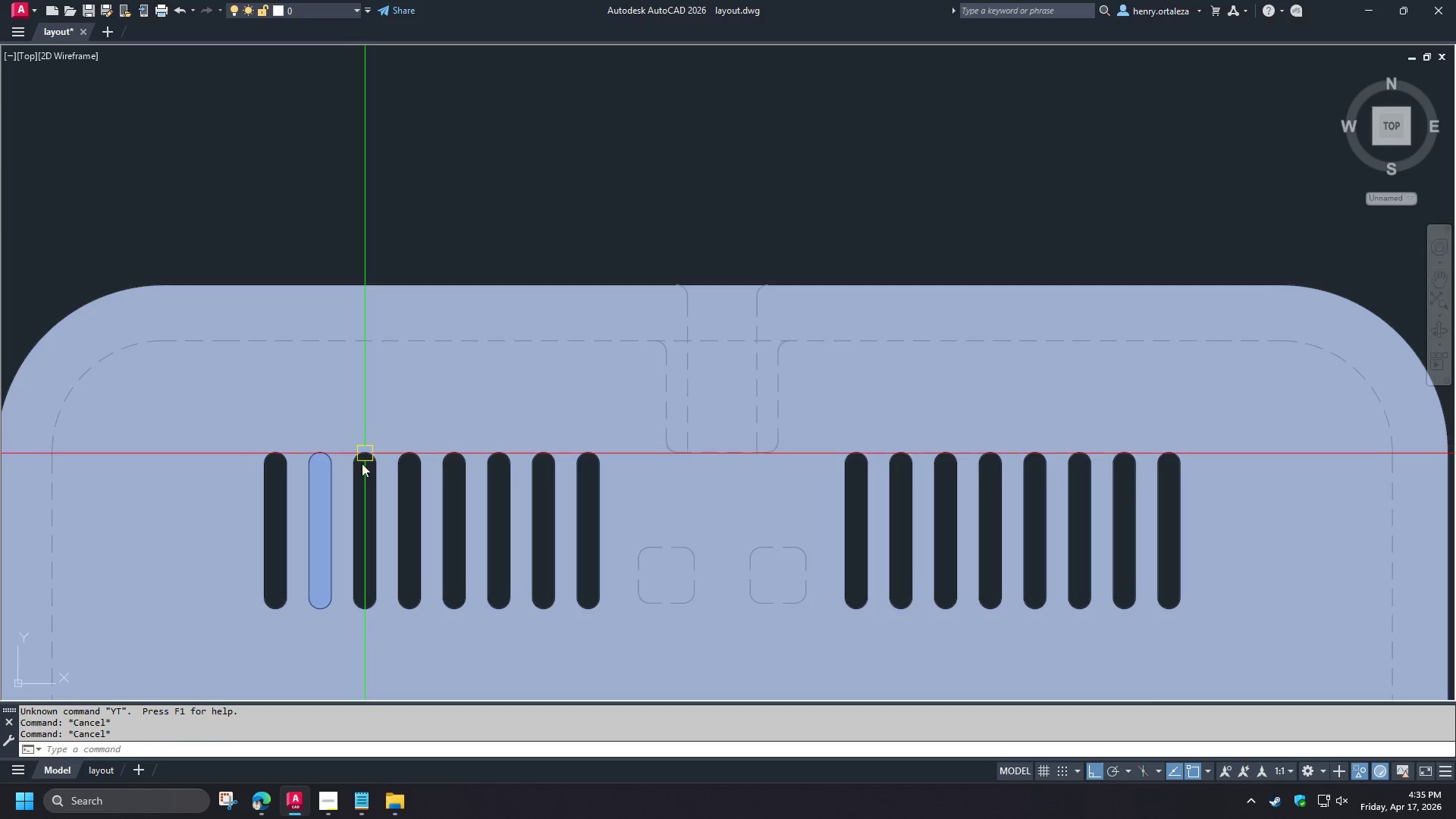 
scroll: coordinate [298, 504], scroll_direction: up, amount: 1.0
 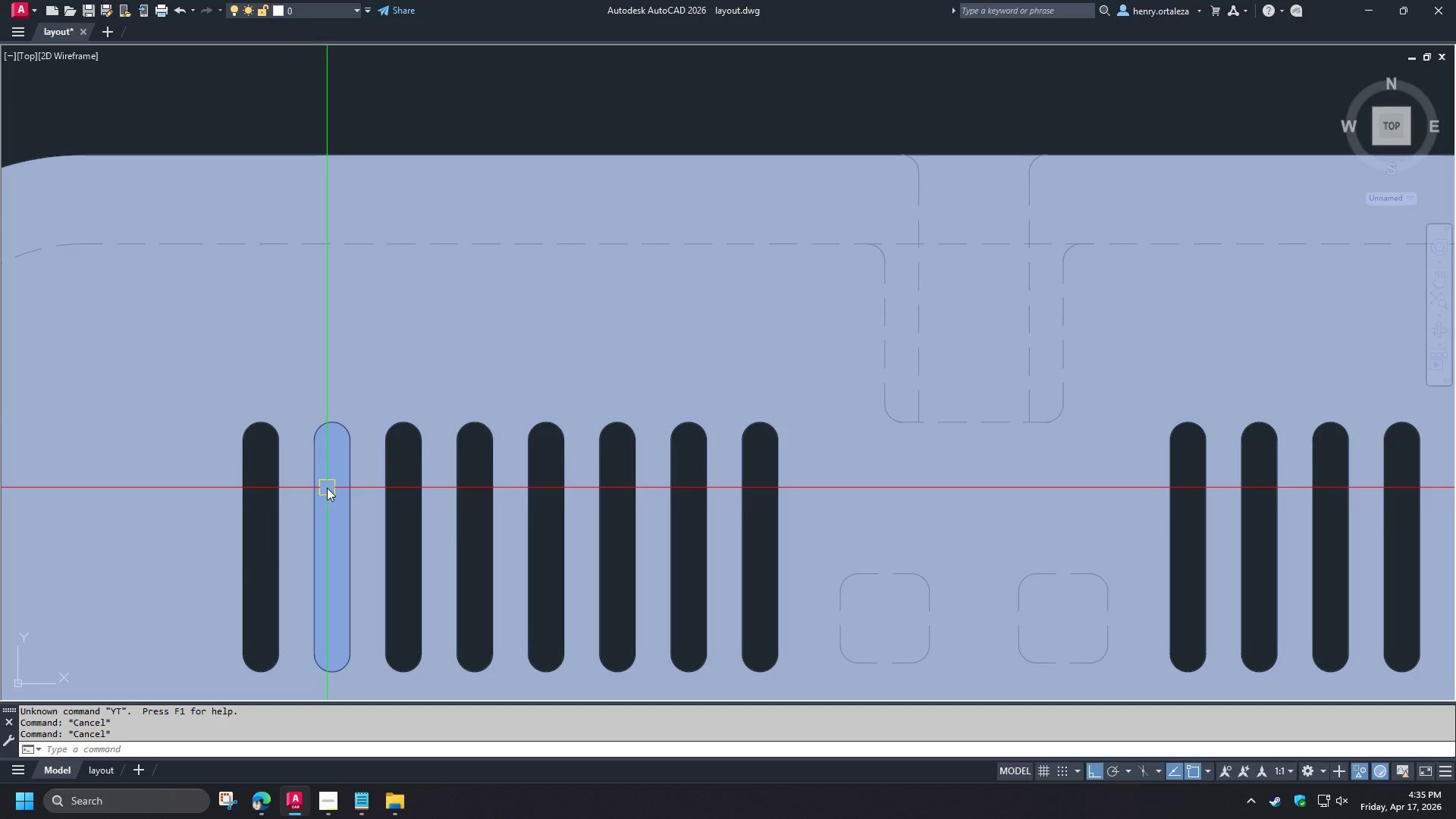 
left_click([327, 488])
 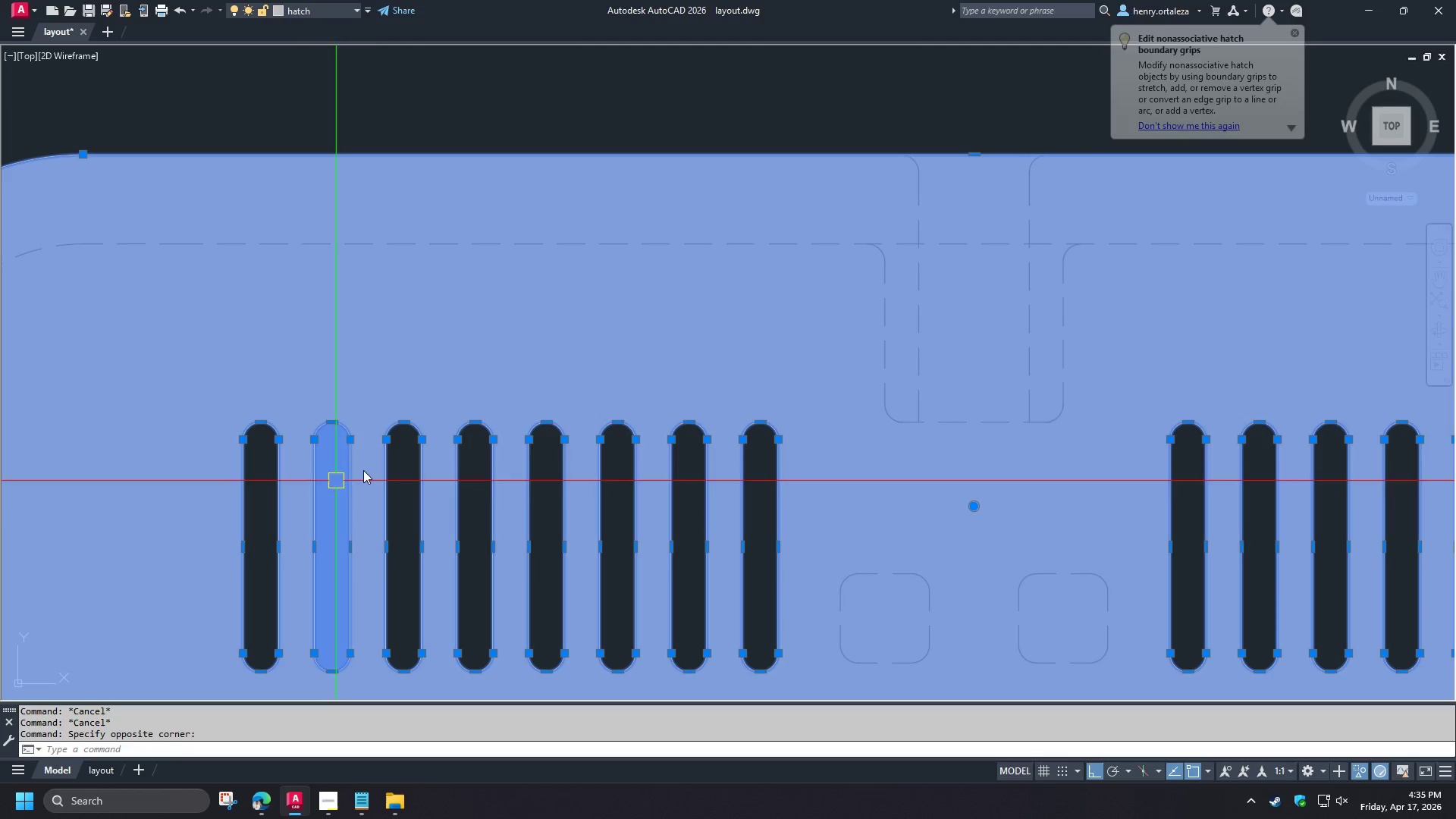 
scroll: coordinate [375, 466], scroll_direction: down, amount: 1.0
 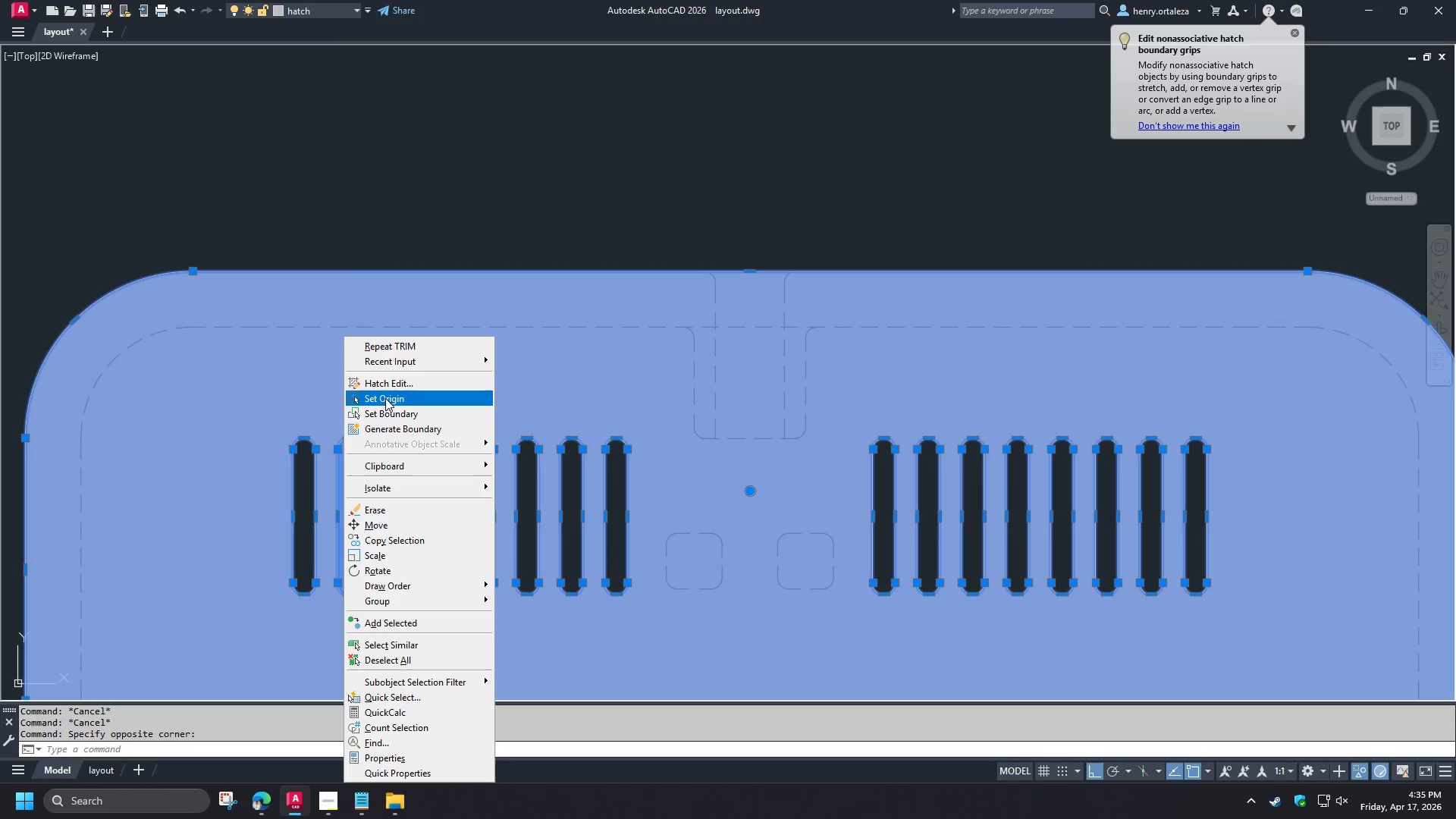 
left_click([385, 387])
 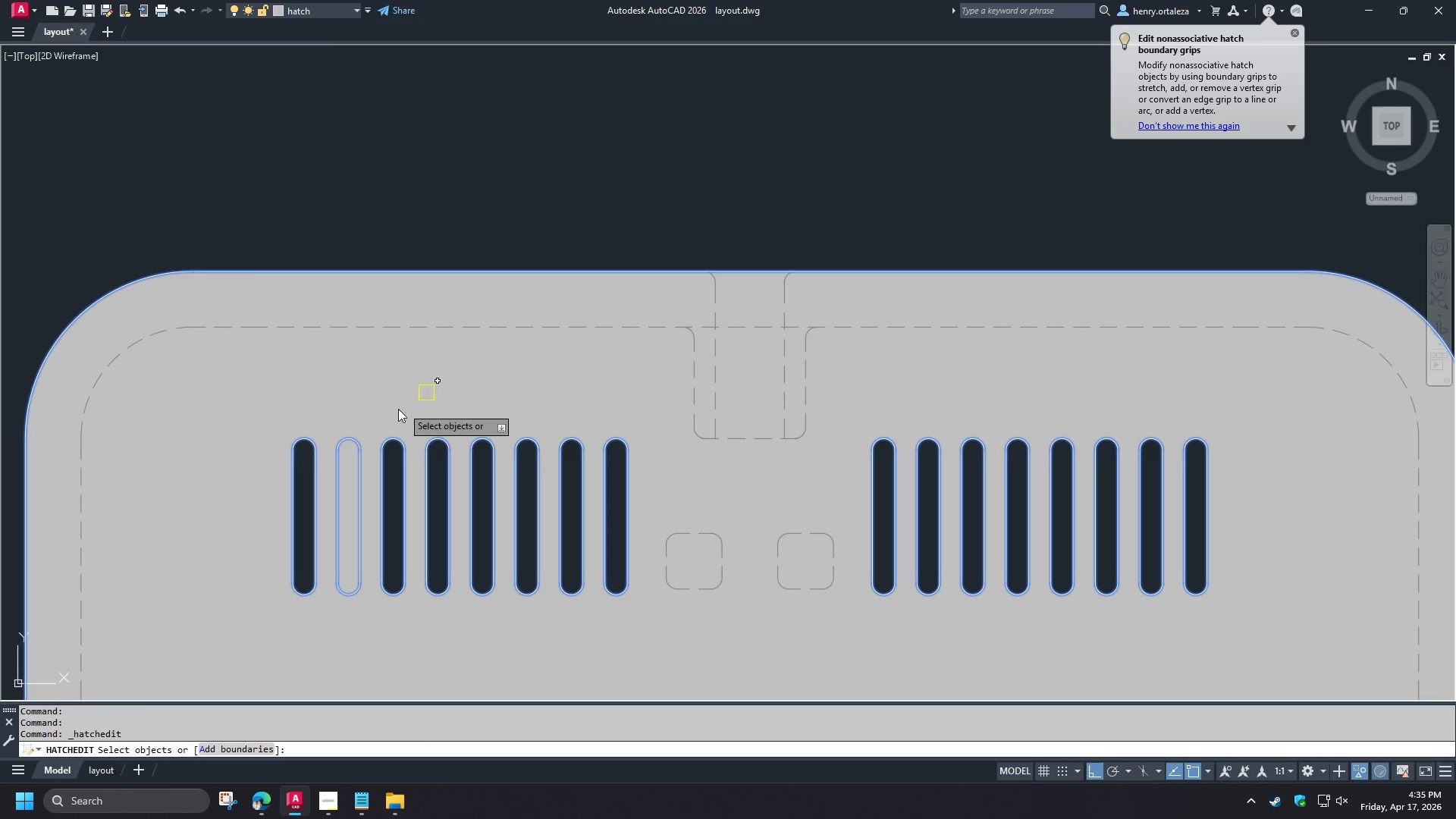 
left_click([357, 444])
 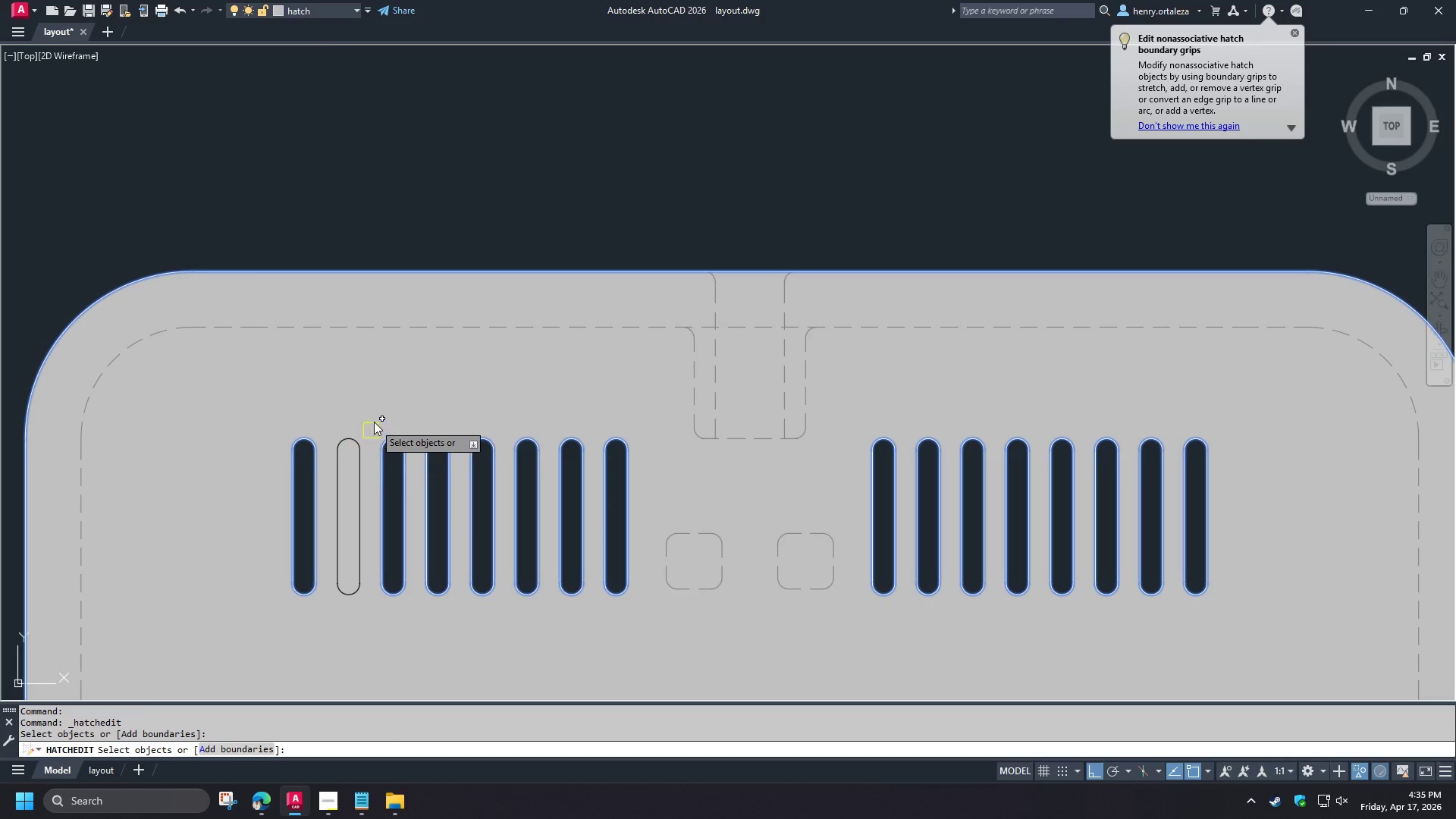 
key(Space)
 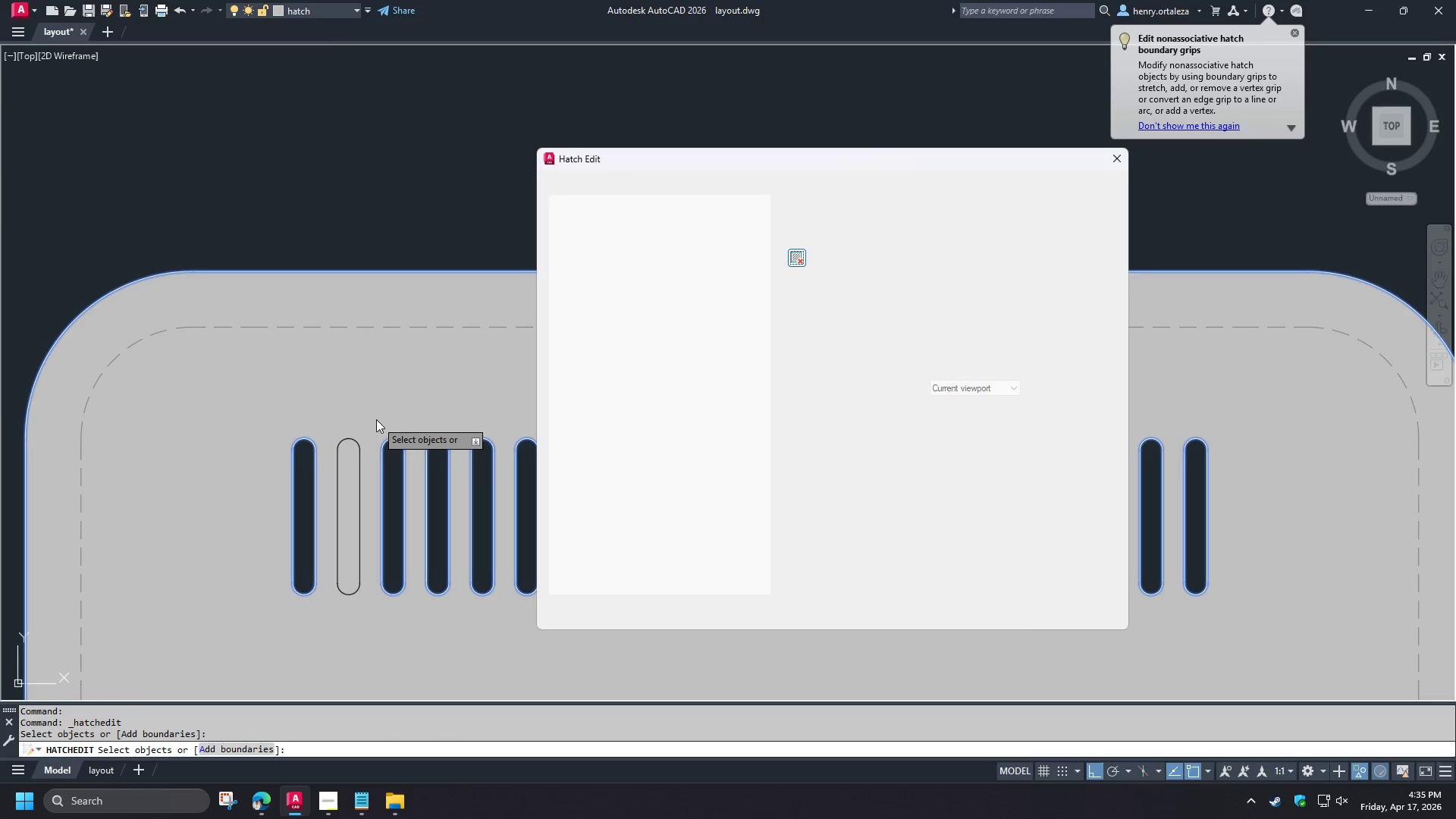 
key(Space)
 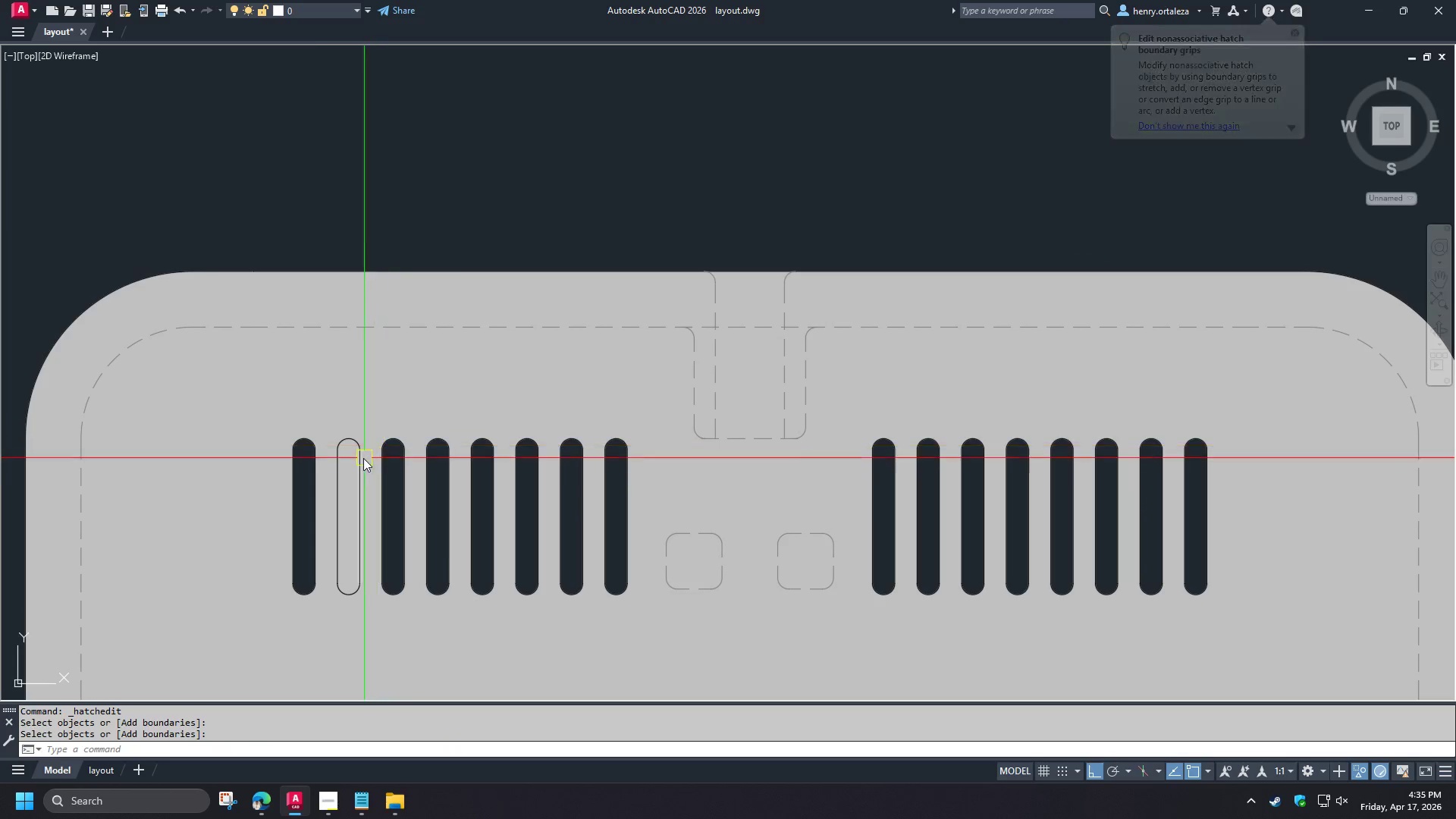 
left_click([367, 401])
 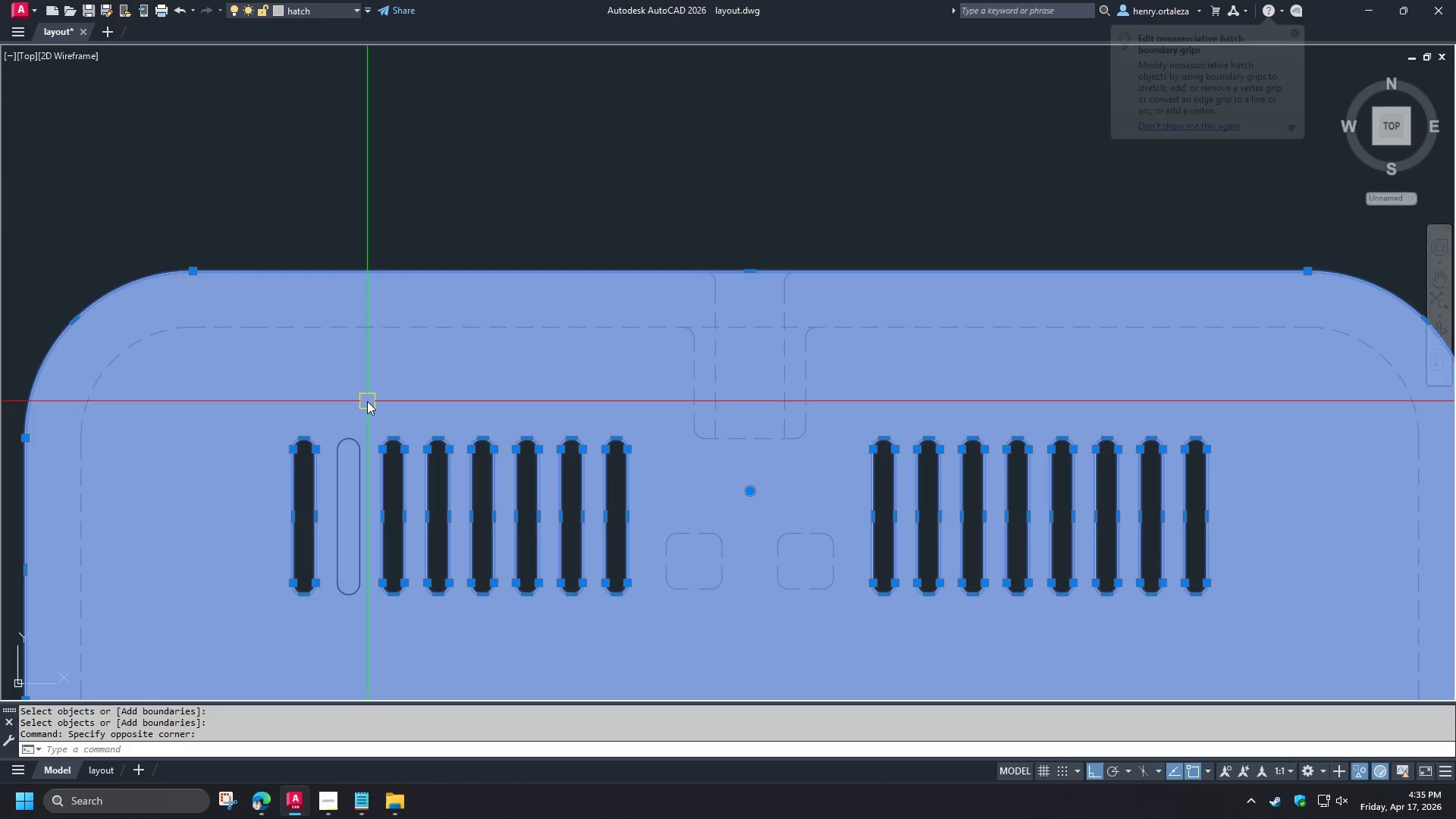 
right_click([367, 401])
 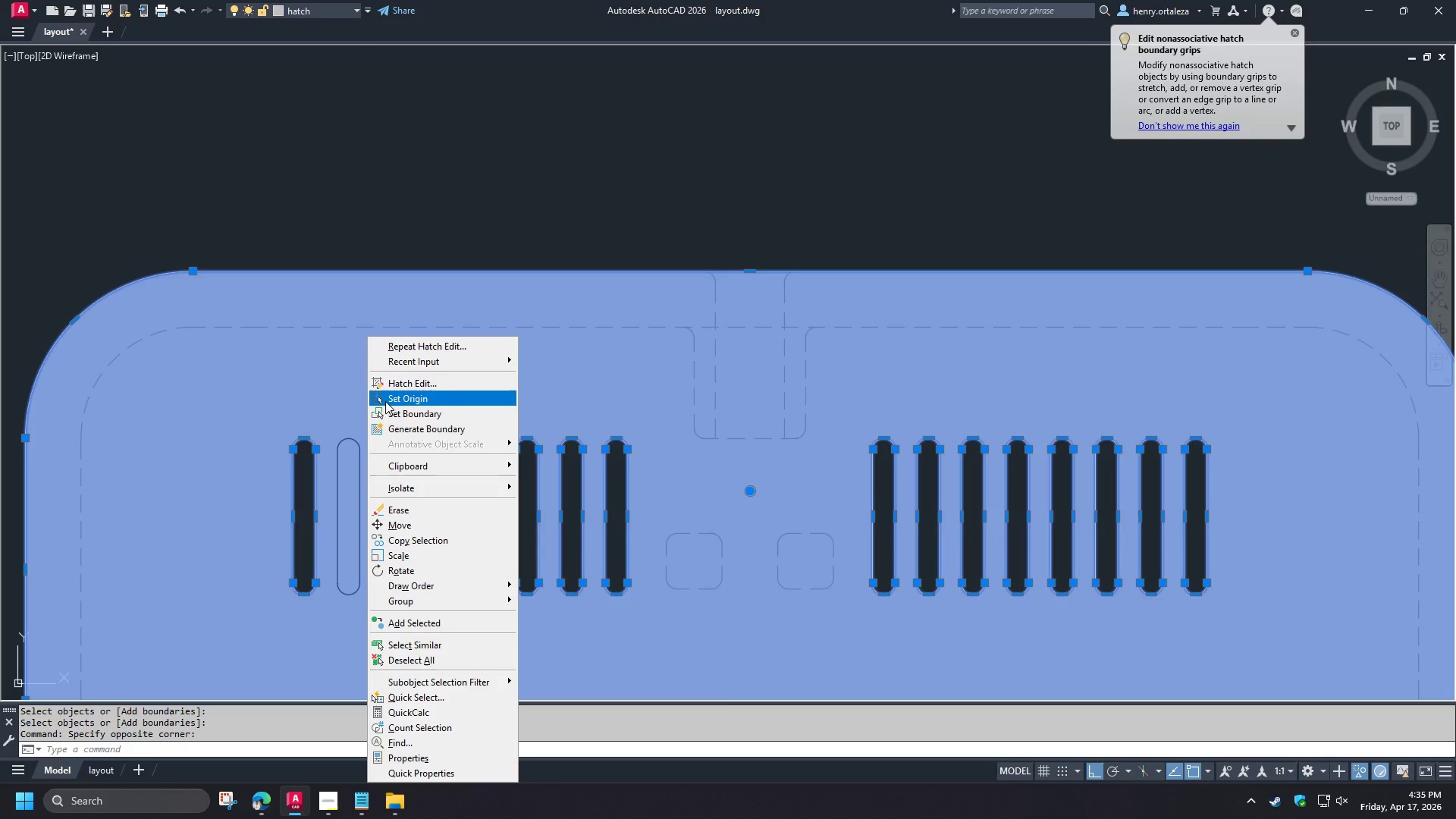 
left_click([408, 384])
 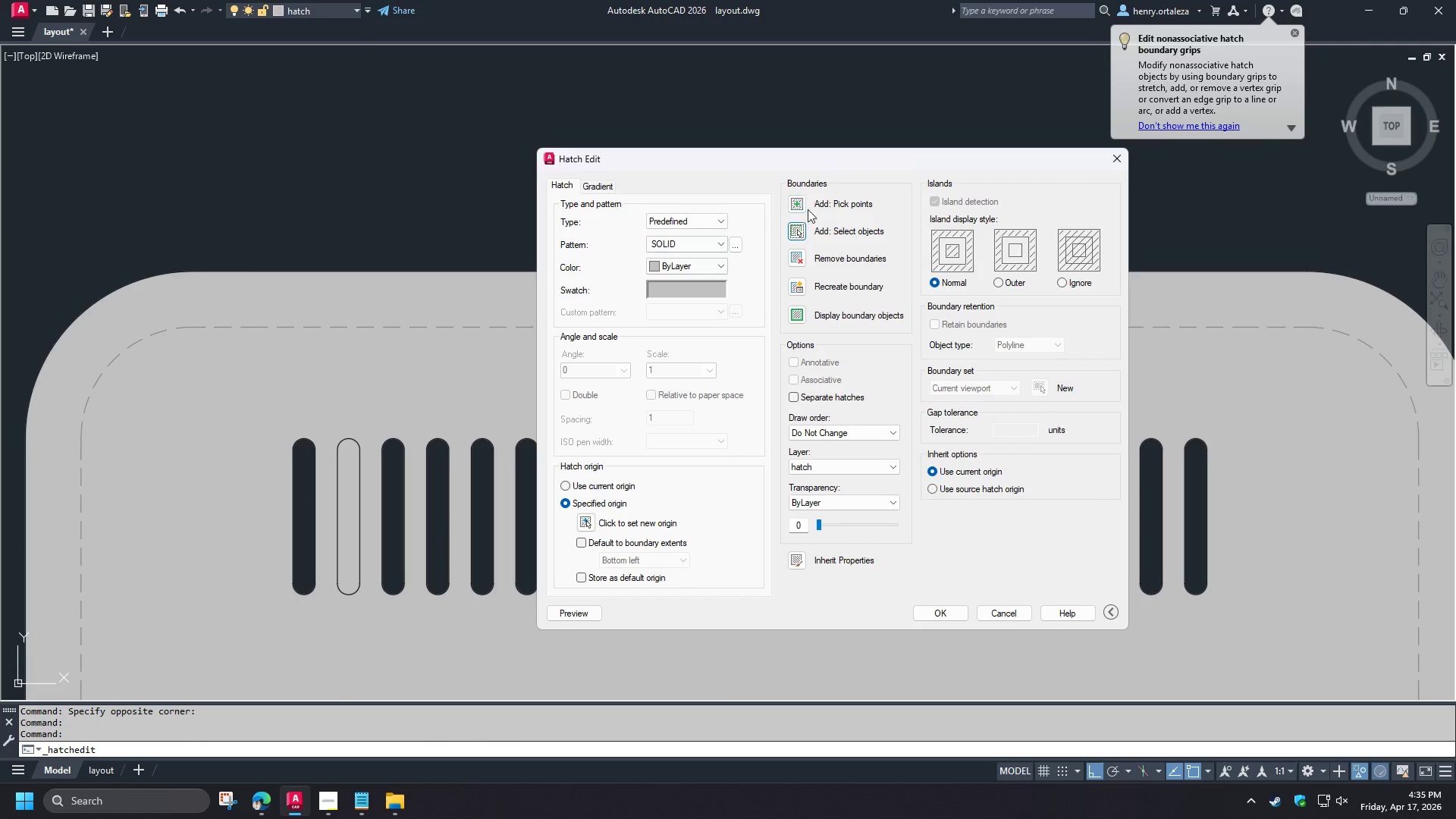 
left_click([801, 206])
 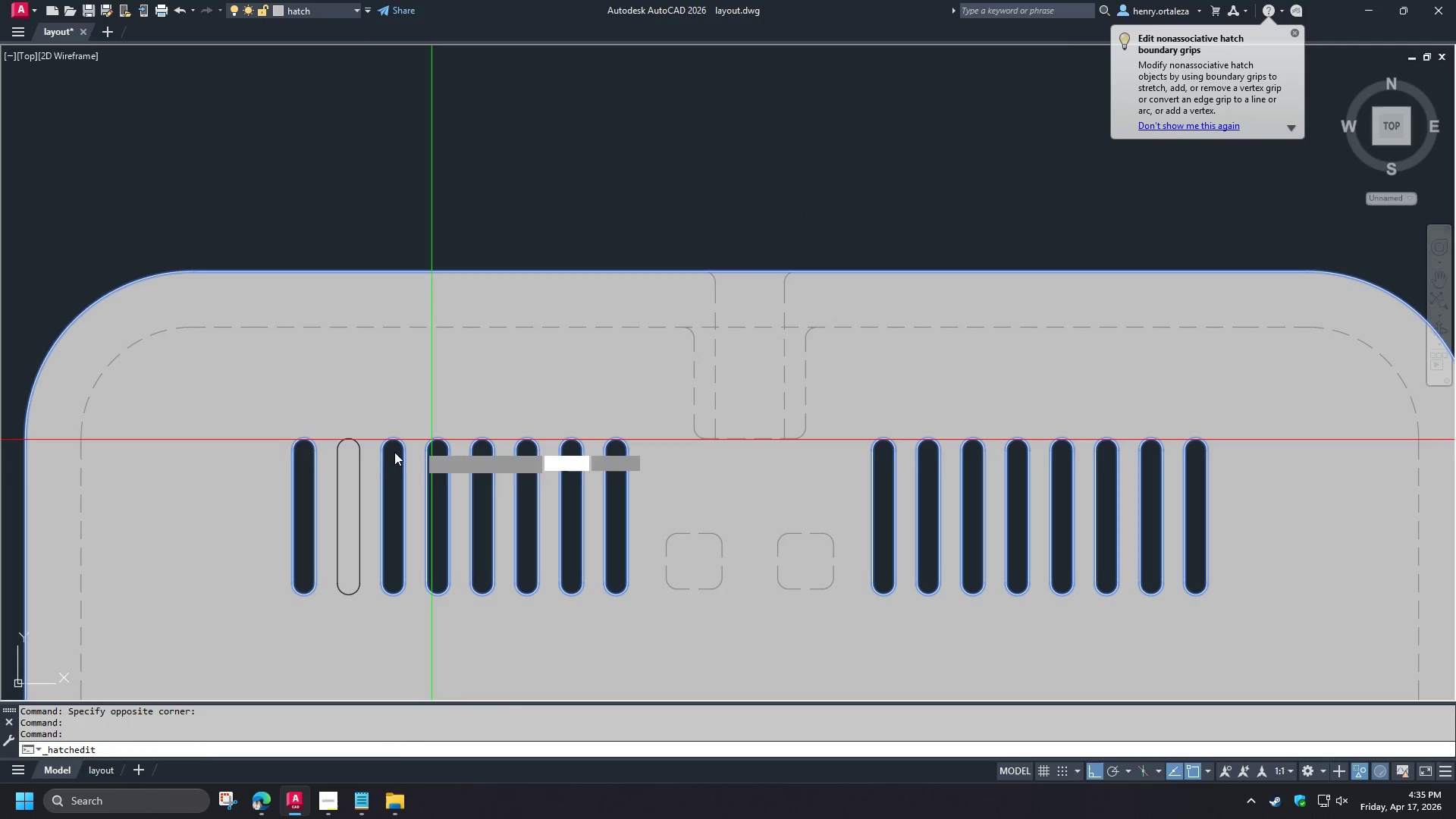 
scroll: coordinate [354, 477], scroll_direction: up, amount: 1.0
 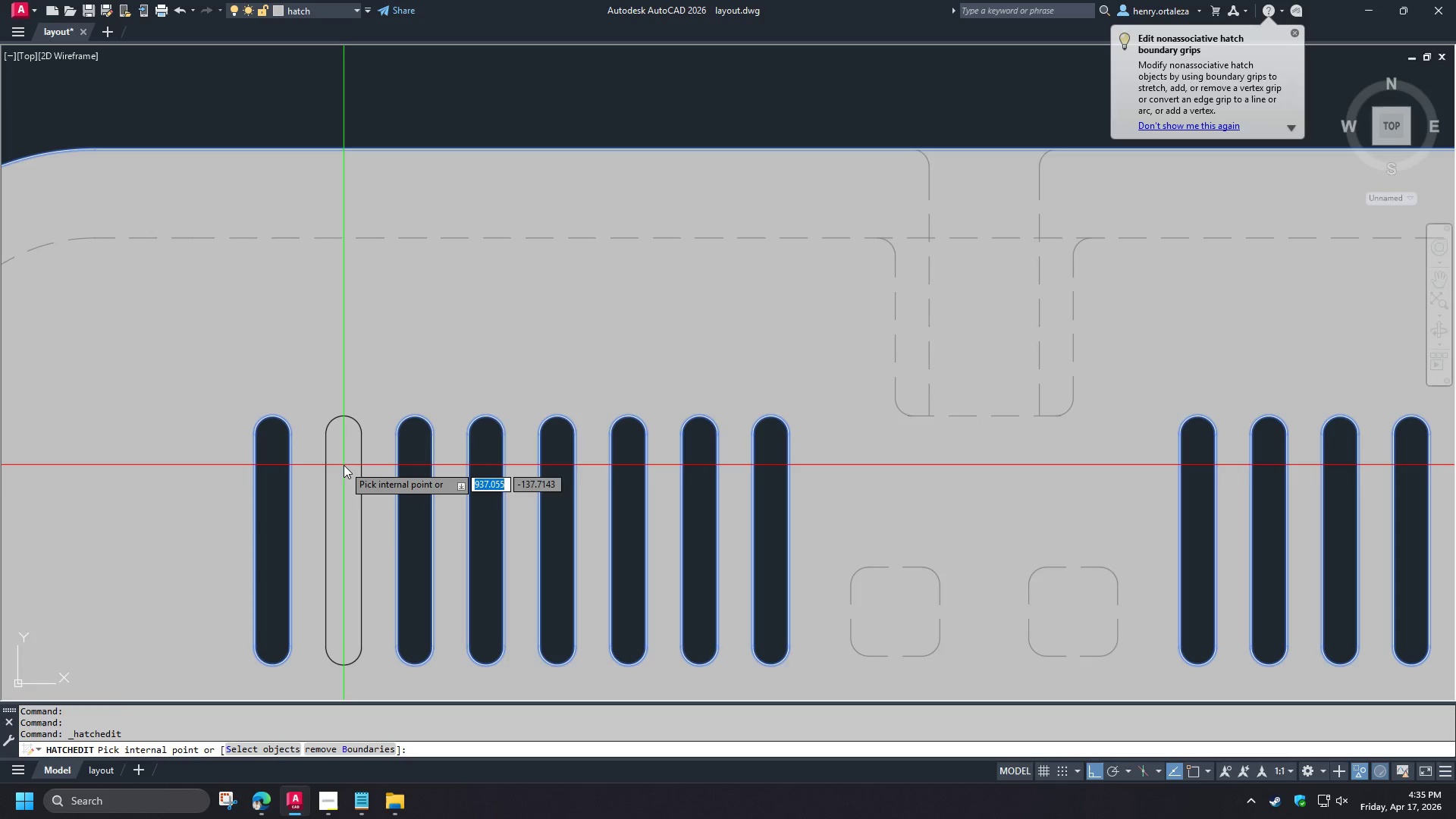 
left_click([344, 465])
 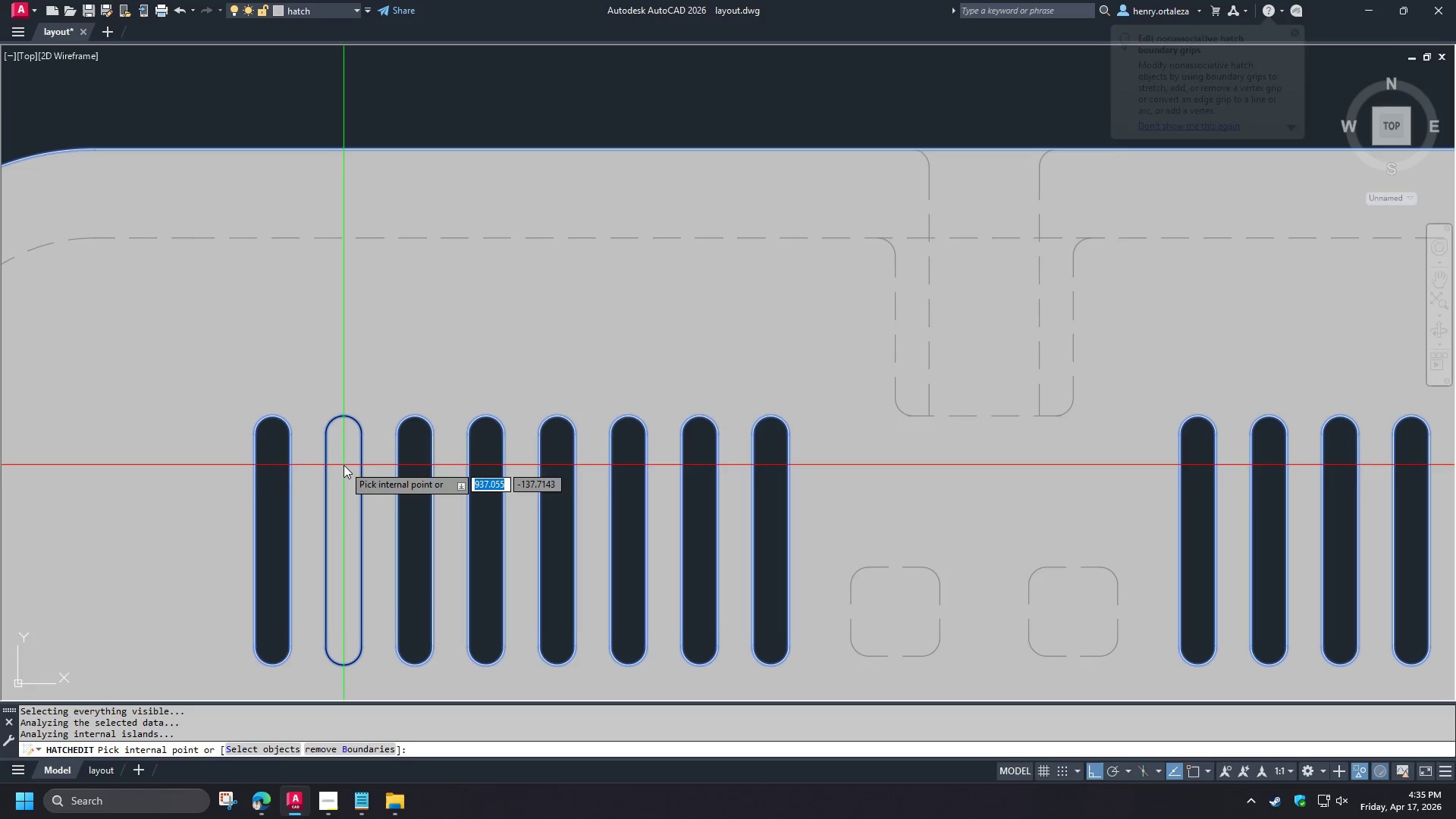 
key(Space)
 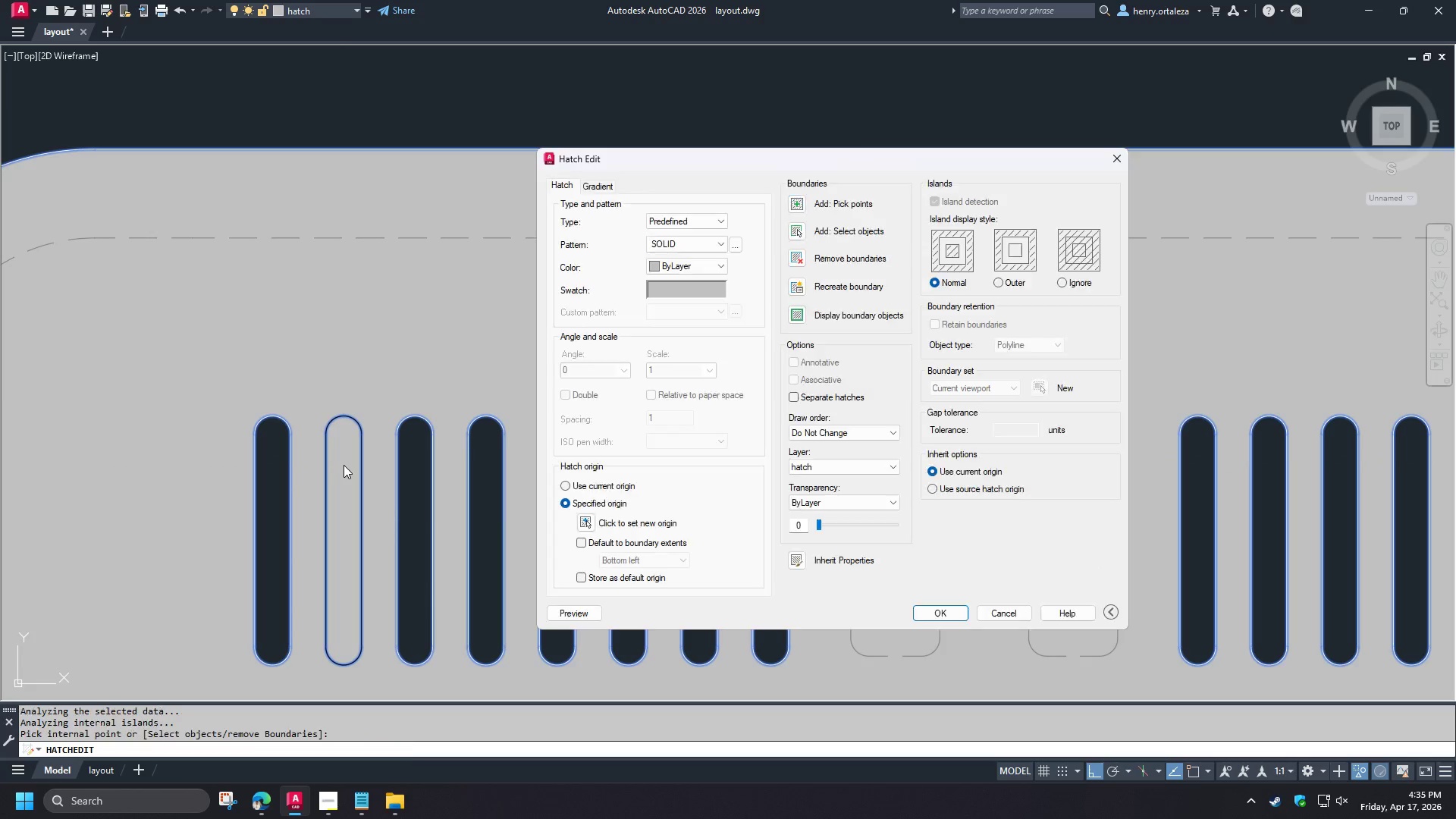 
key(Space)
 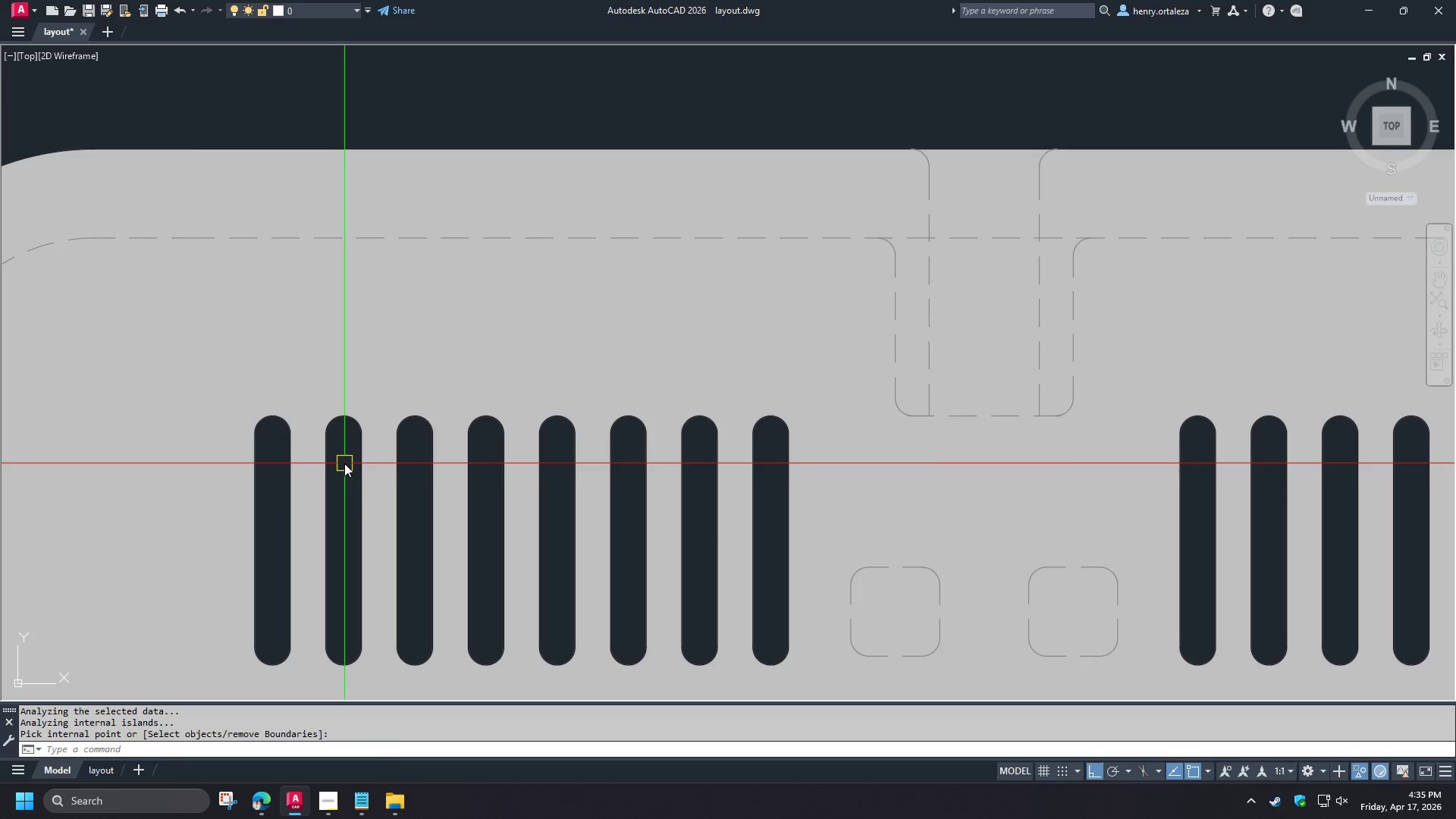 
scroll: coordinate [479, 584], scroll_direction: down, amount: 5.0
 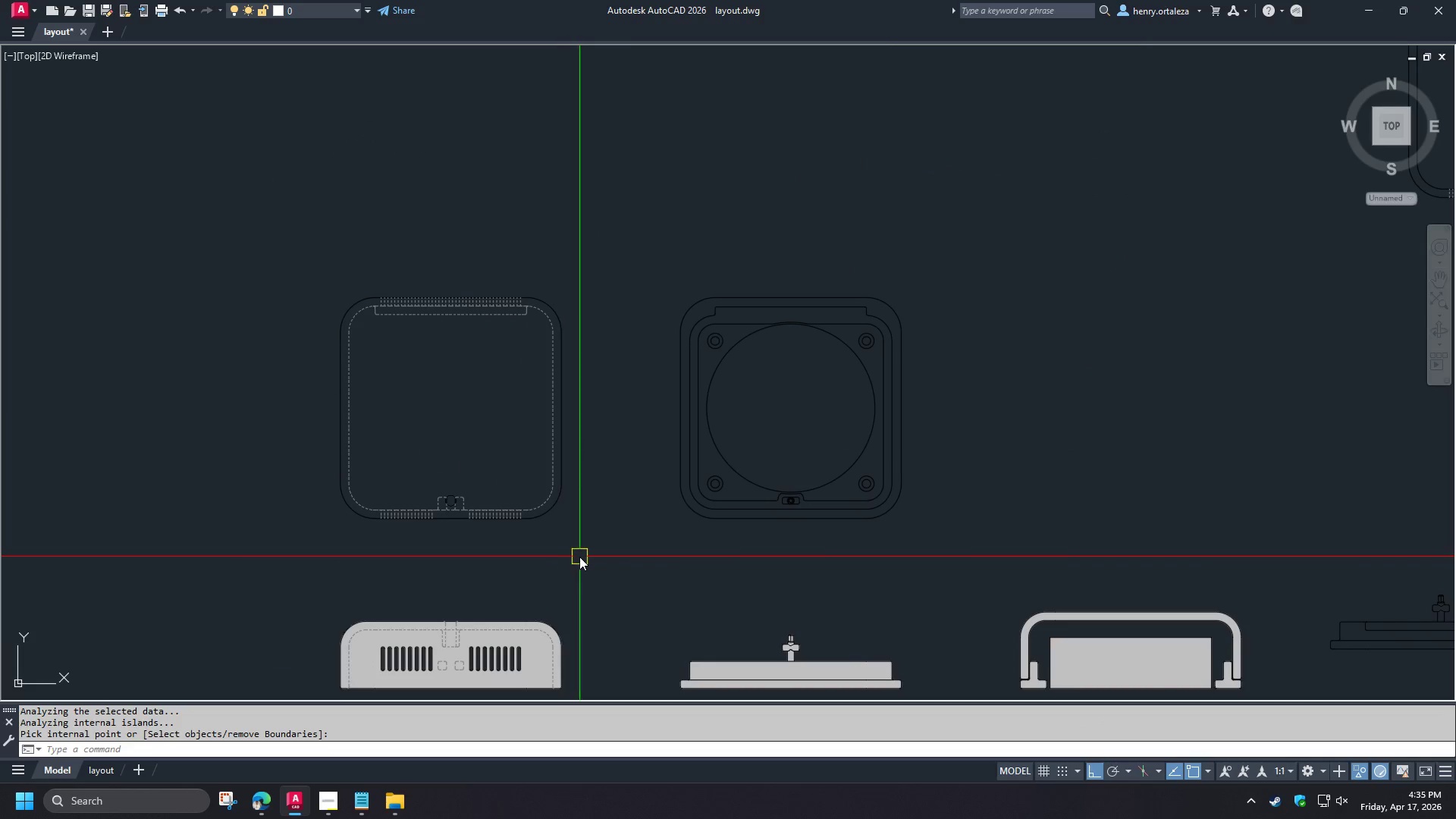 
key(H)
 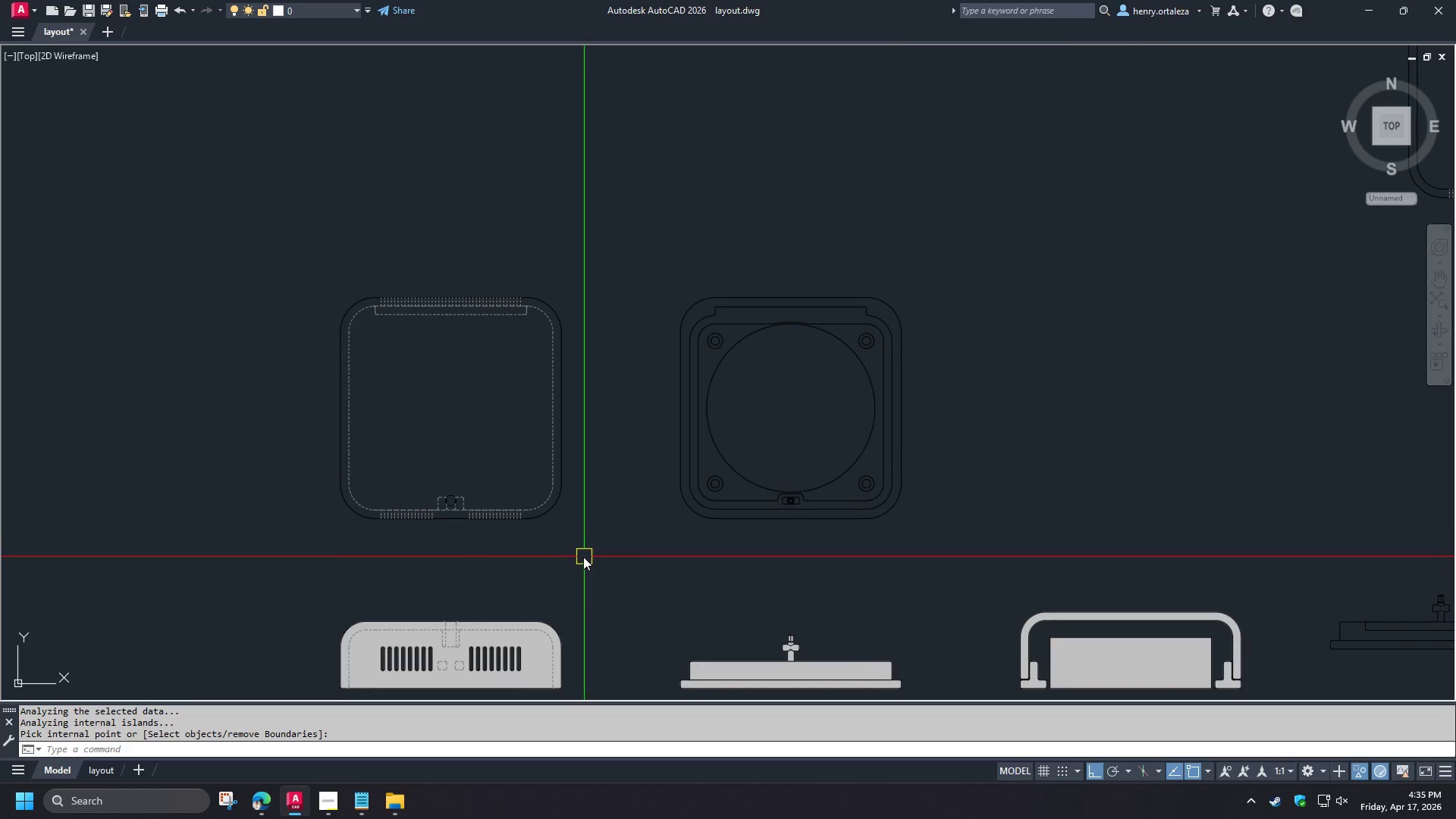 
key(Space)
 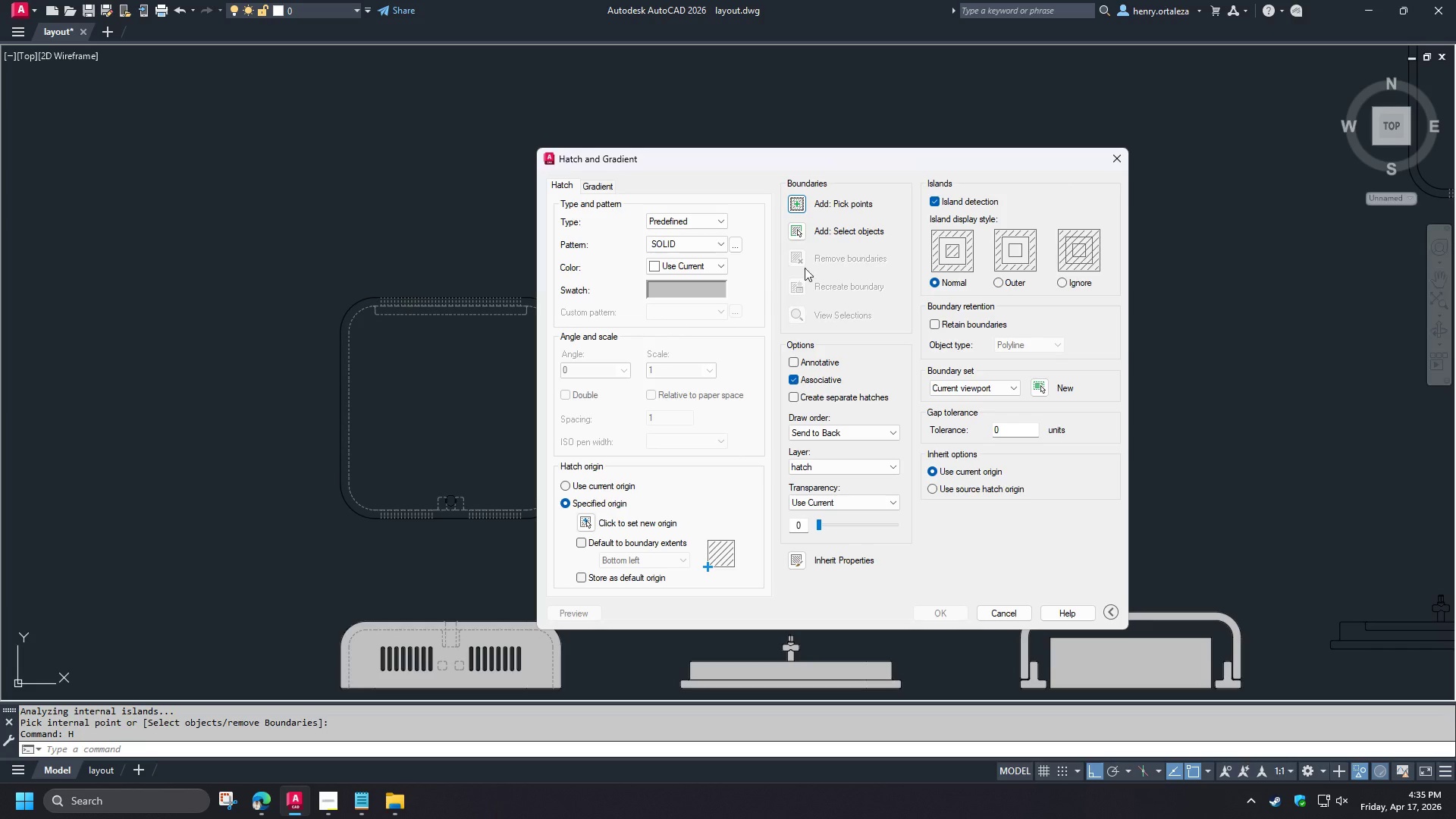 
left_click([803, 231])
 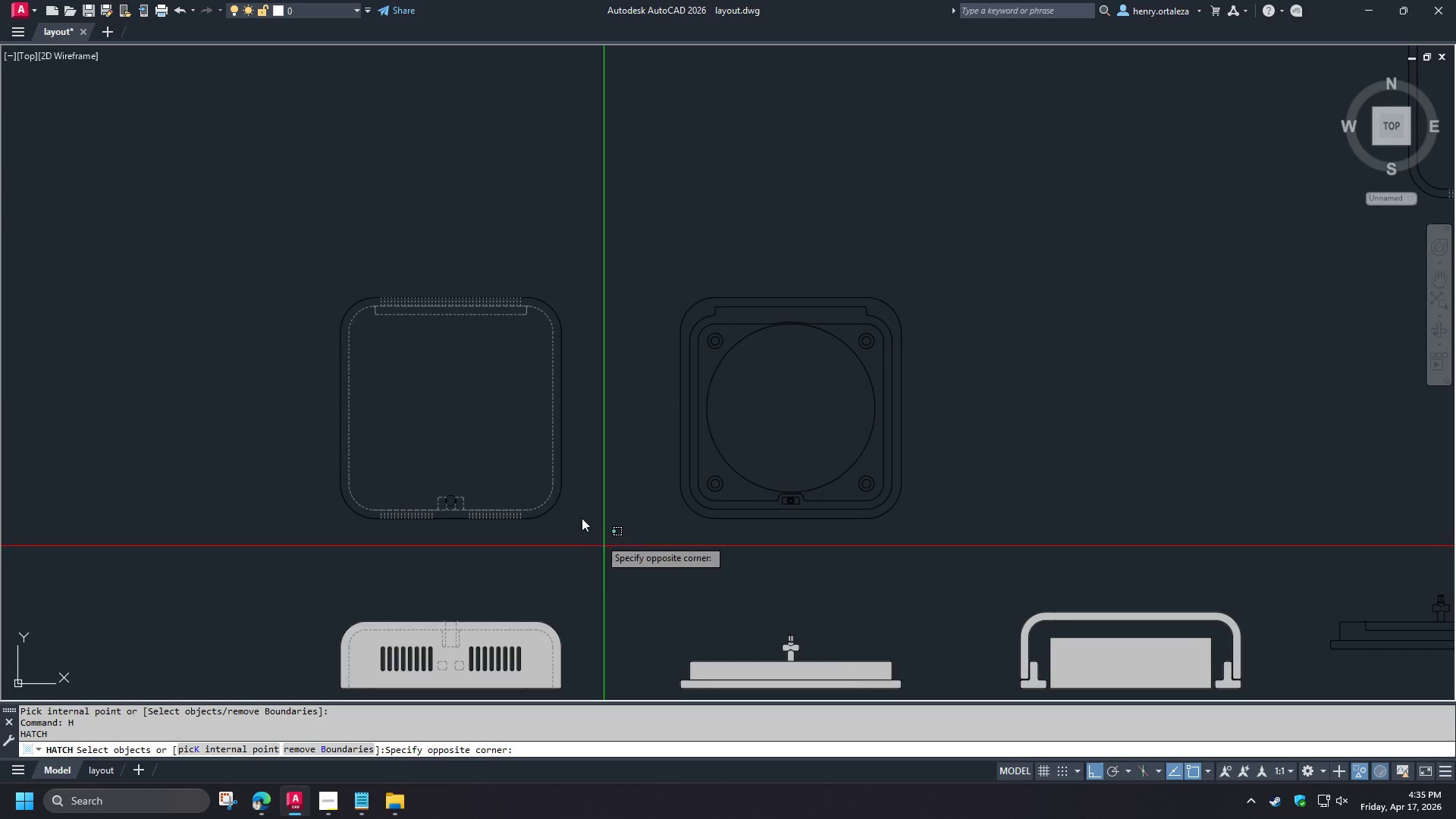 
double_click([199, 203])
 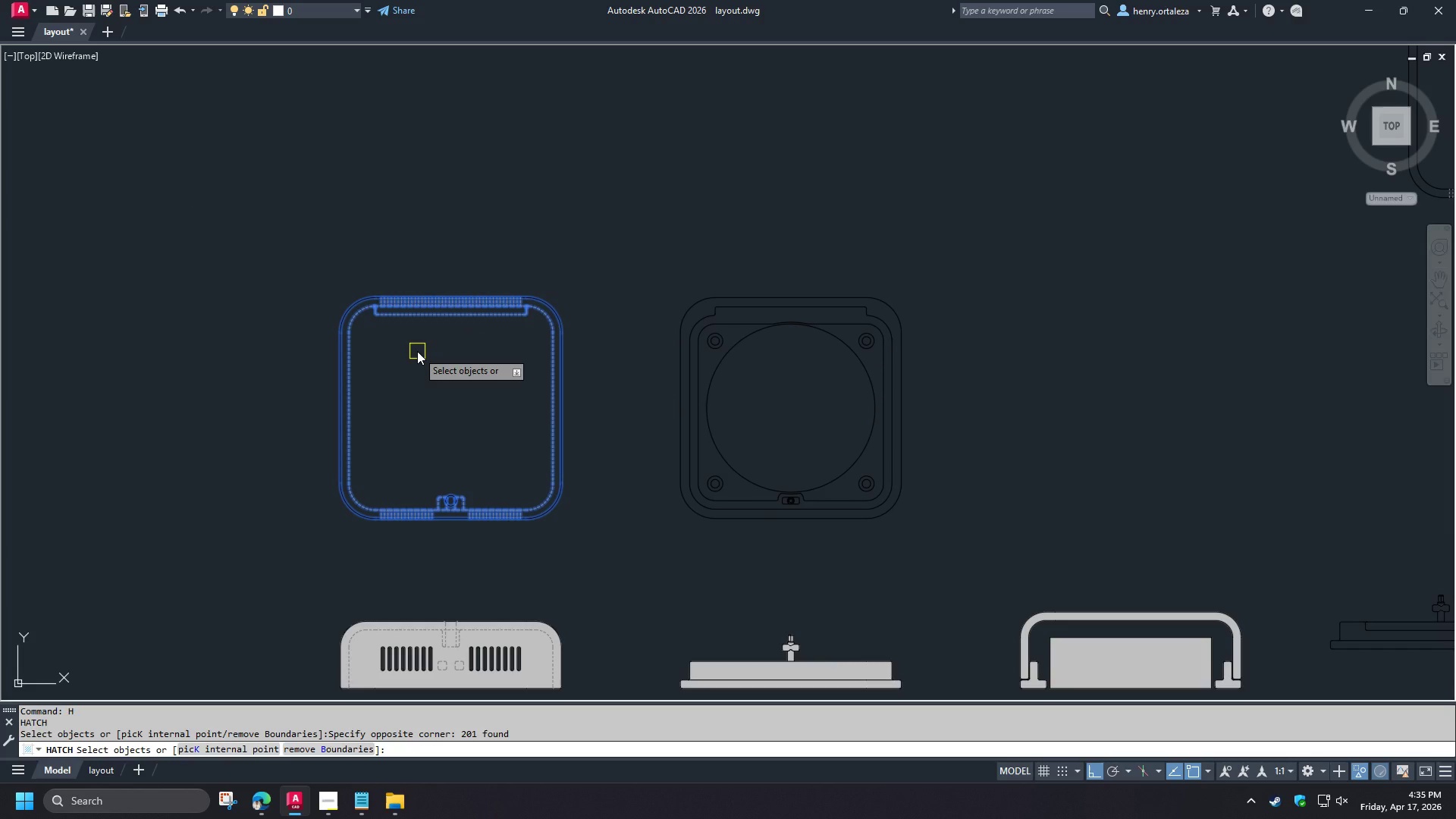 
key(Space)
 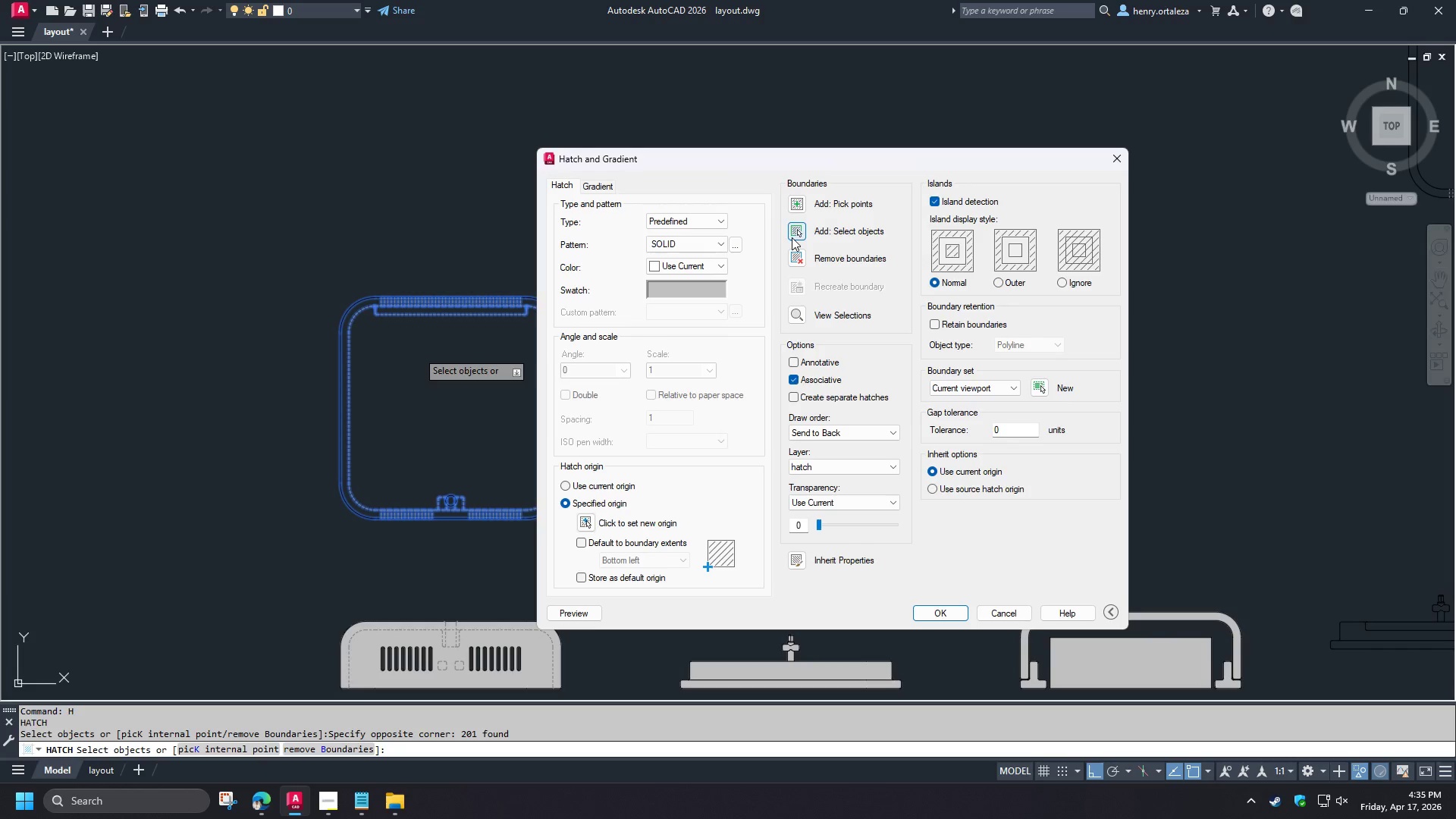 
left_click([946, 608])
 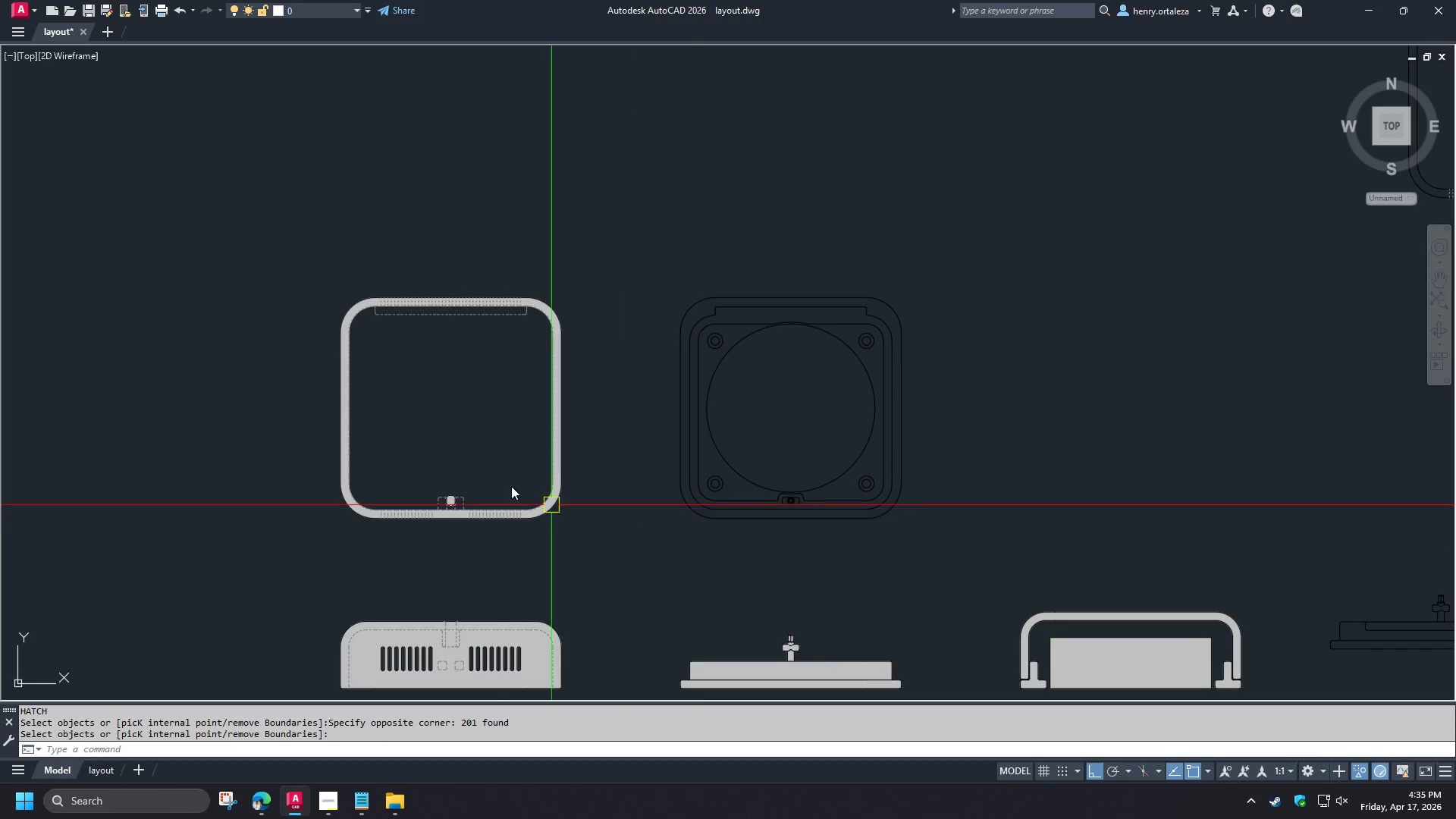 
scroll: coordinate [439, 570], scroll_direction: up, amount: 4.0
 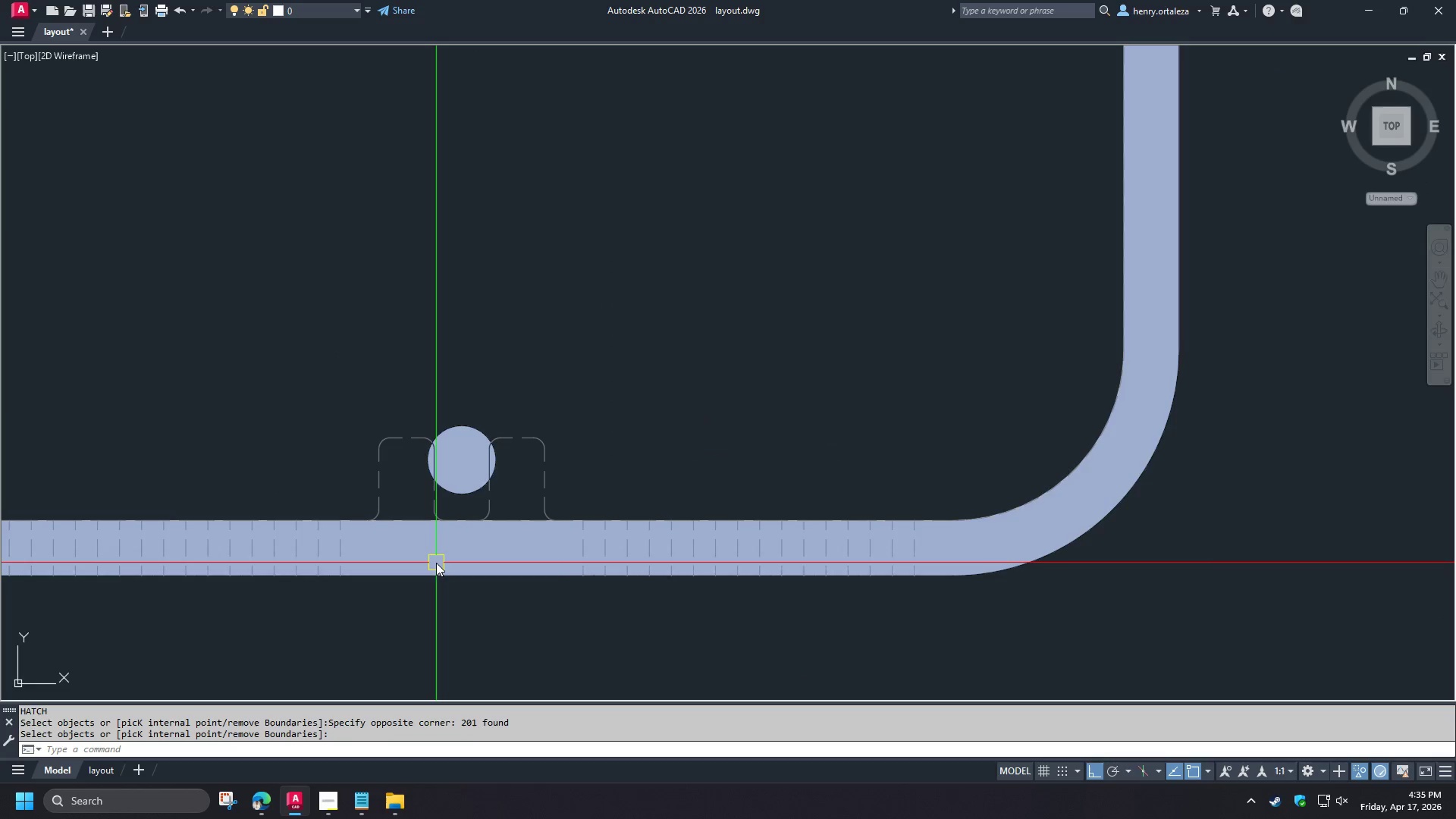 
left_click([436, 563])
 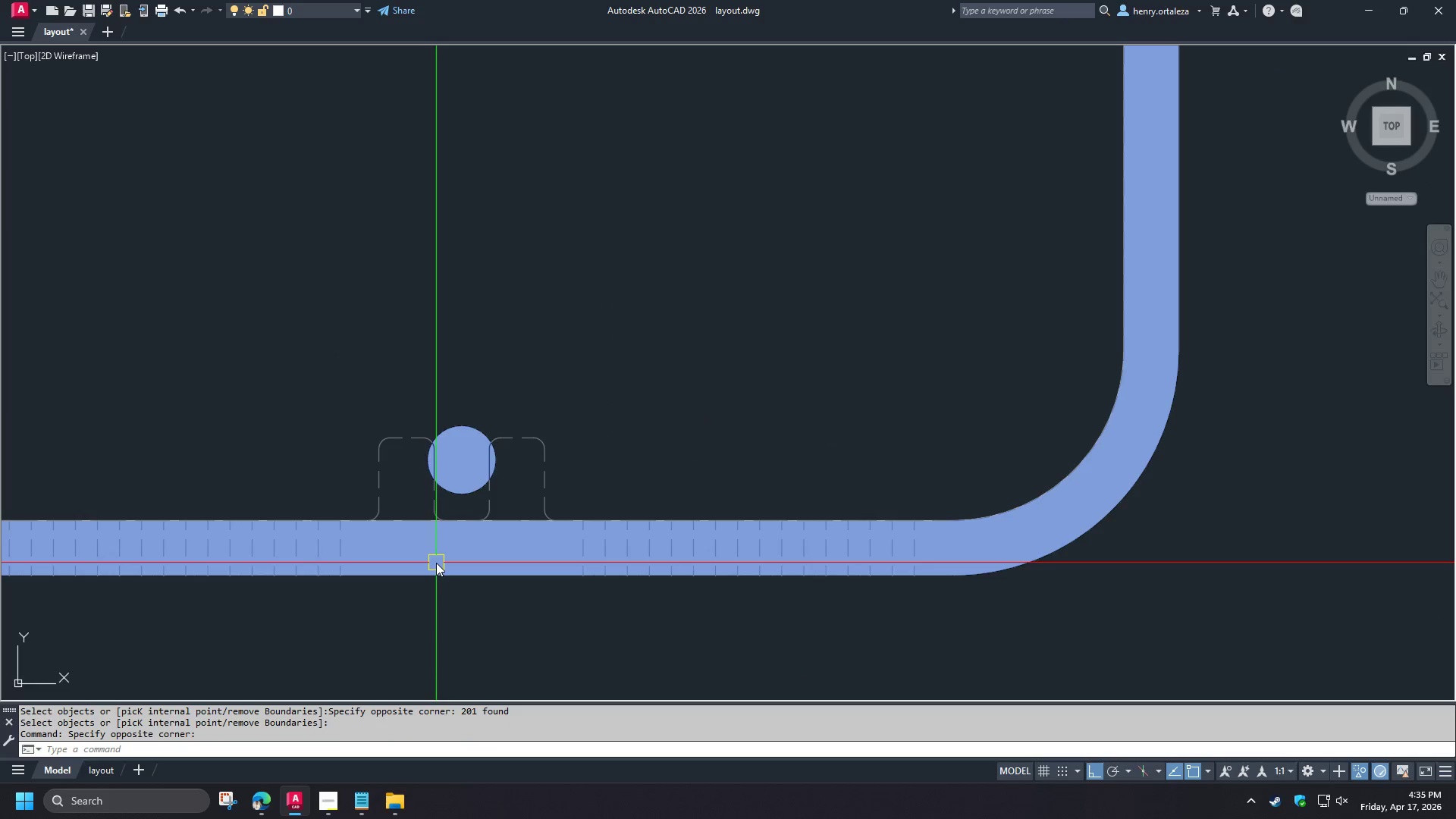 
key(E)
 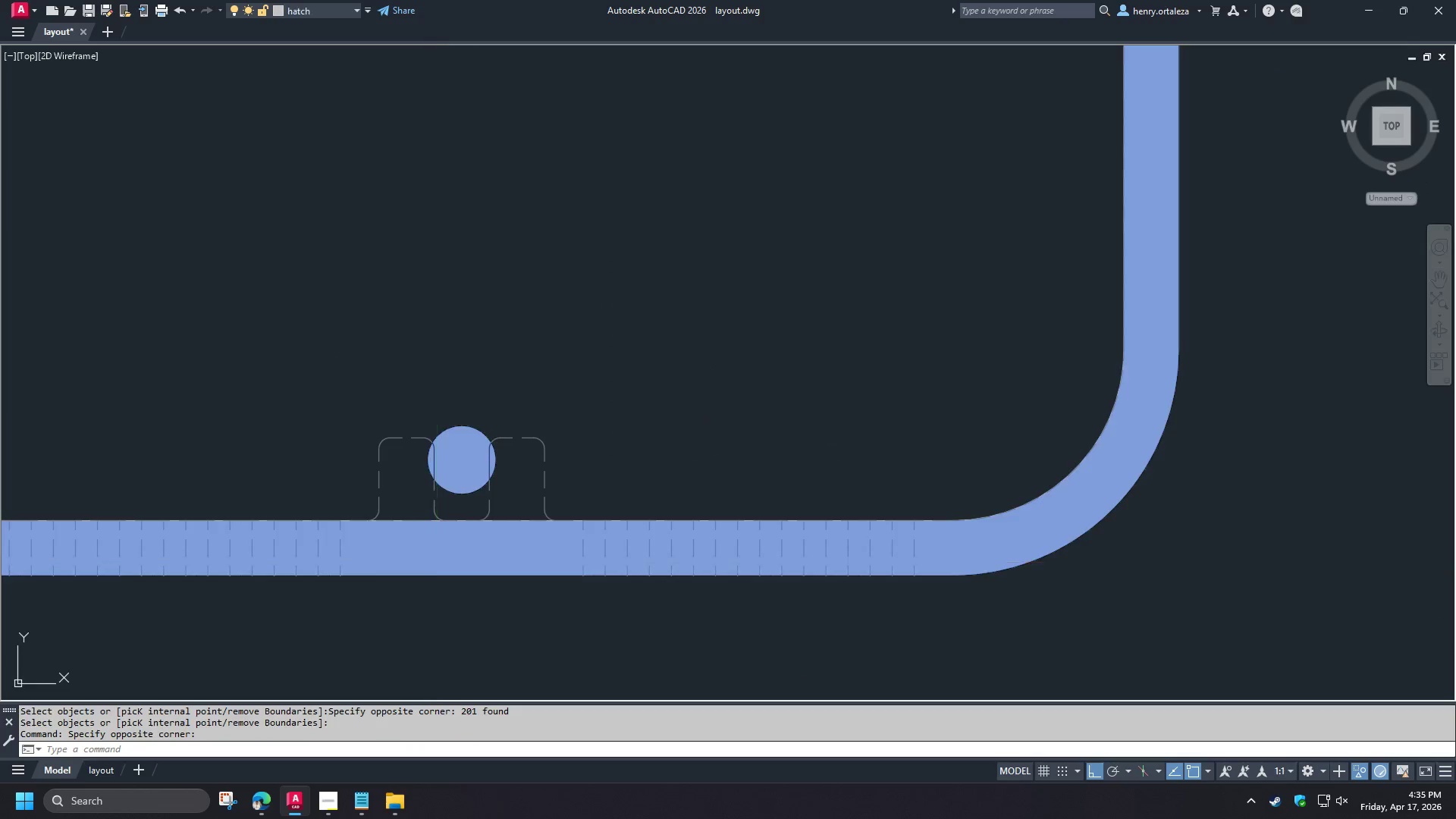 
key(Space)
 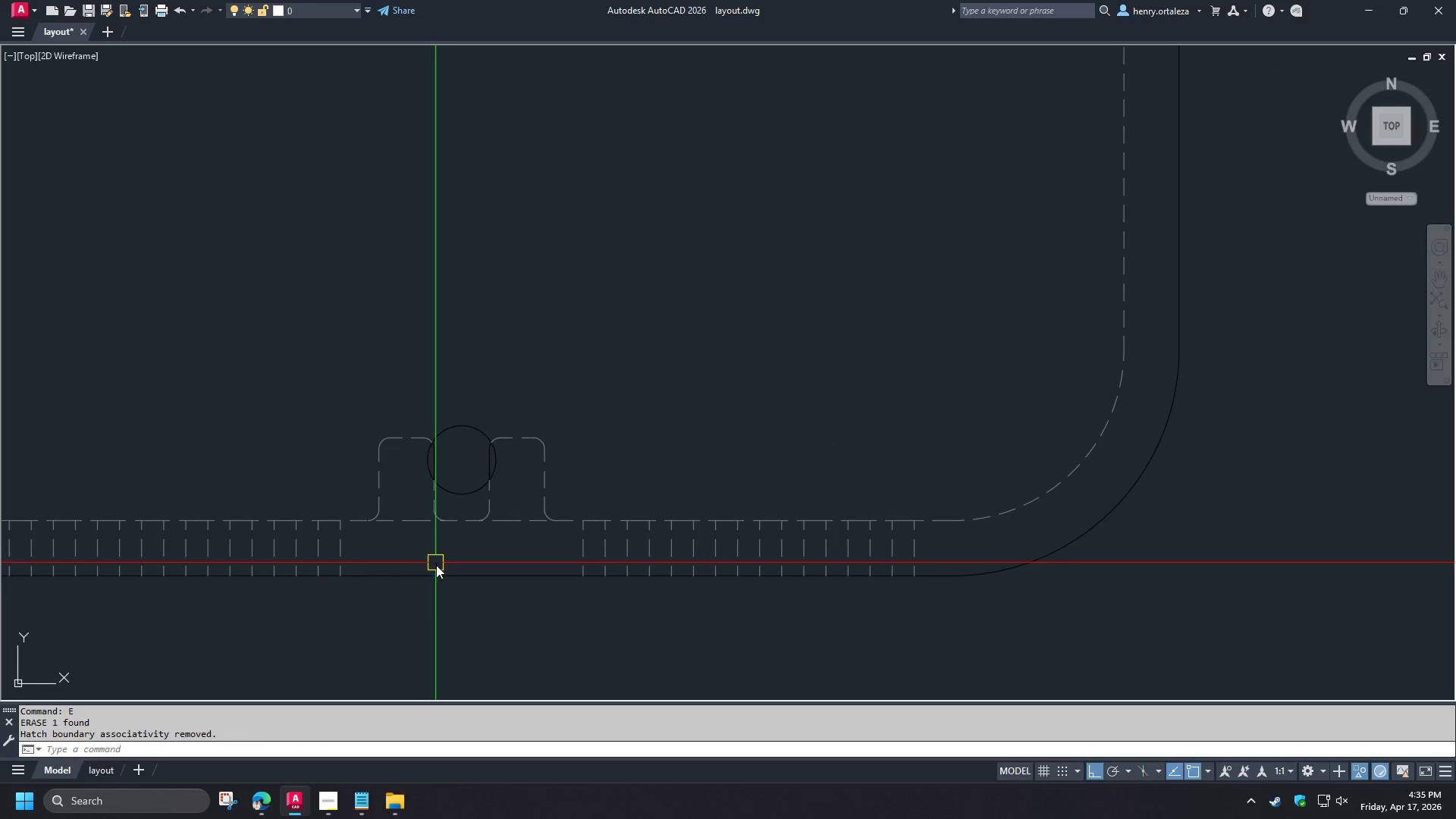 
scroll: coordinate [500, 615], scroll_direction: down, amount: 3.0
 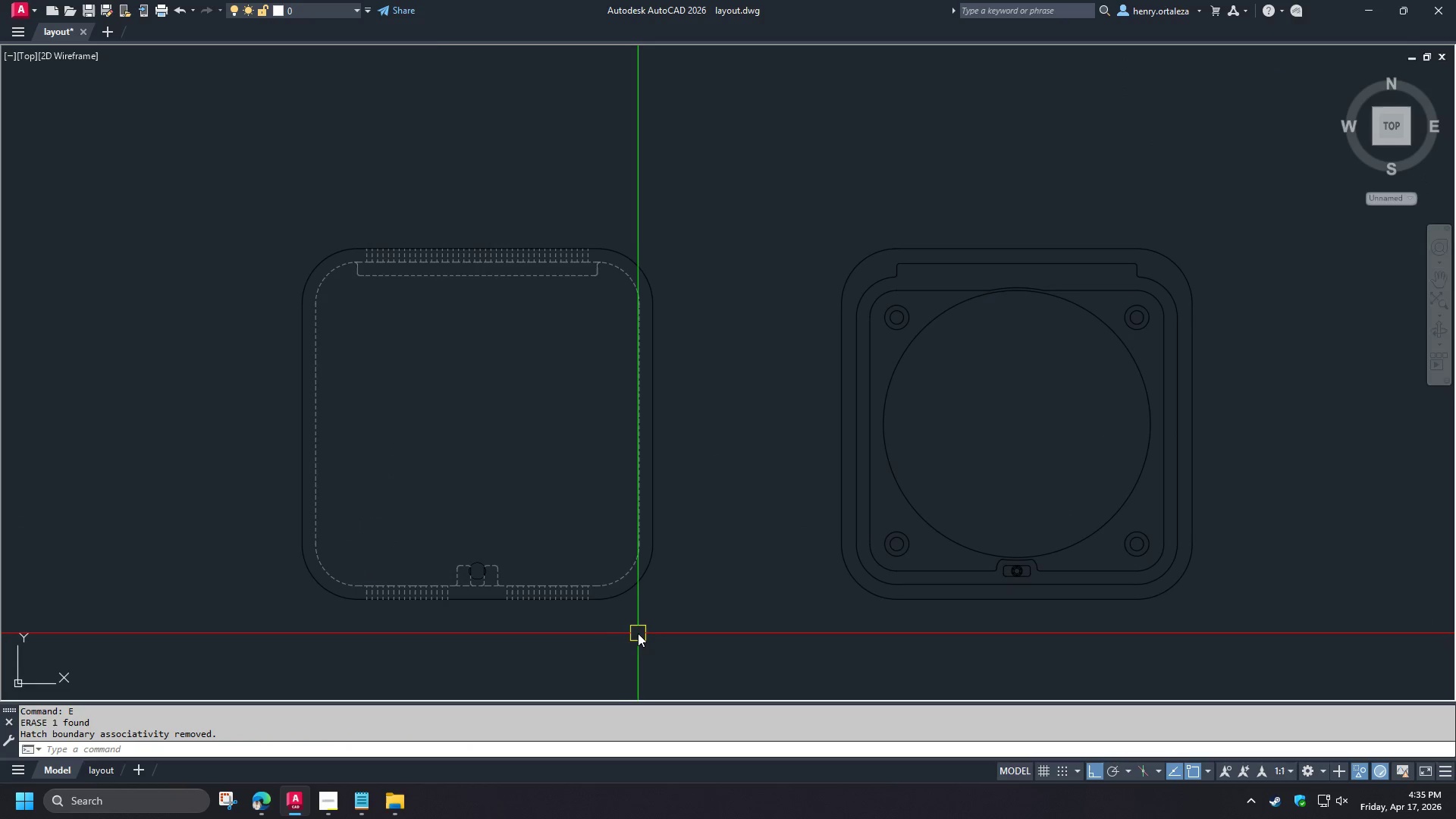 
key(H)
 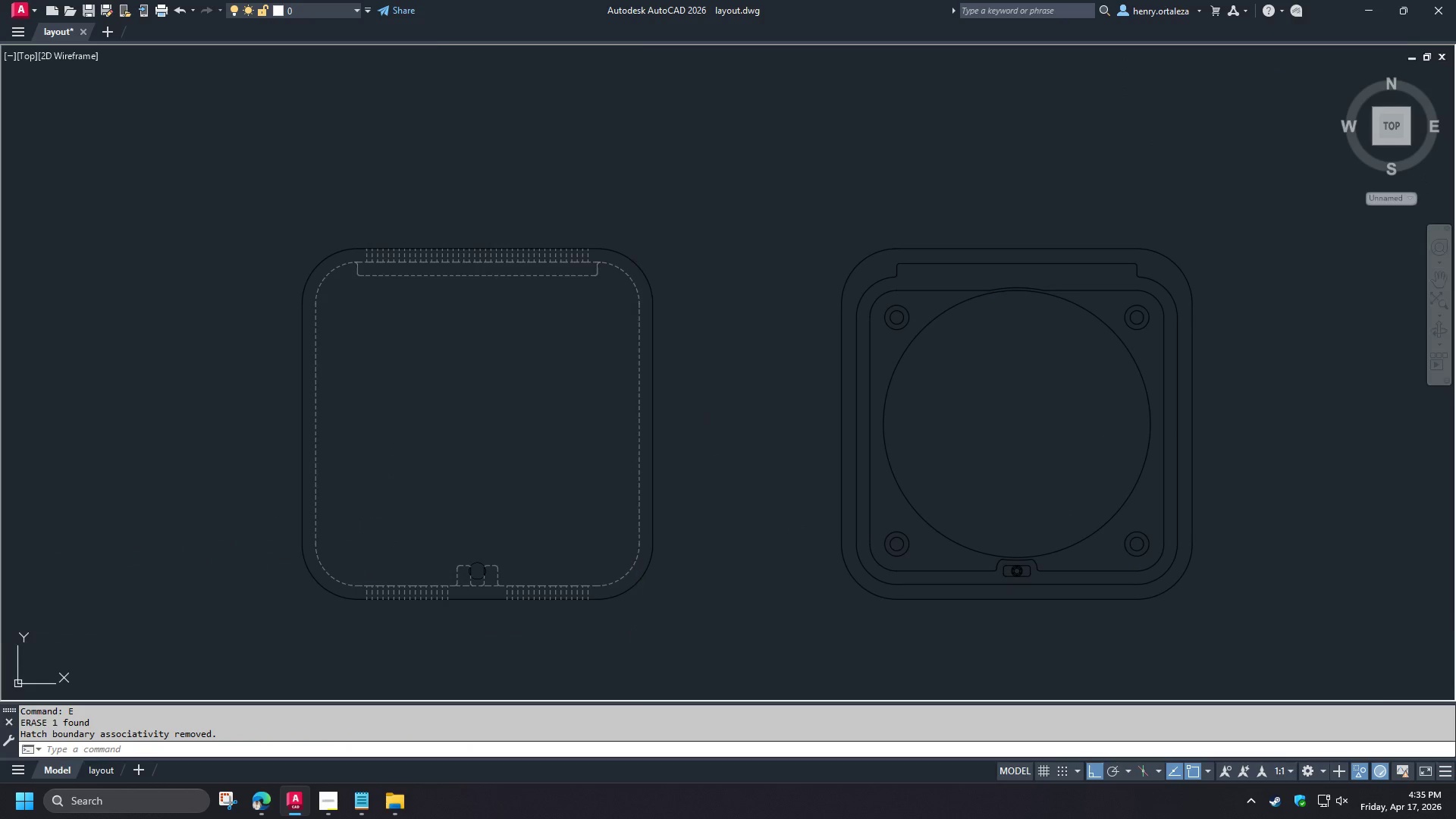 
key(Space)
 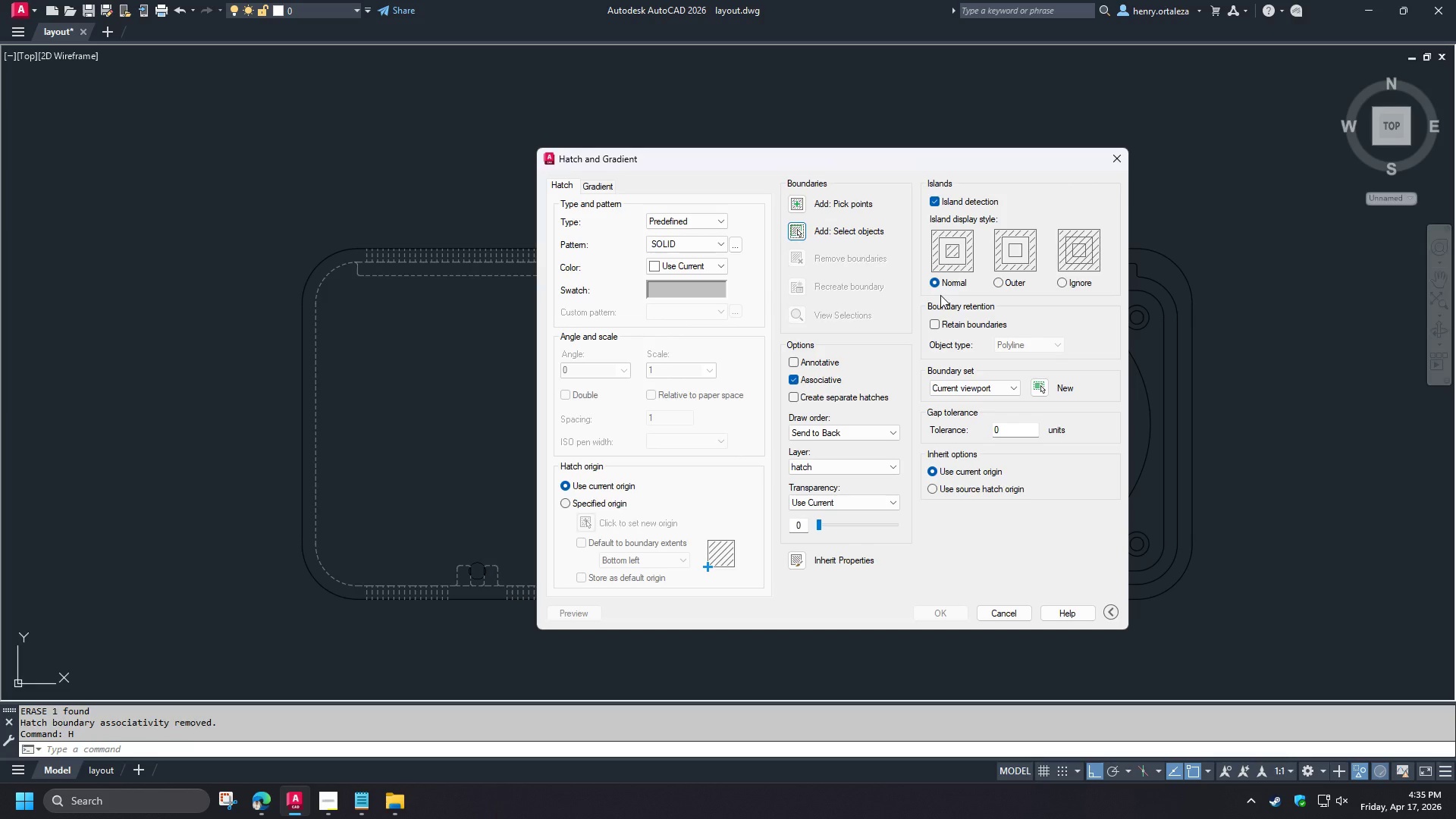 
key(Escape)
 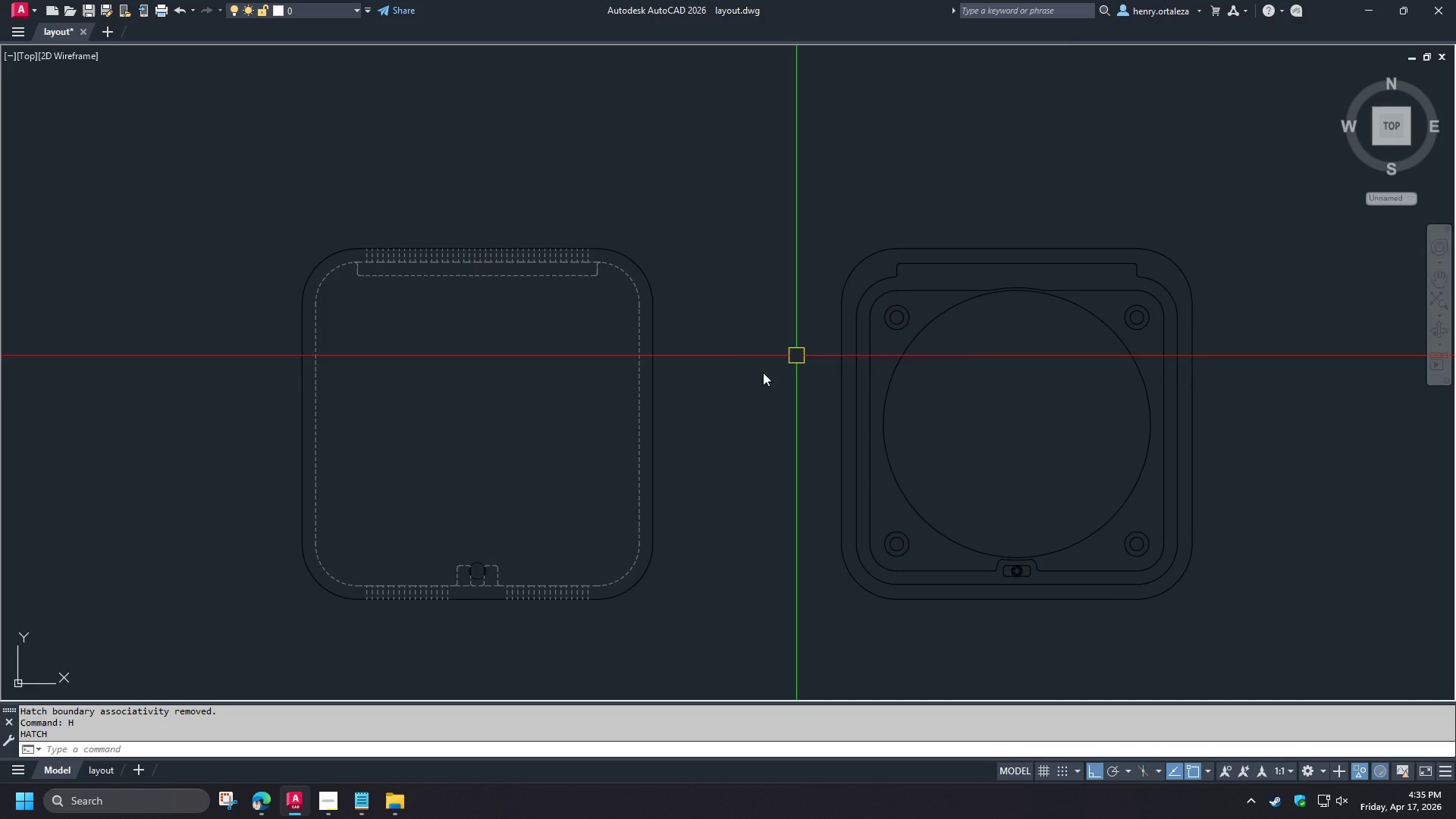 
key(Control+Z)
 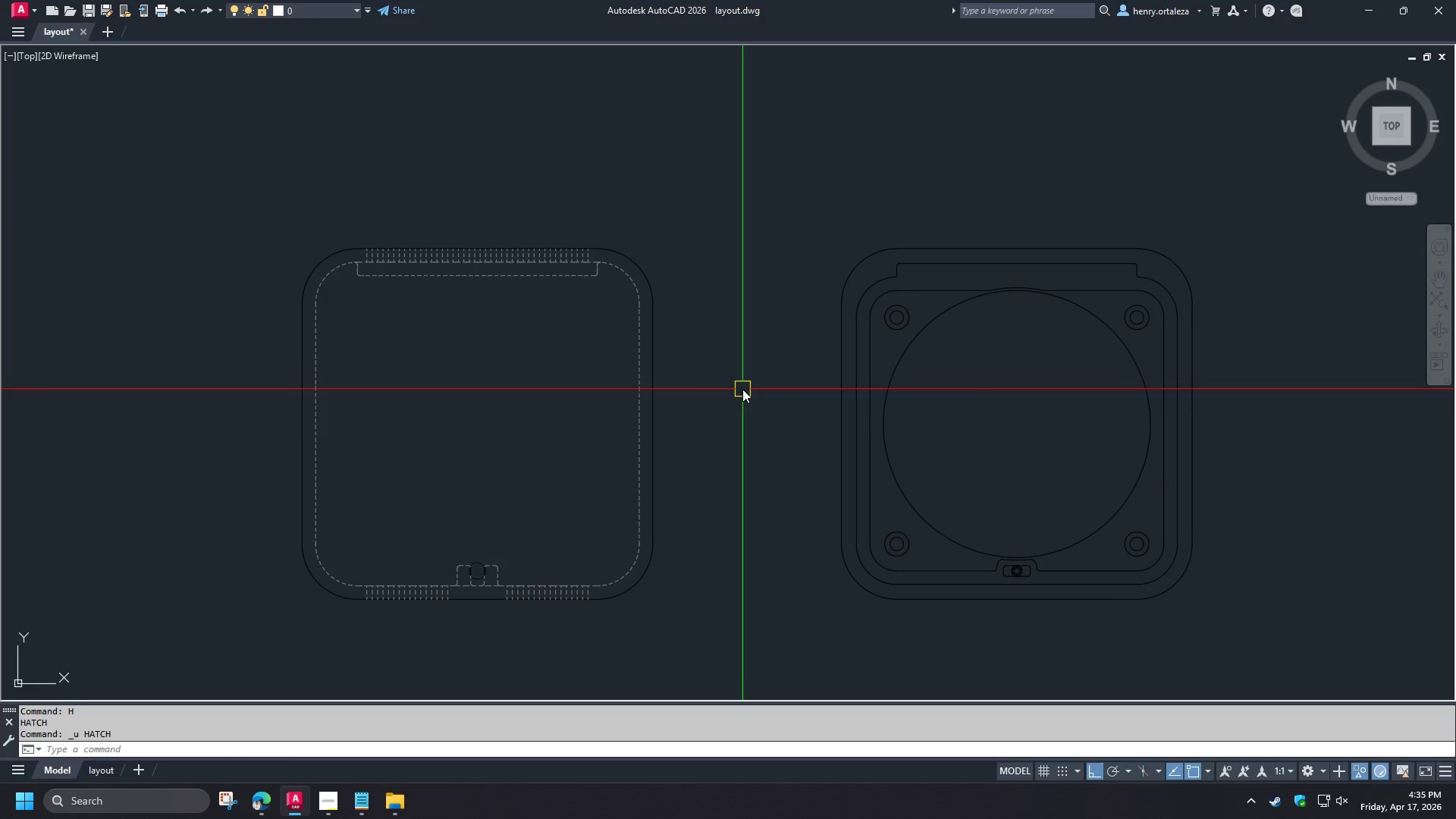 
key(Control+Z)
 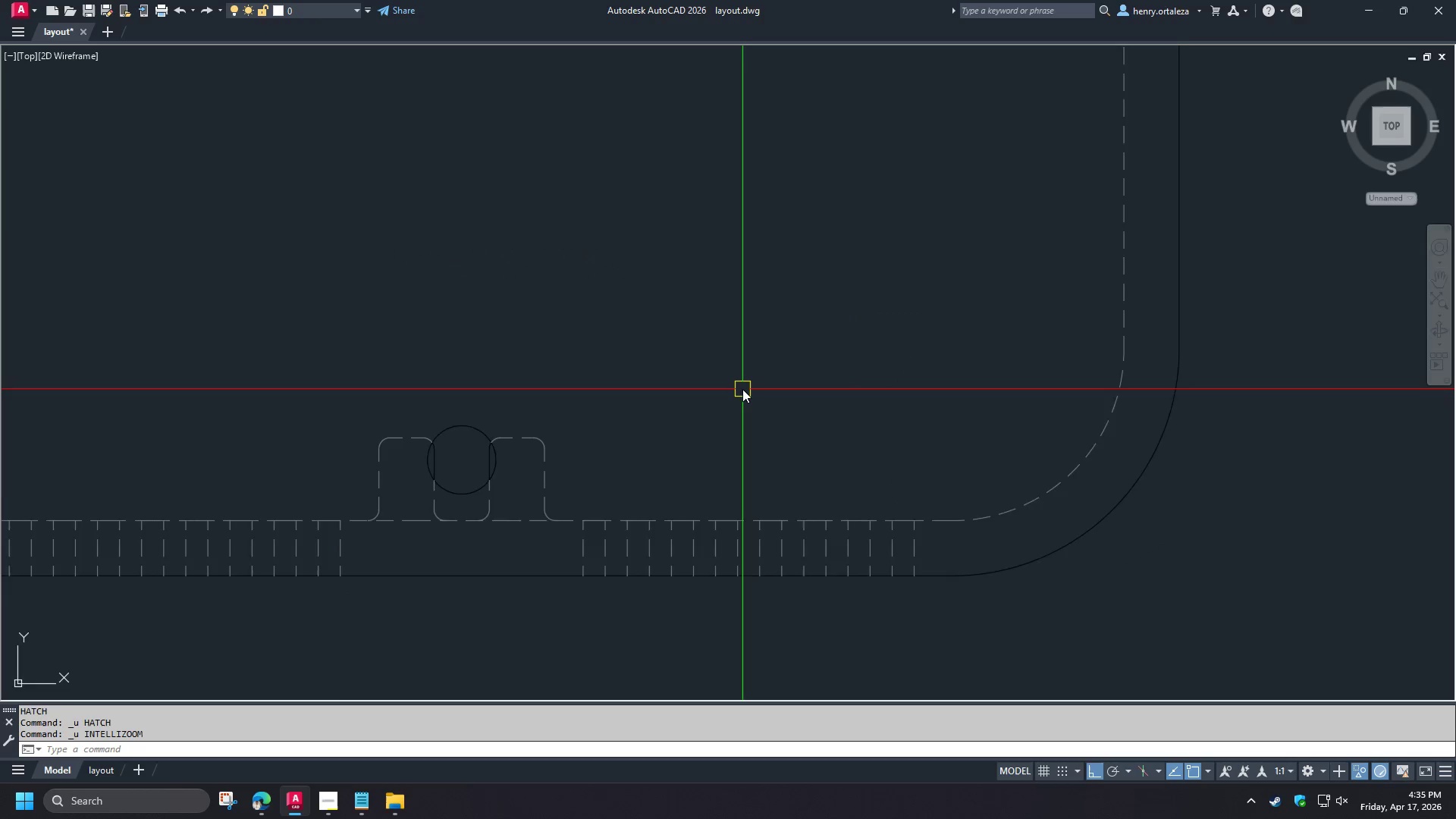 
key(Control+Z)
 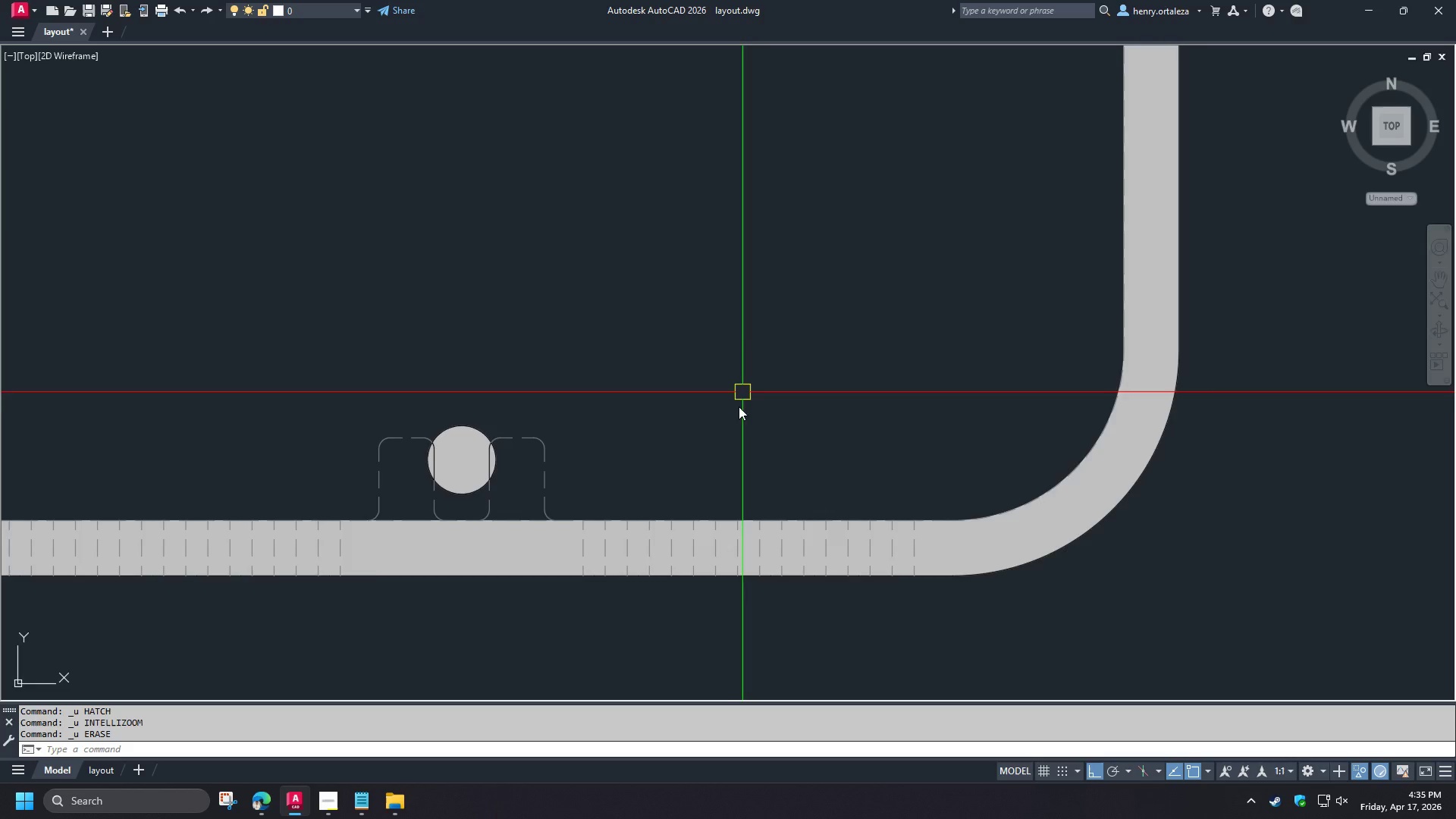 
scroll: coordinate [727, 420], scroll_direction: down, amount: 2.0
 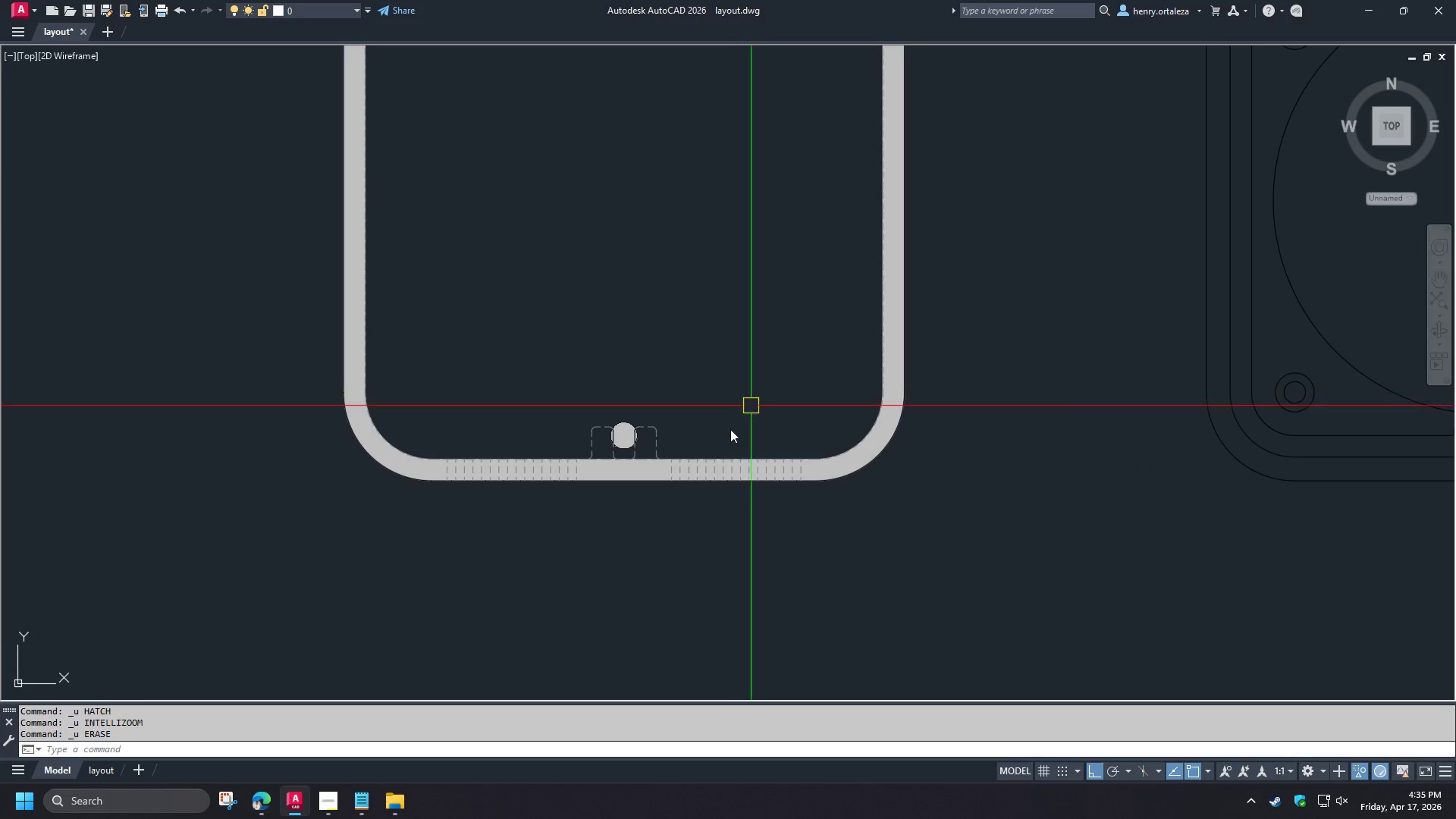 
left_click([609, 493])
 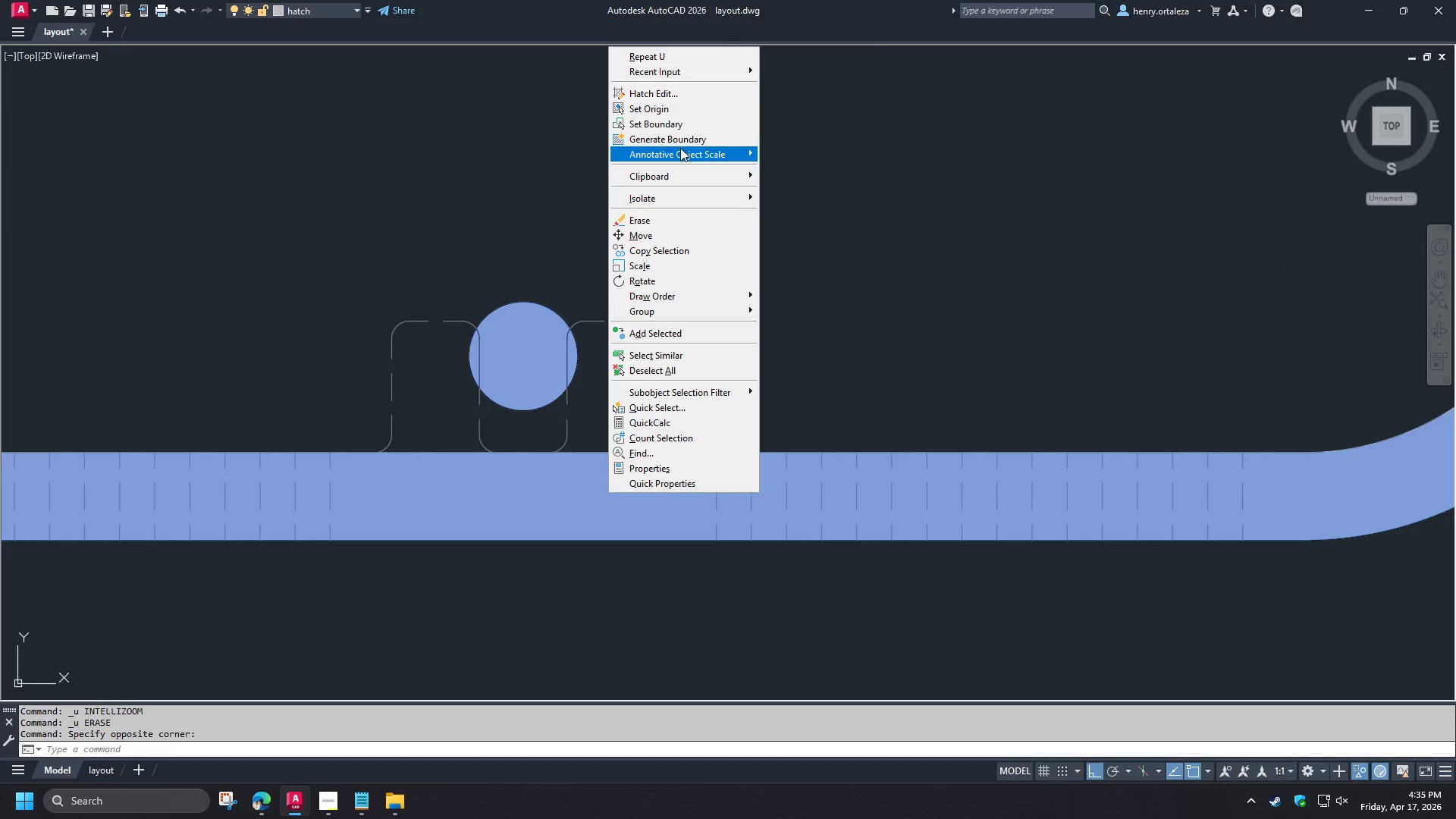 
scroll: coordinate [649, 461], scroll_direction: up, amount: 3.0
 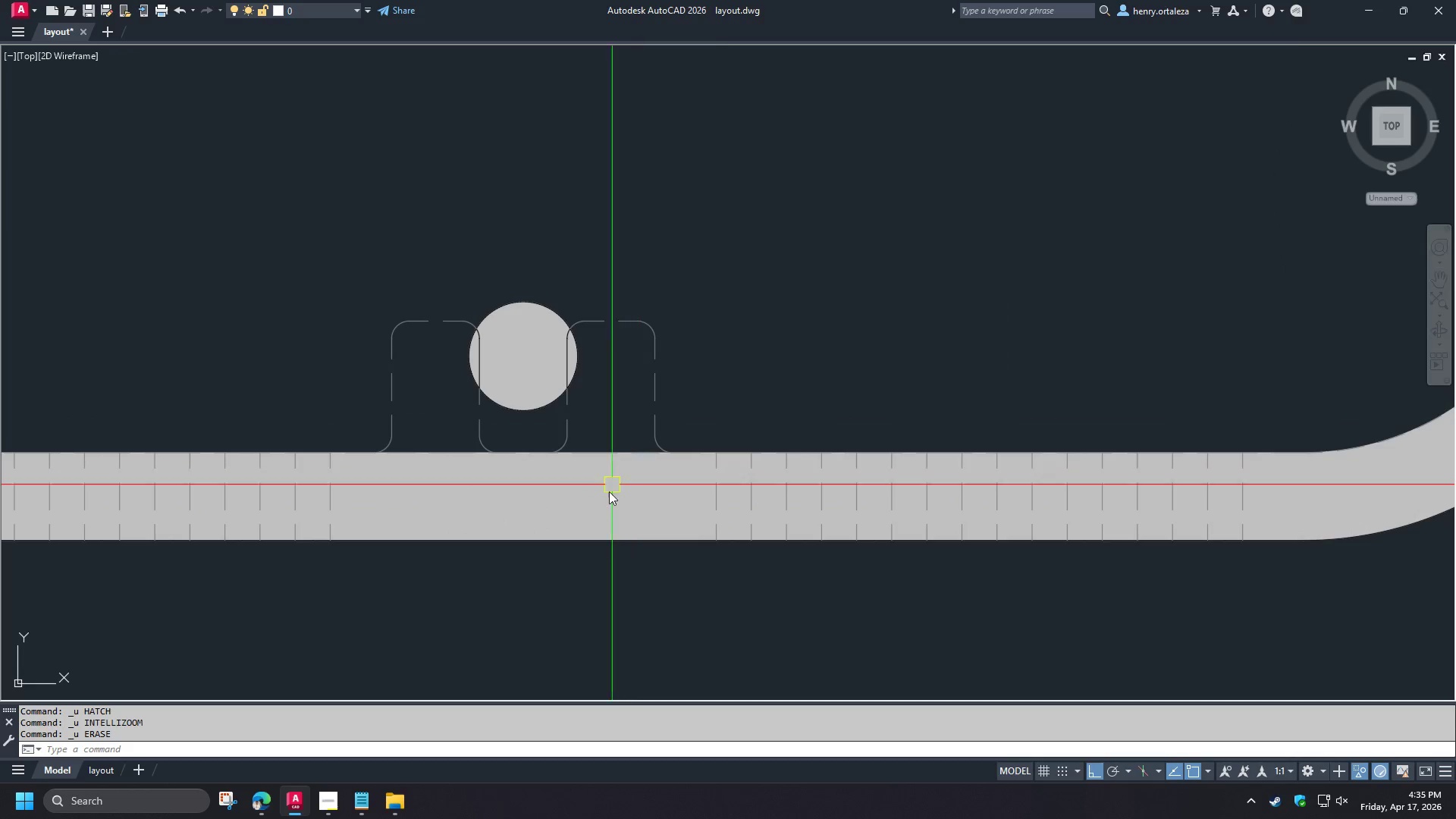 
left_click([679, 96])
 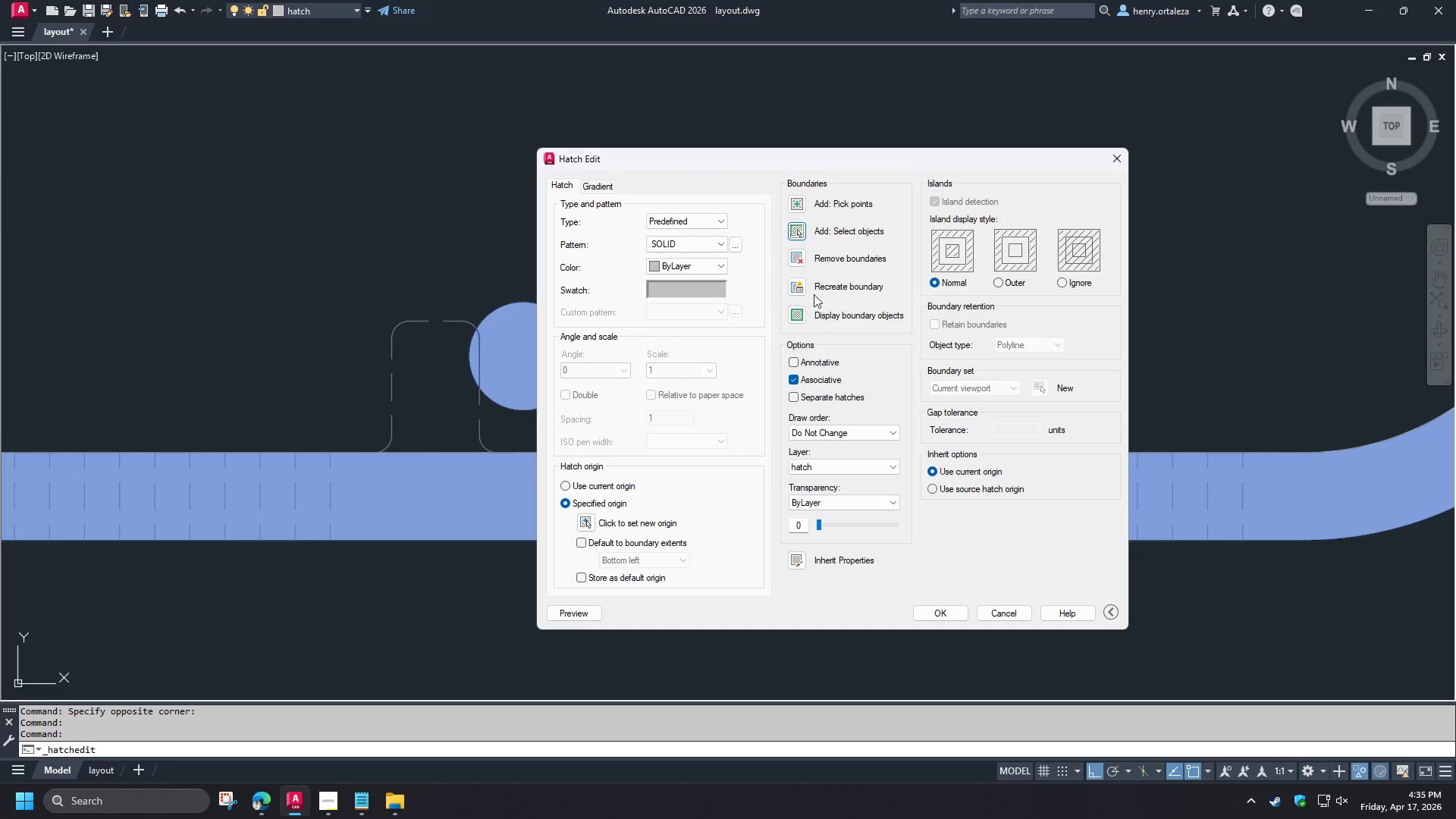 
left_click([795, 258])
 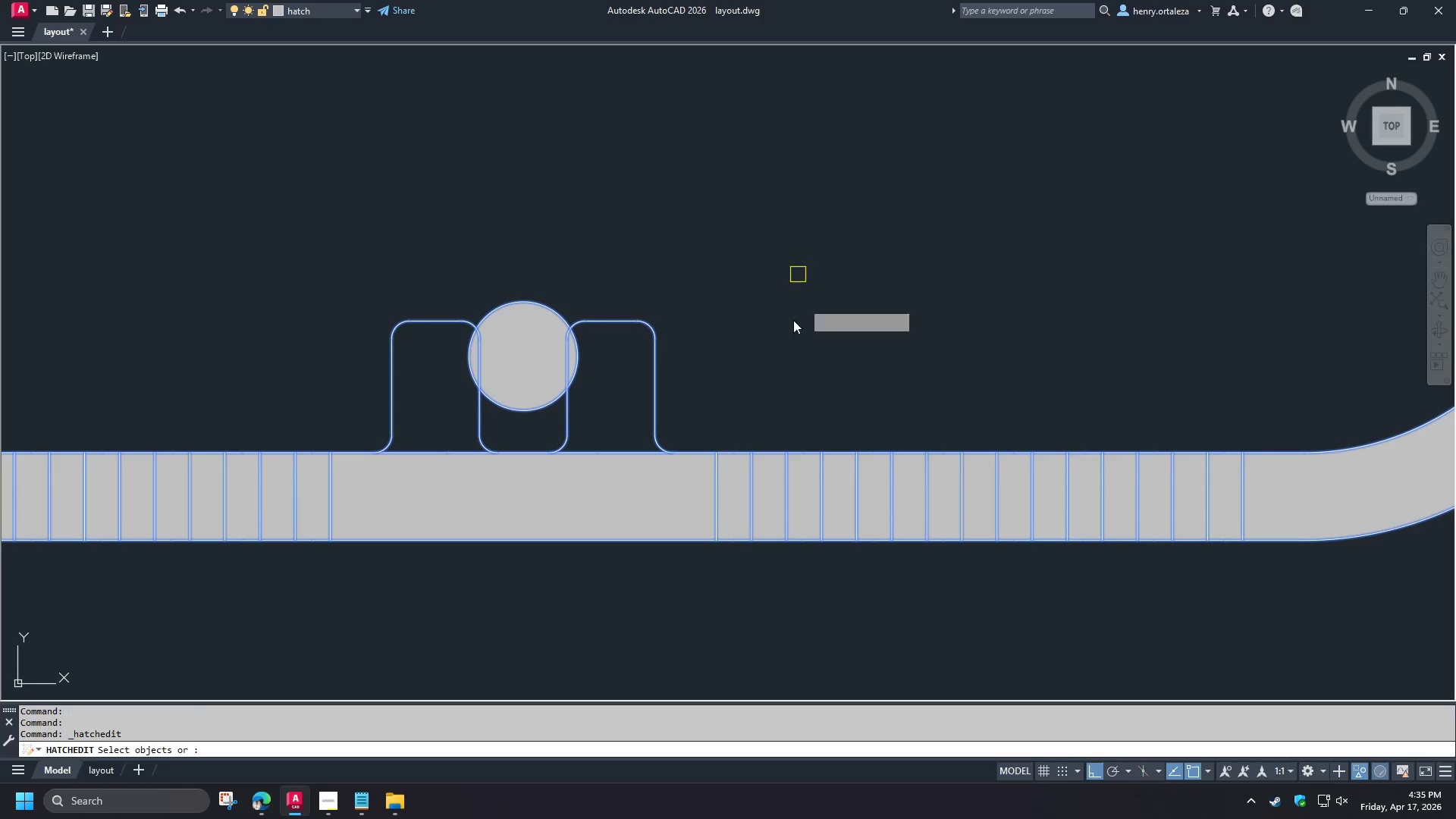 
scroll: coordinate [695, 348], scroll_direction: down, amount: 5.0
 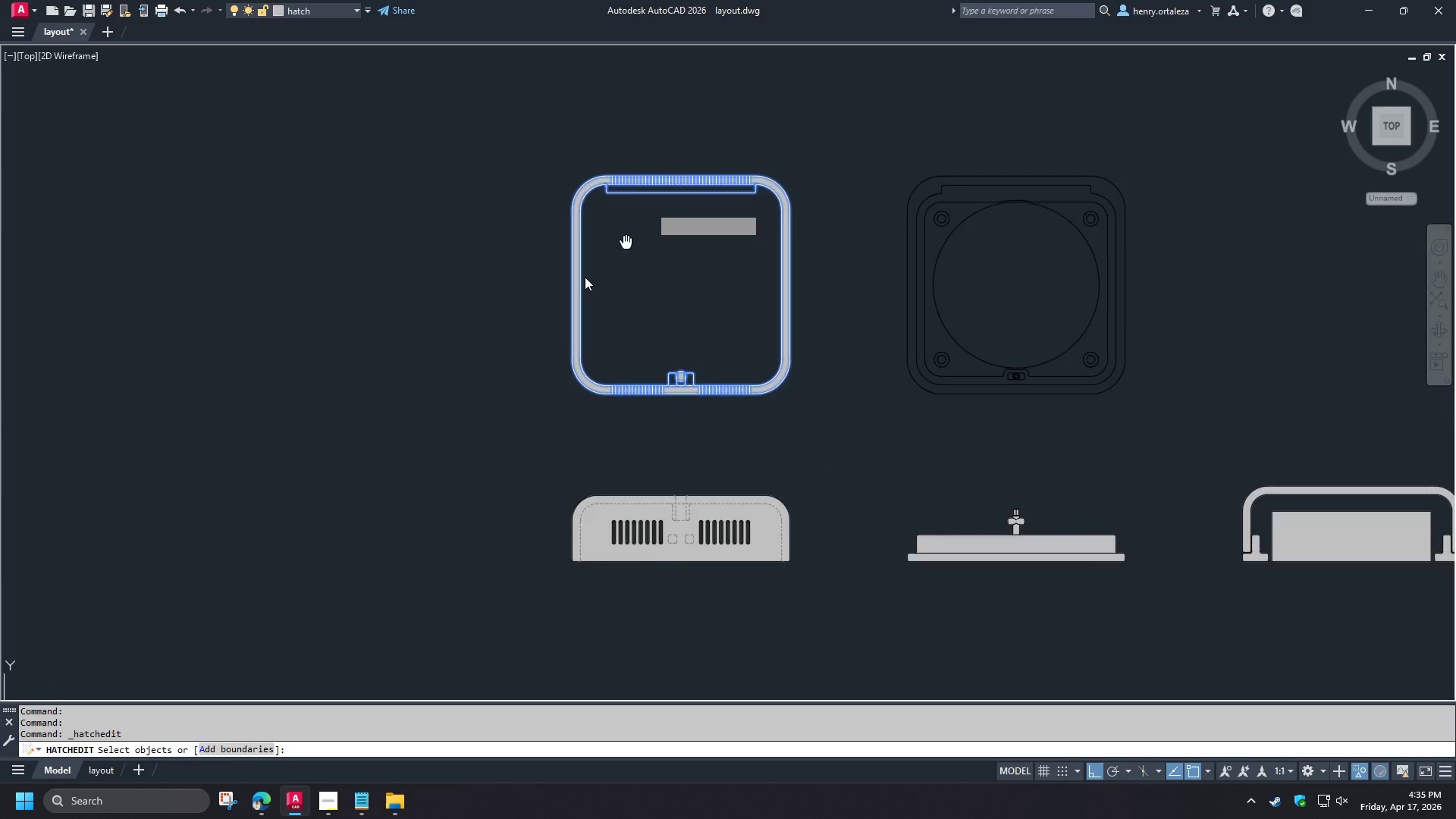 
scroll: coordinate [557, 275], scroll_direction: up, amount: 2.0
 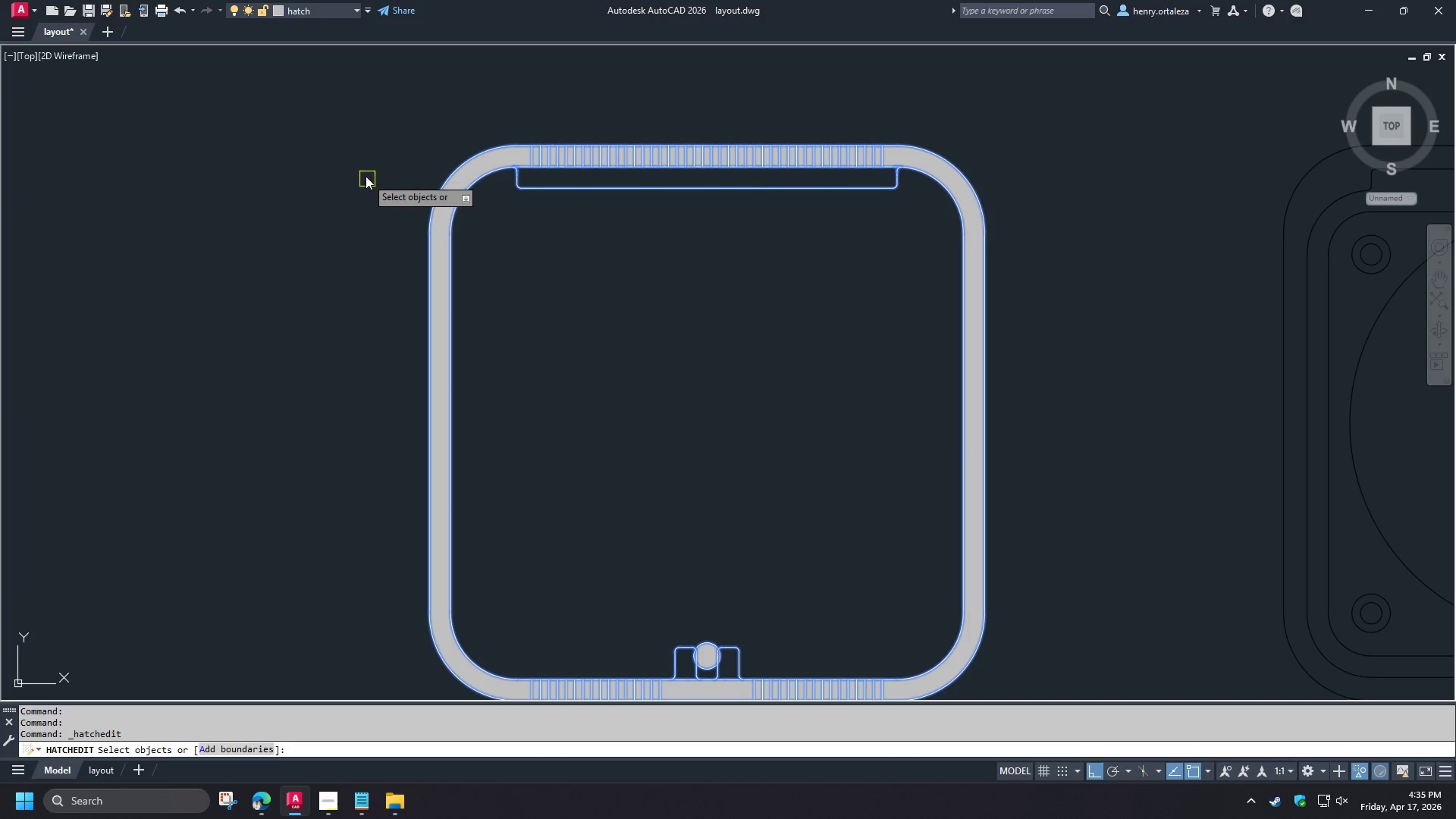 
left_click_drag(start_coordinate=[362, 158], to_coordinate=[368, 163])
 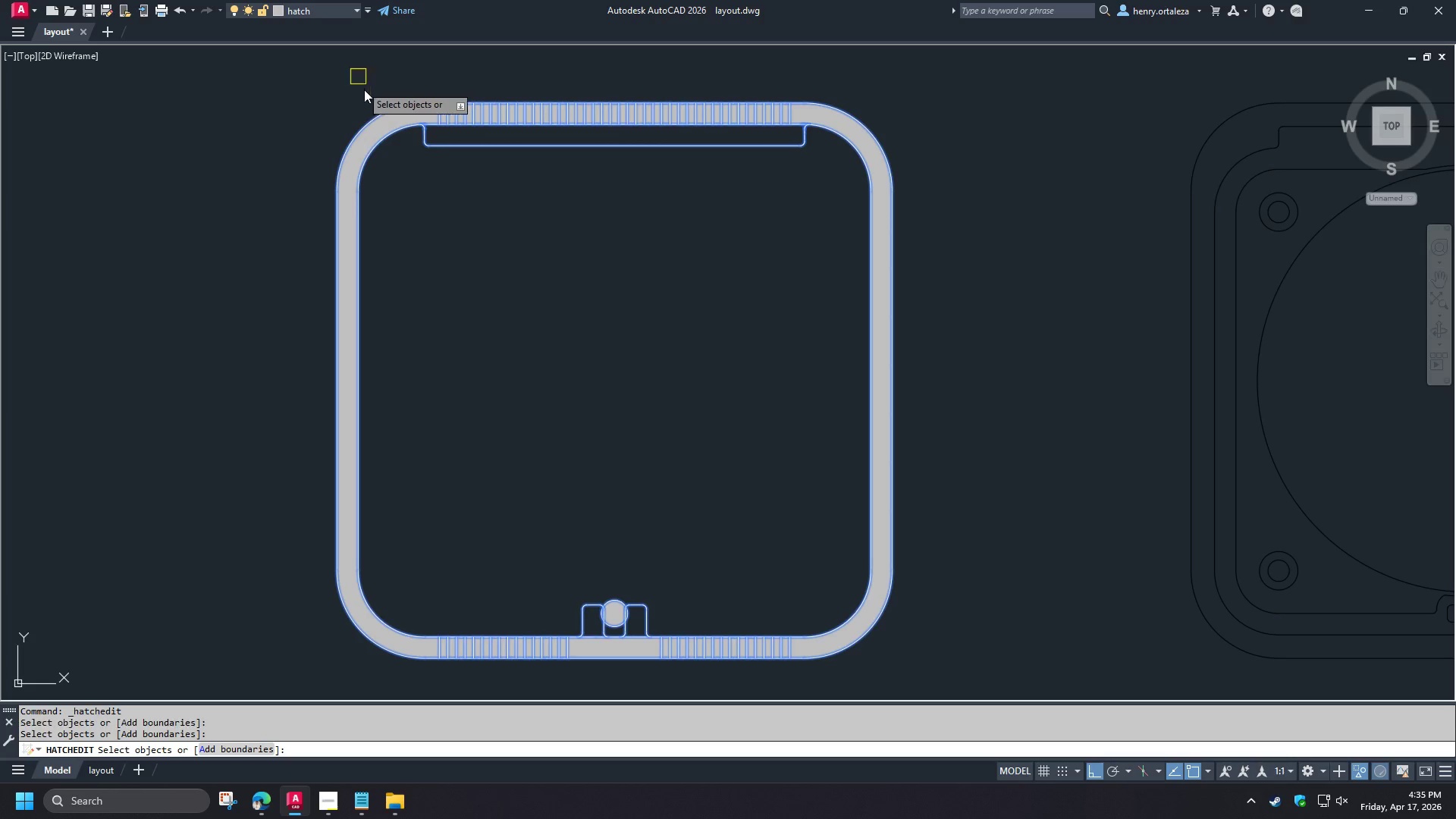 
key(Escape)
 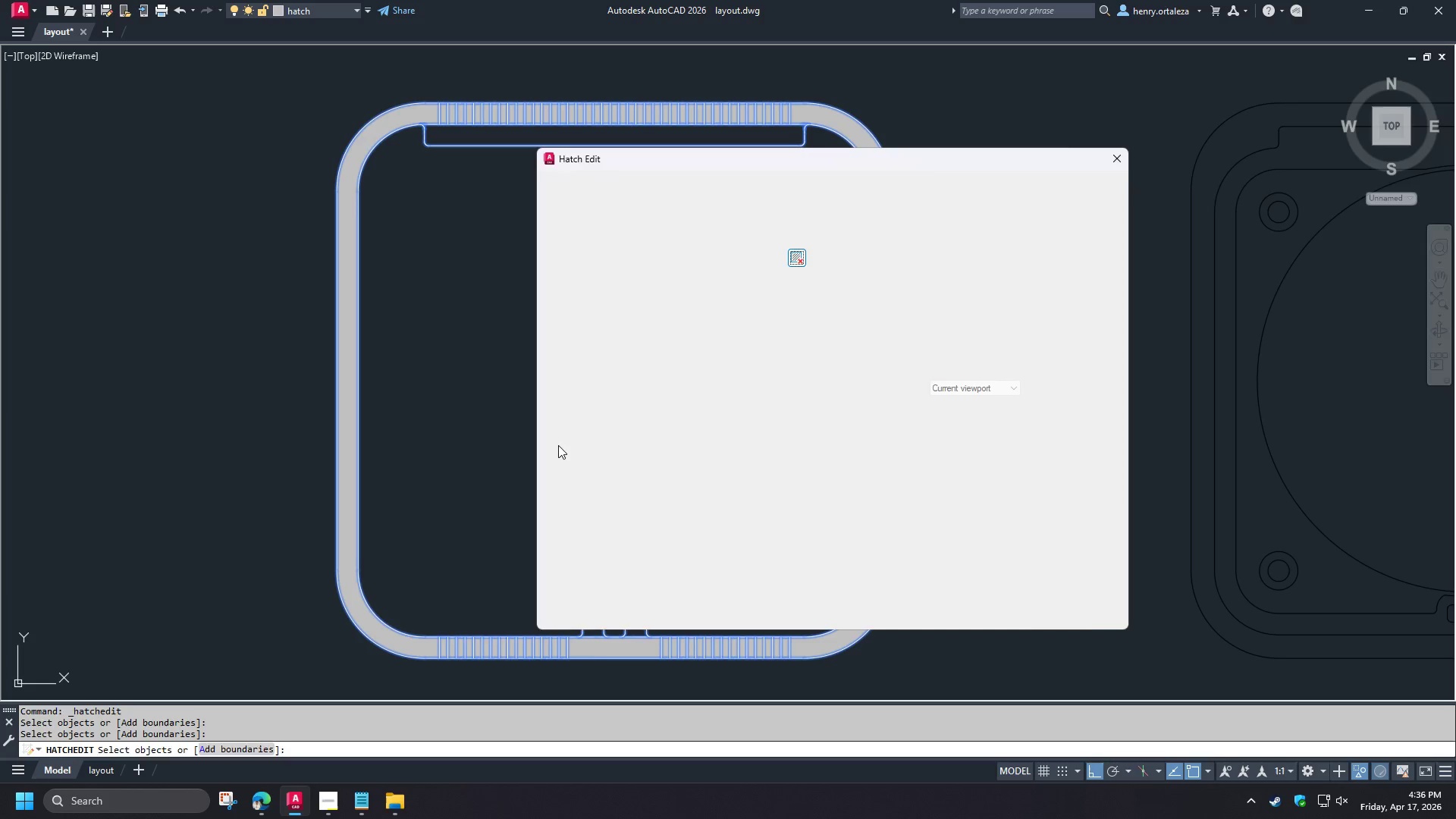 
key(Escape)
 